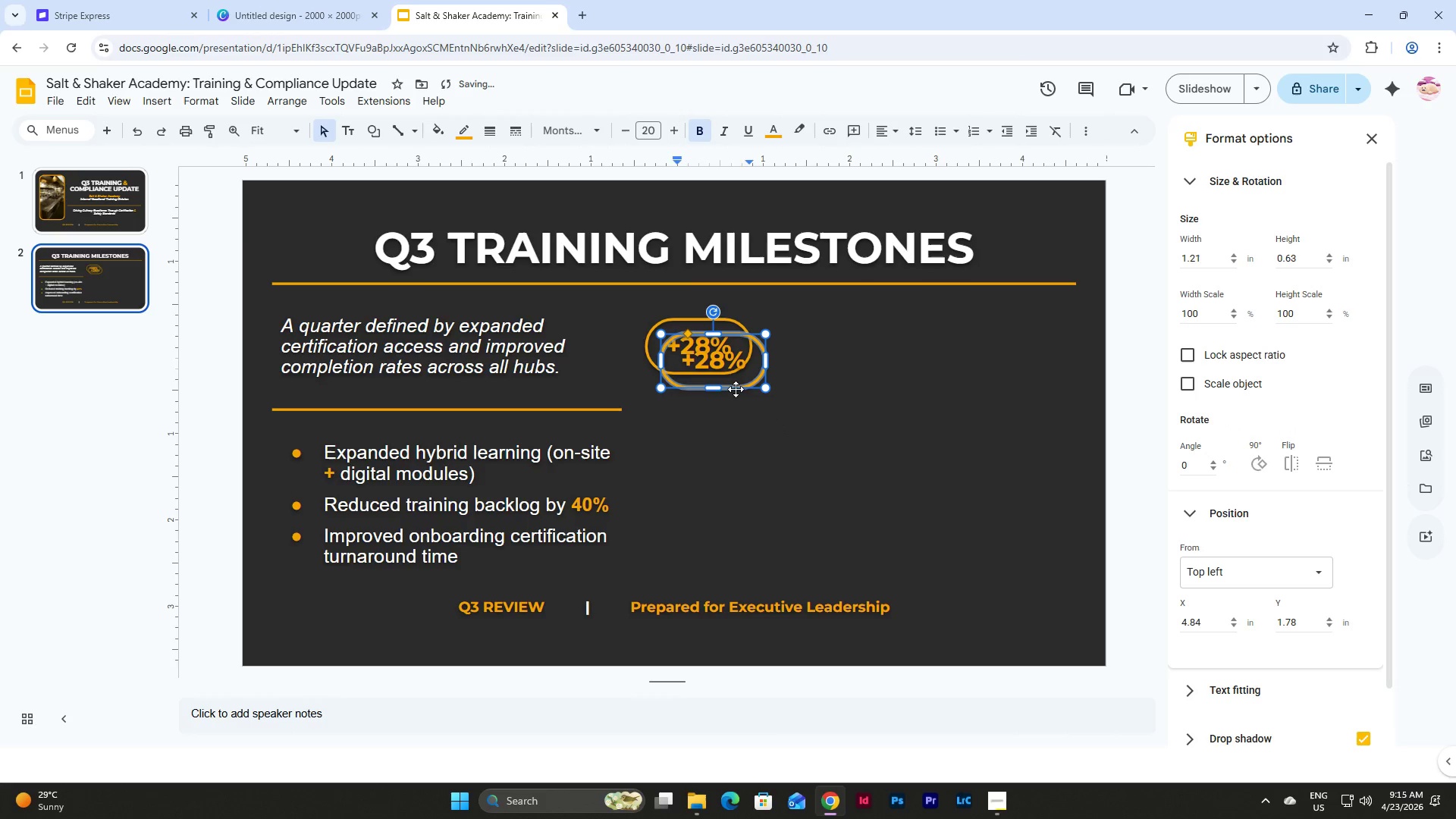 
left_click_drag(start_coordinate=[736, 389], to_coordinate=[721, 450])
 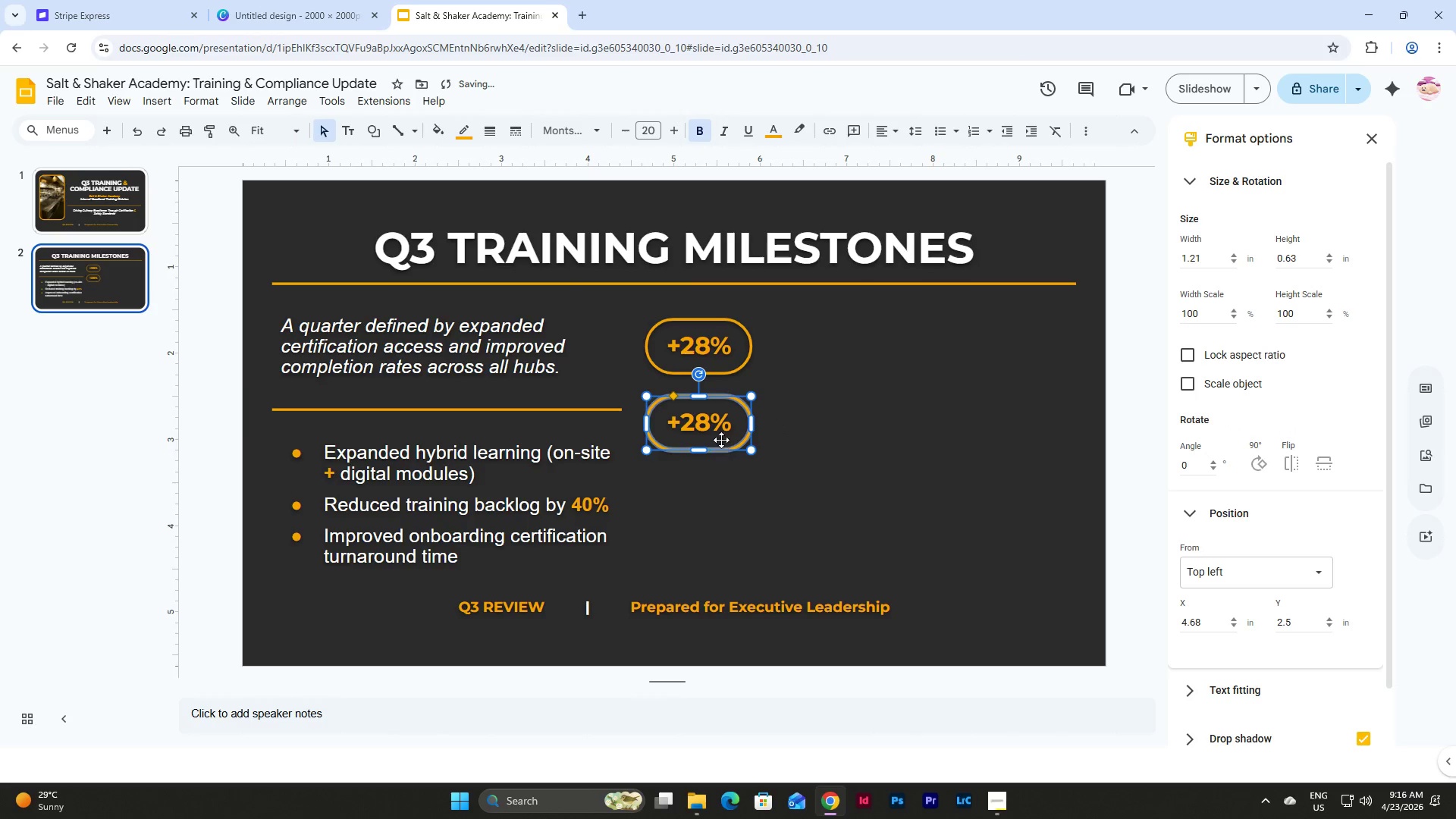 
left_click([722, 418])
 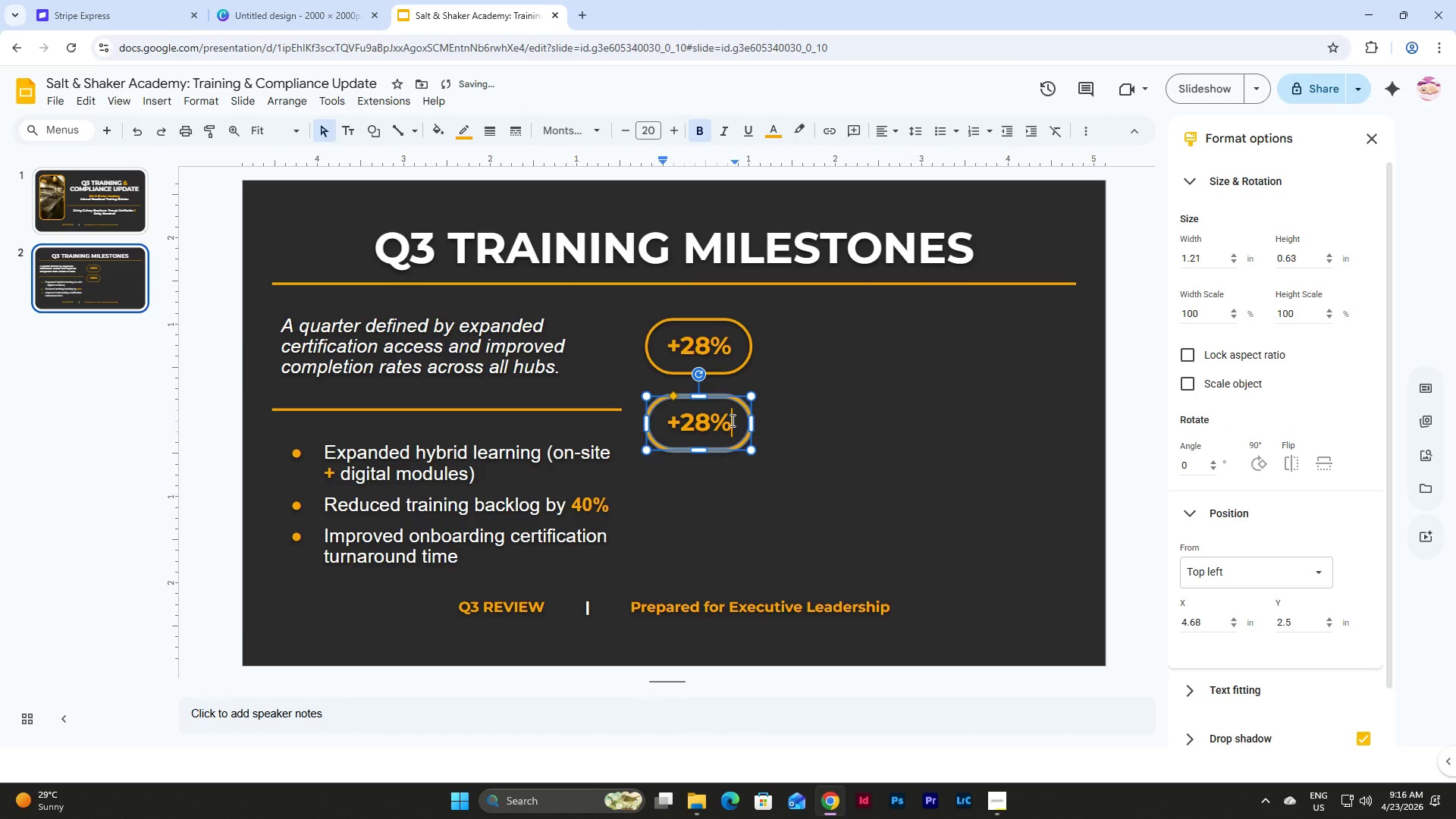 
left_click_drag(start_coordinate=[731, 420], to_coordinate=[667, 418])
 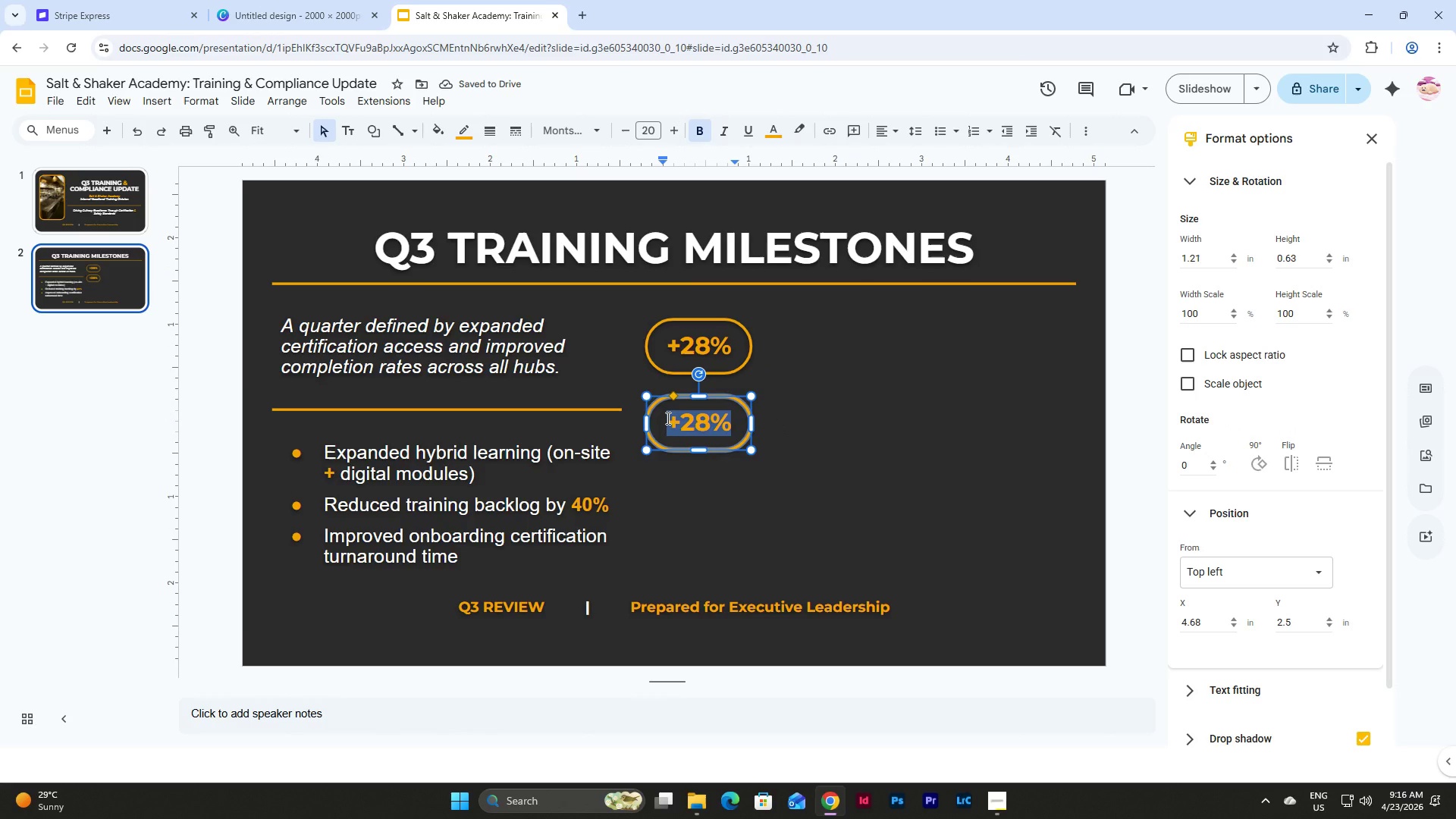 
key(Numpad3)
 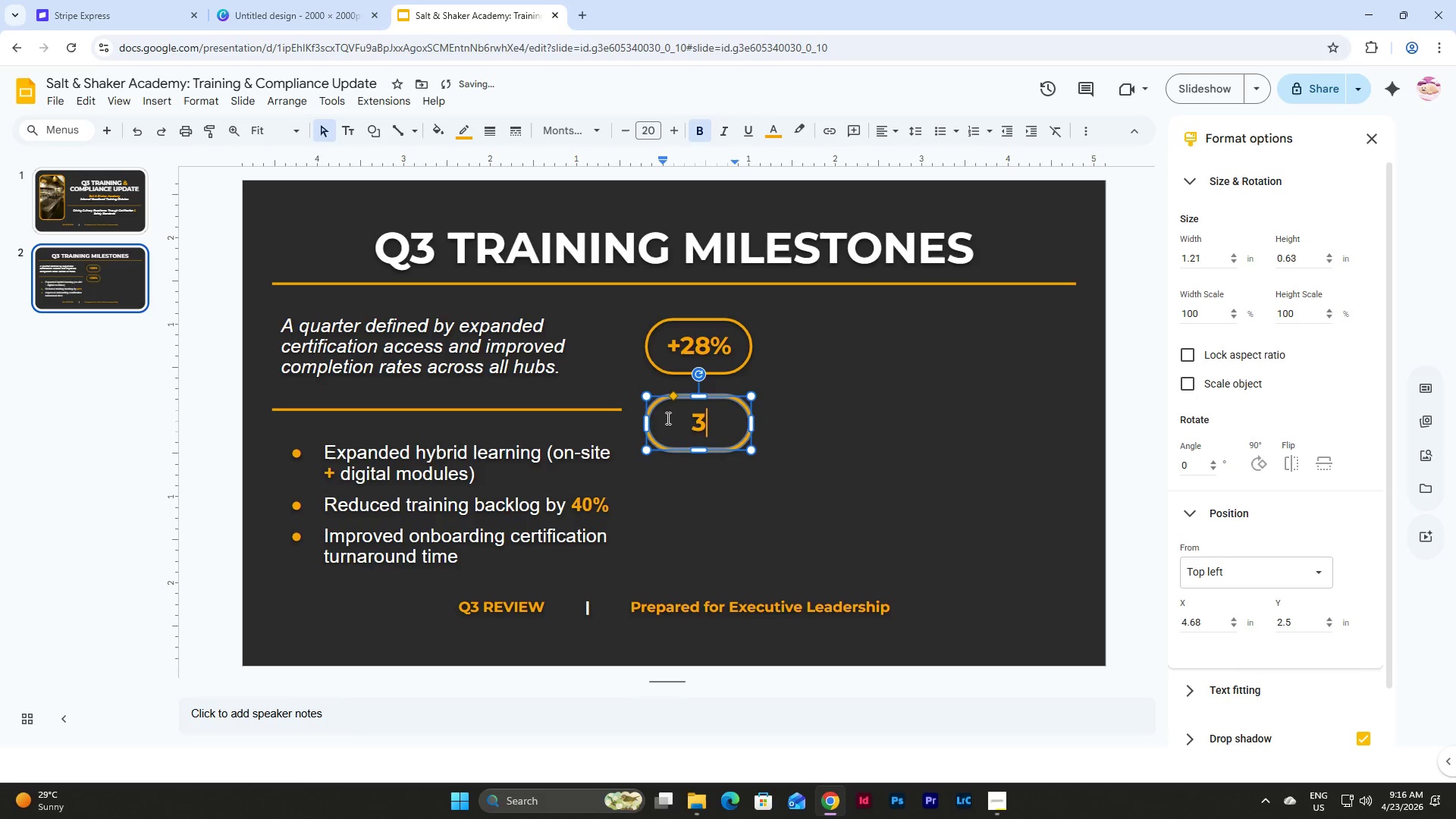 
key(Numpad1)
 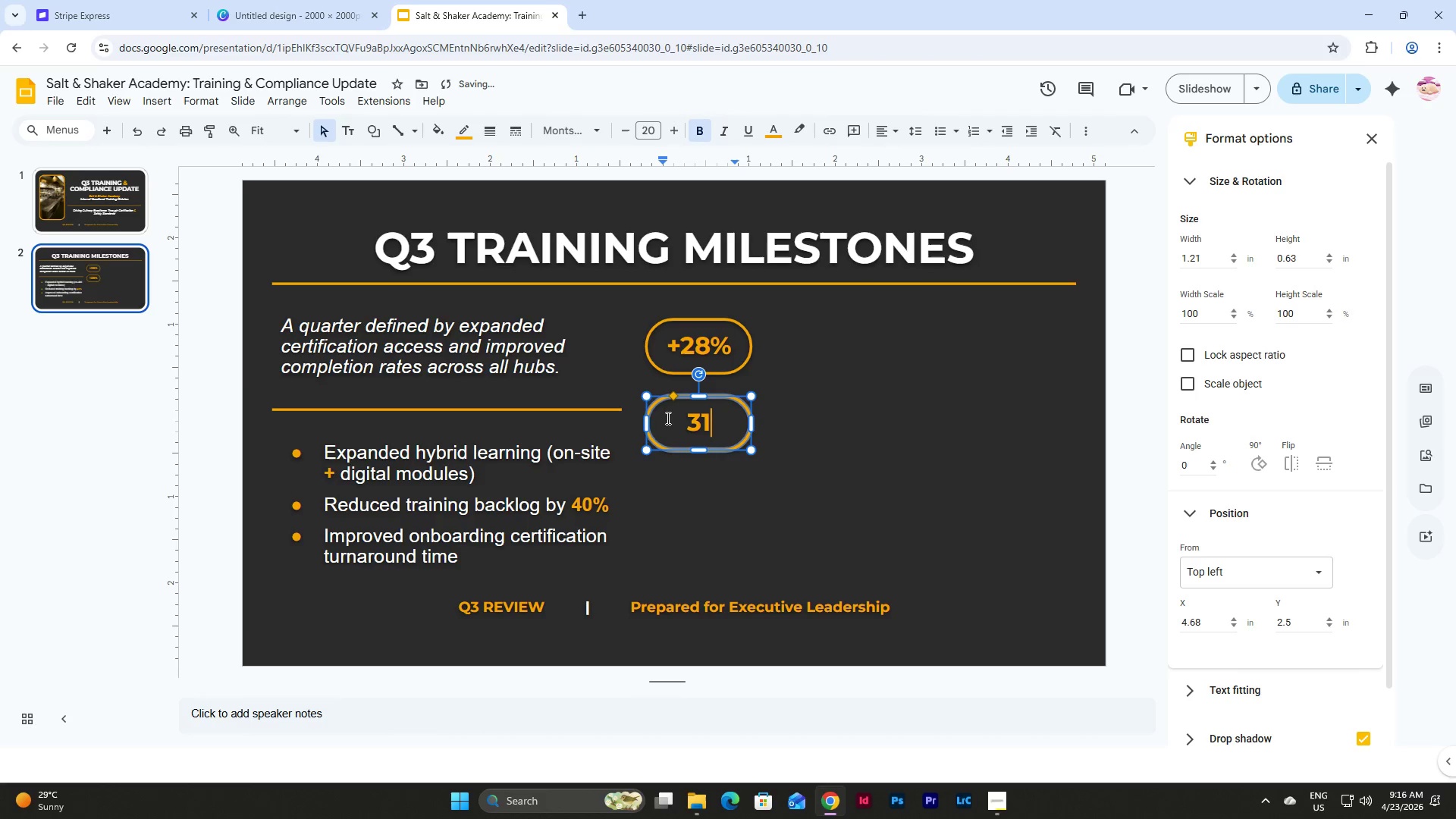 
key(Numpad2)
 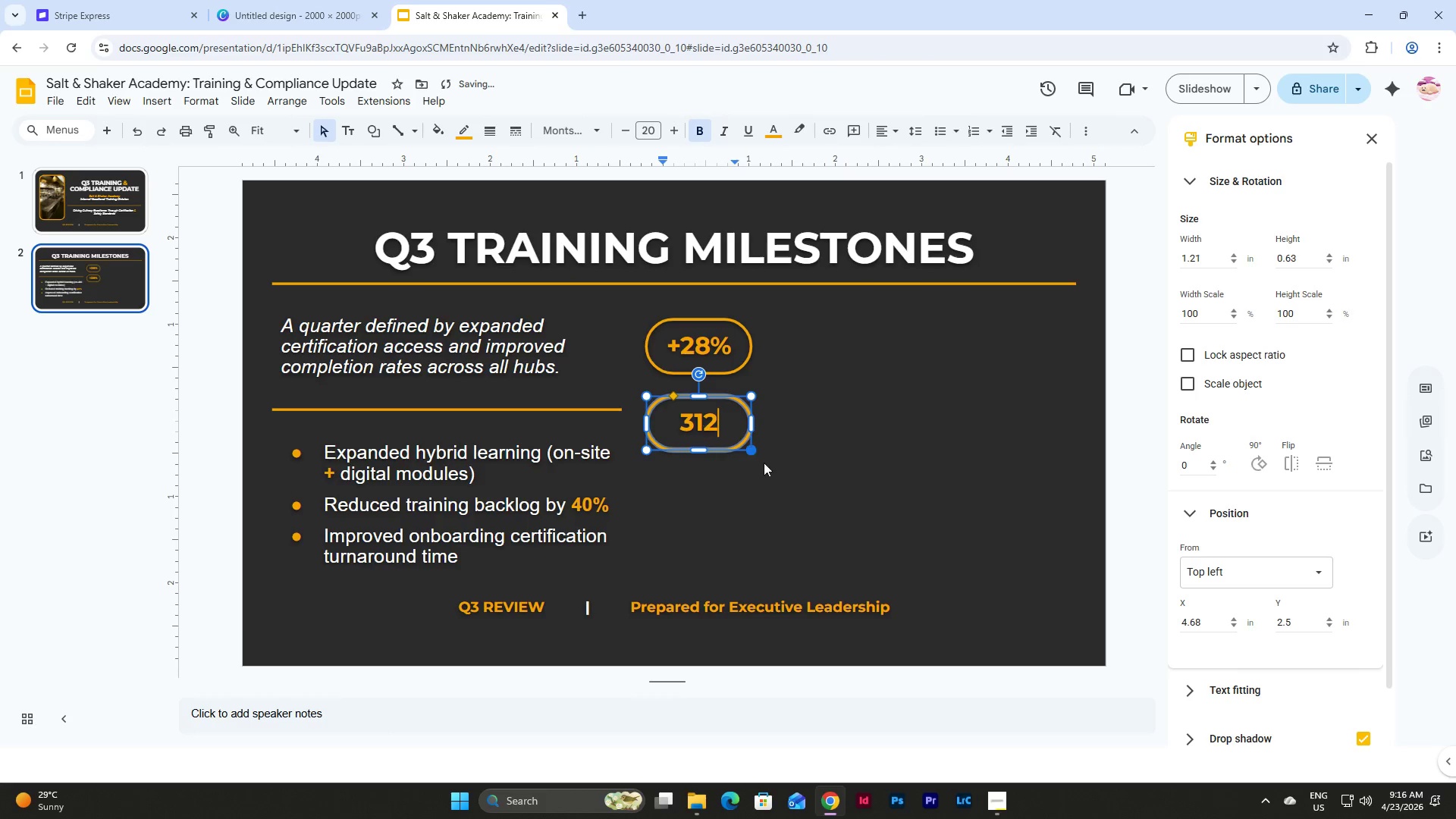 
left_click([814, 501])
 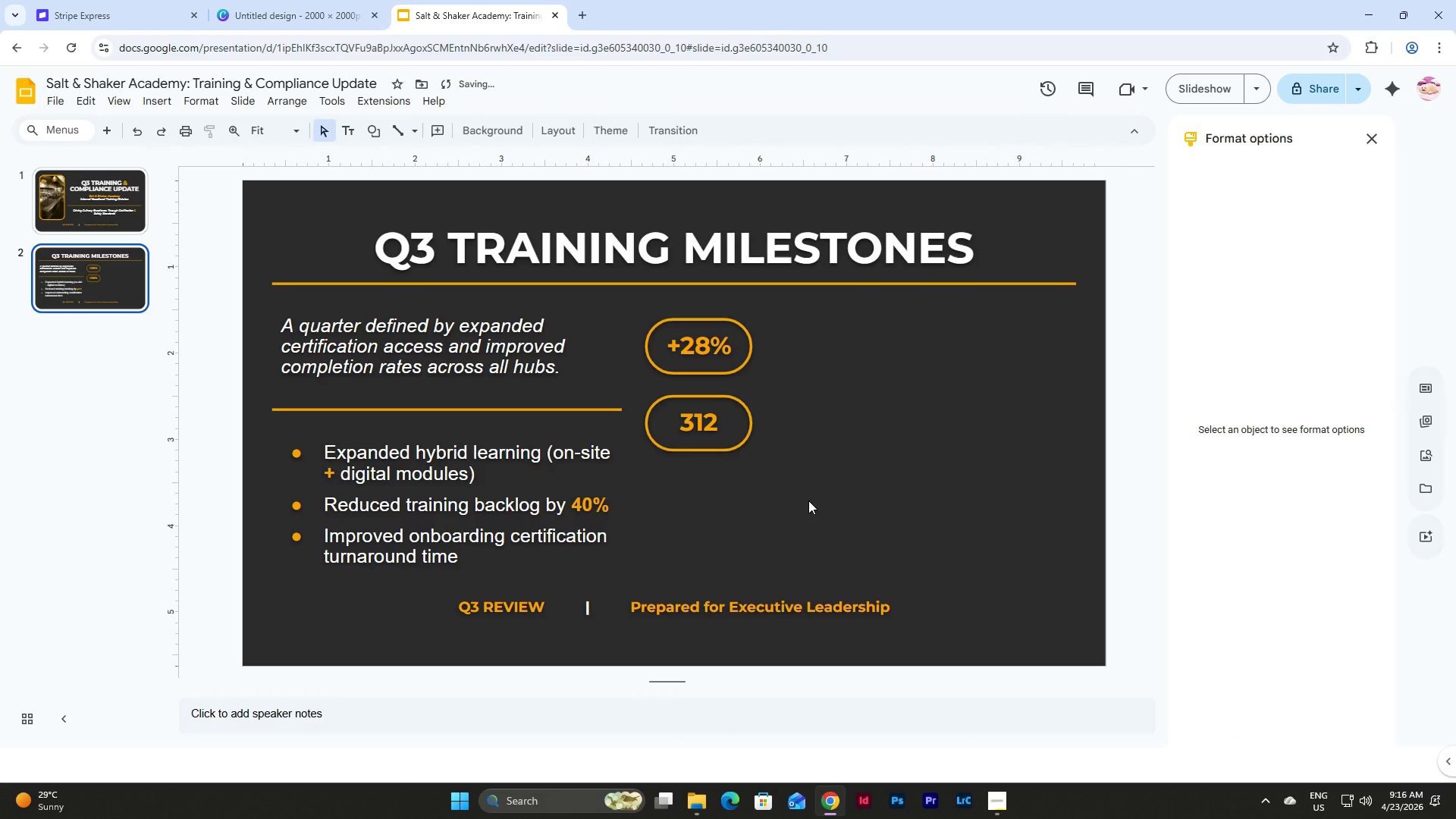 
left_click_drag(start_coordinate=[808, 500], to_coordinate=[686, 402])
 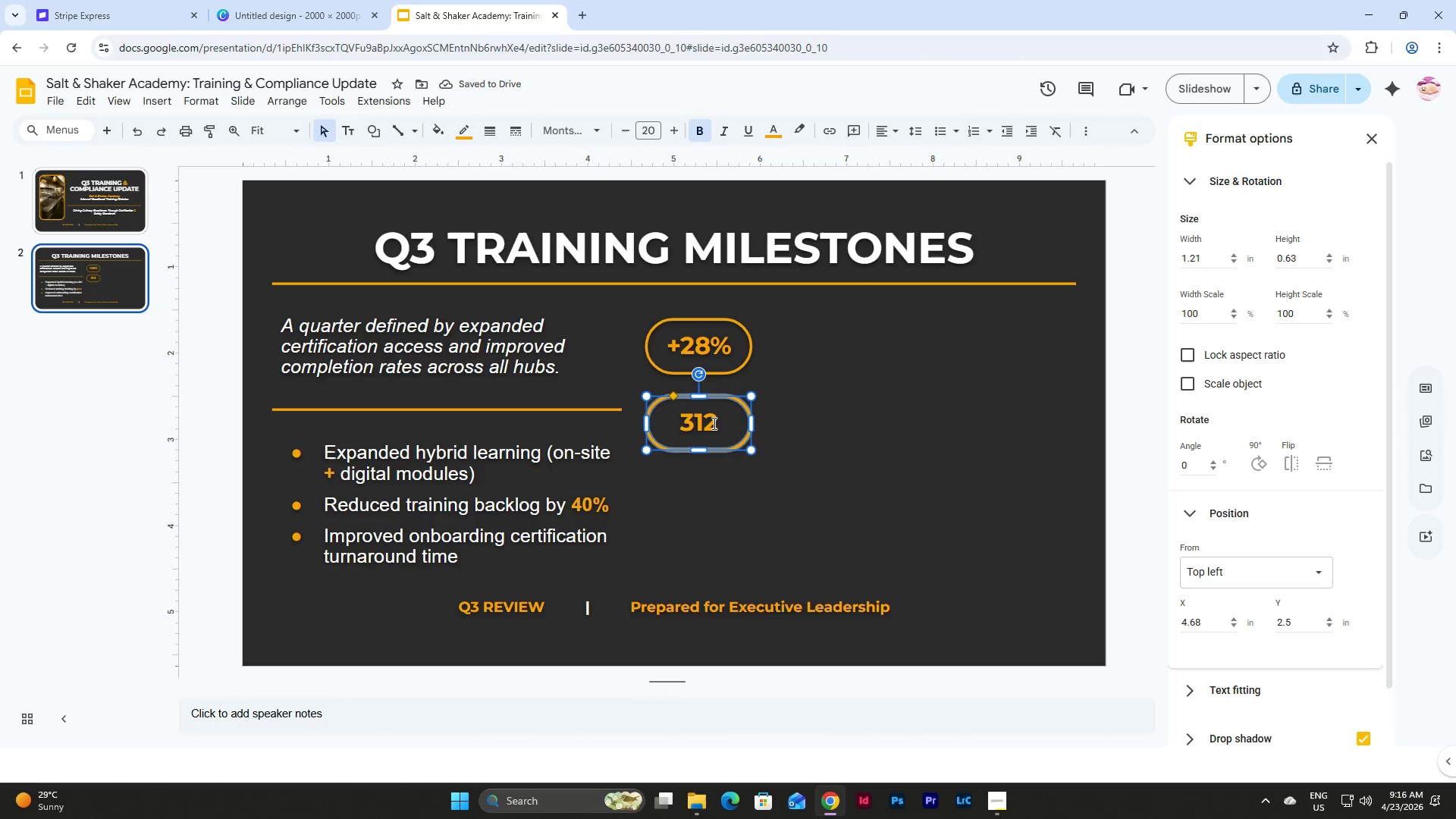 
key(Control+D)
 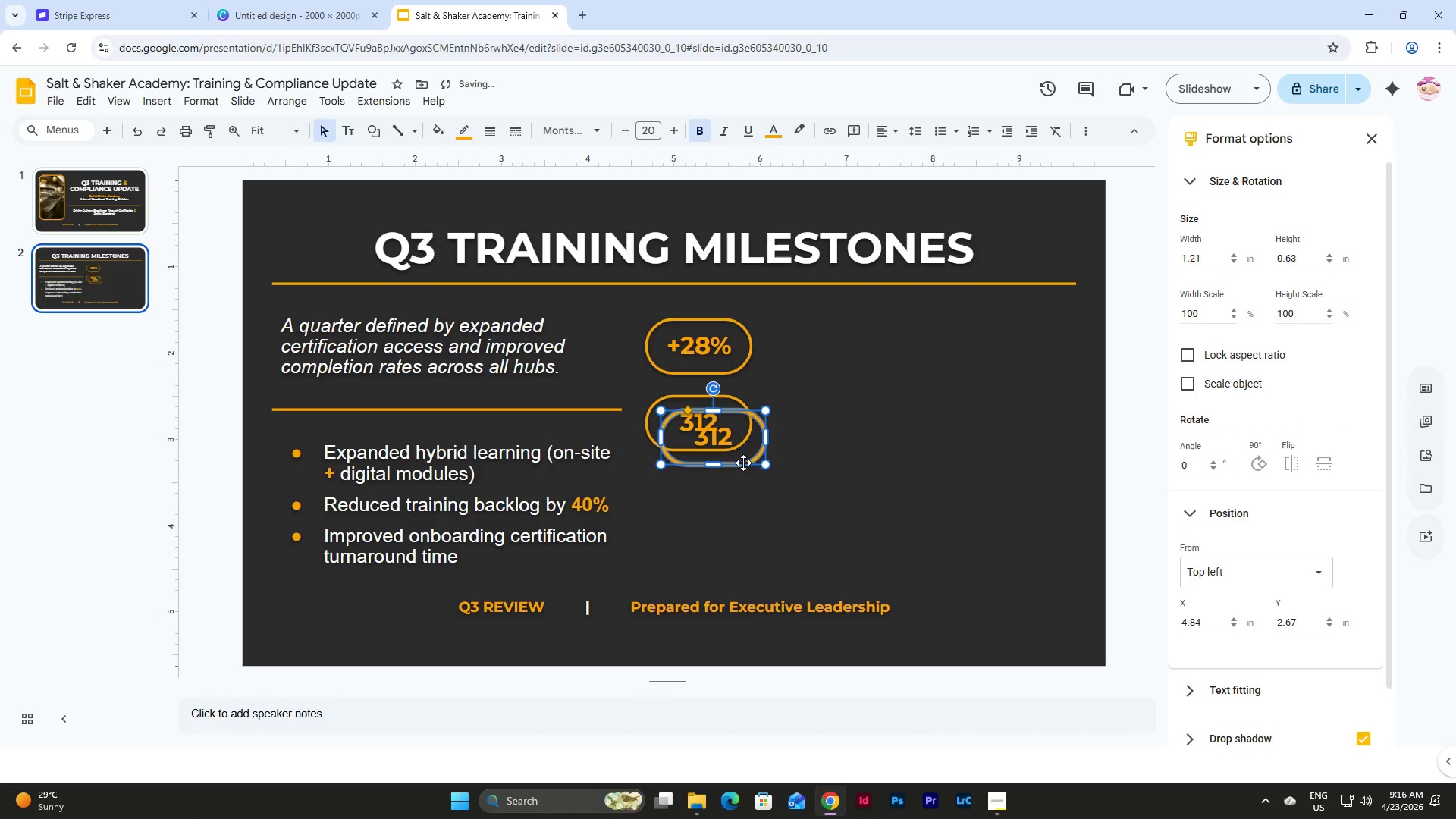 
left_click_drag(start_coordinate=[743, 463], to_coordinate=[726, 524])
 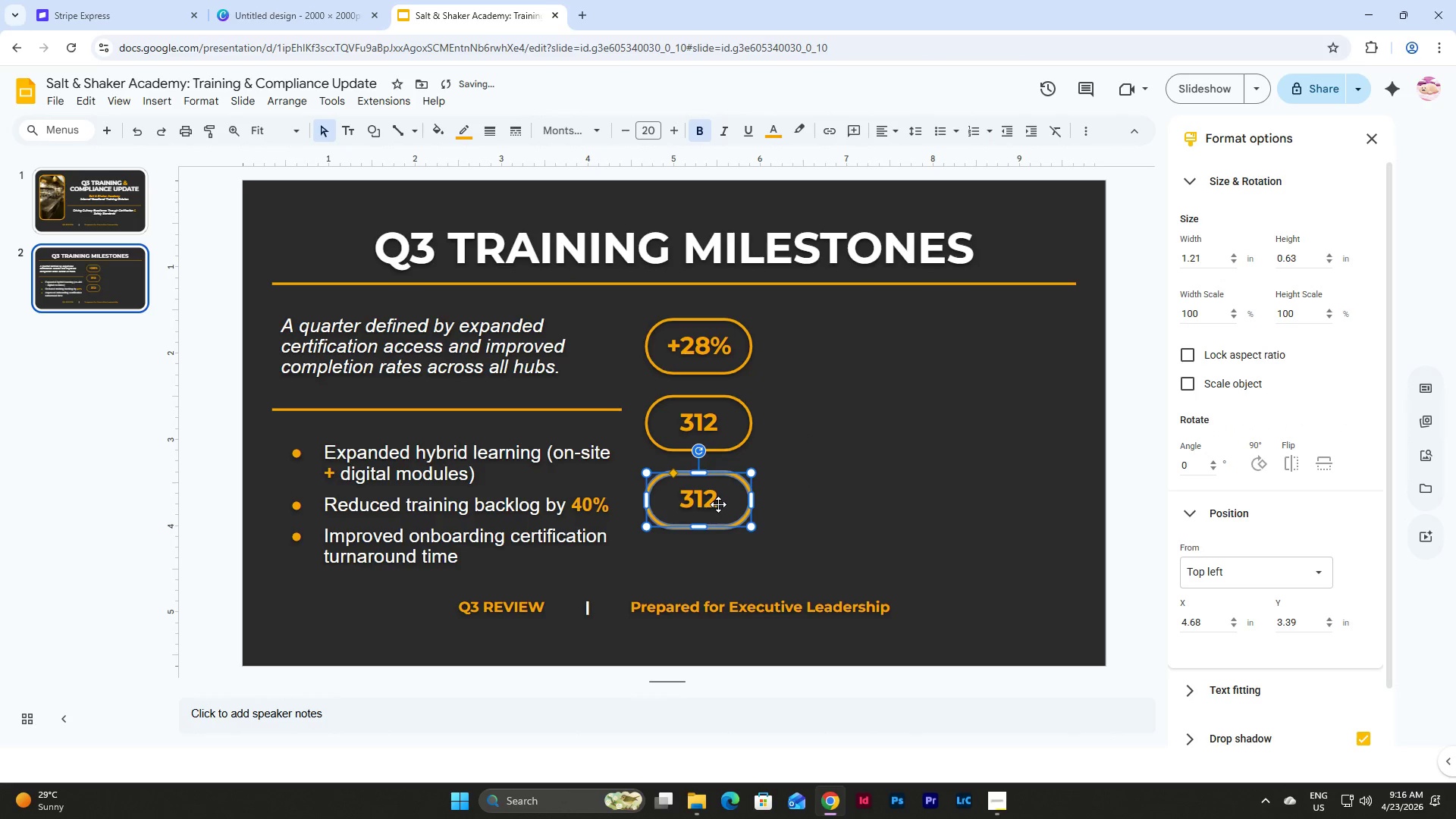 
left_click([718, 504])
 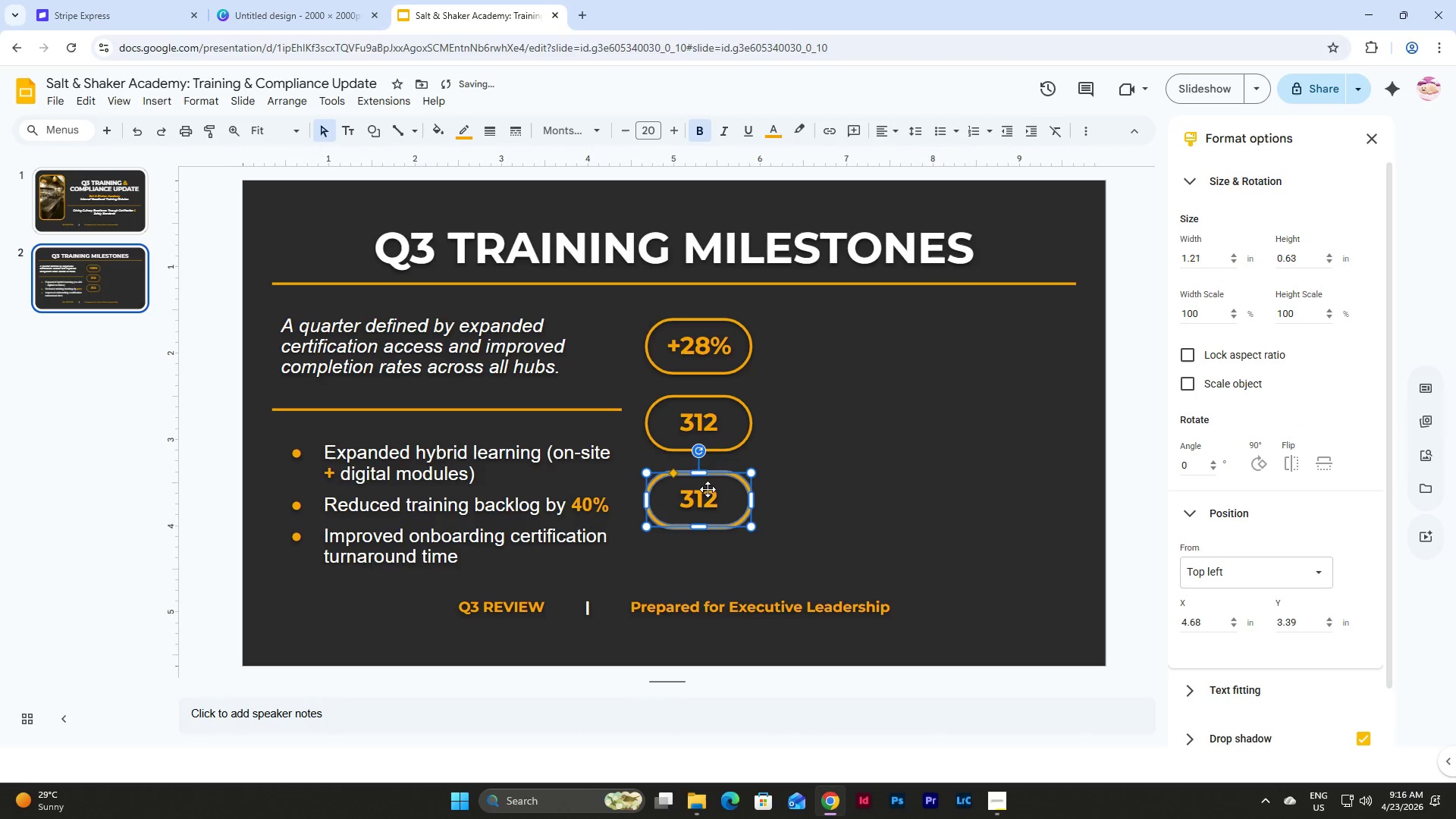 
double_click([708, 489])
 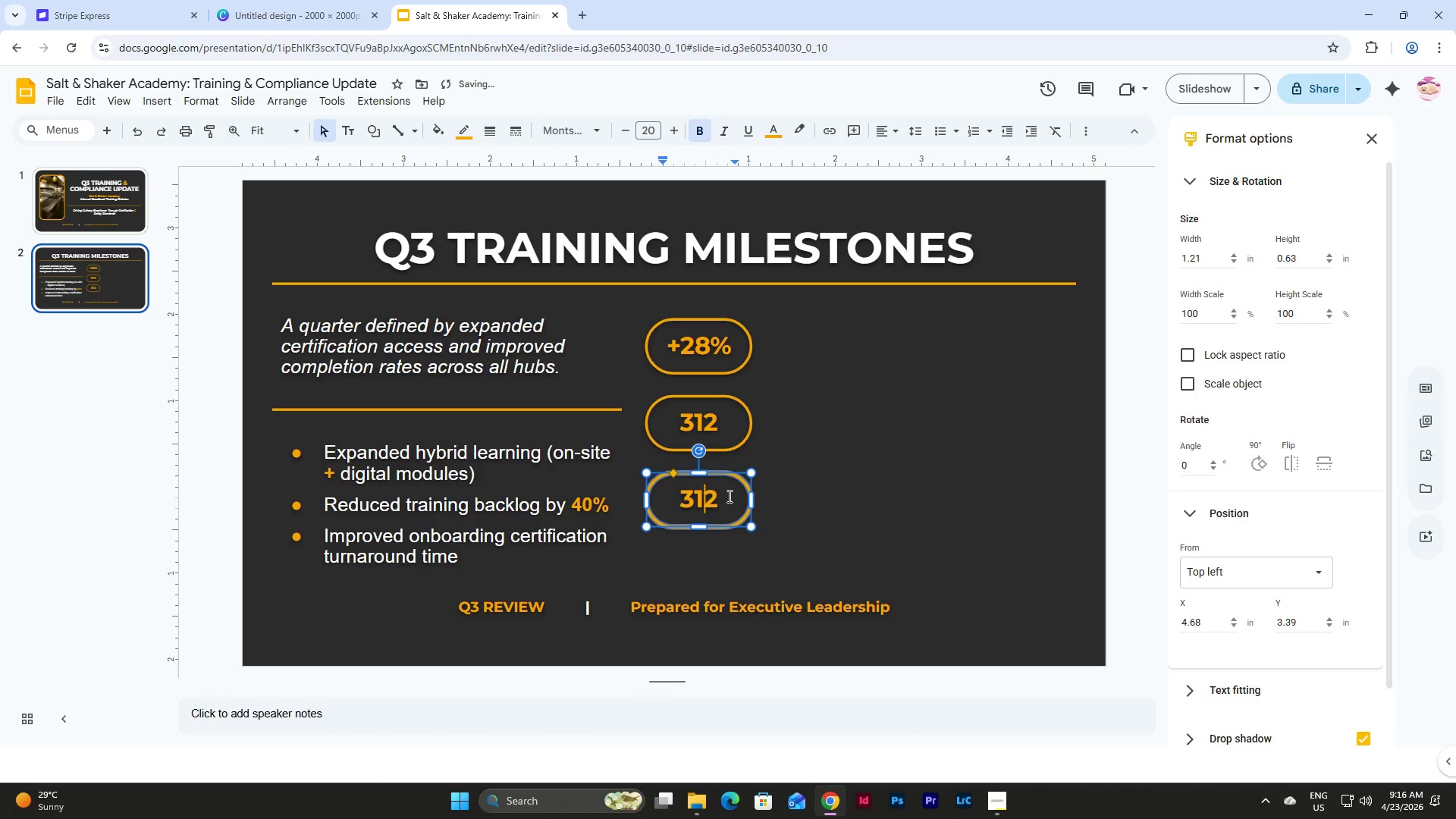 
left_click([728, 496])
 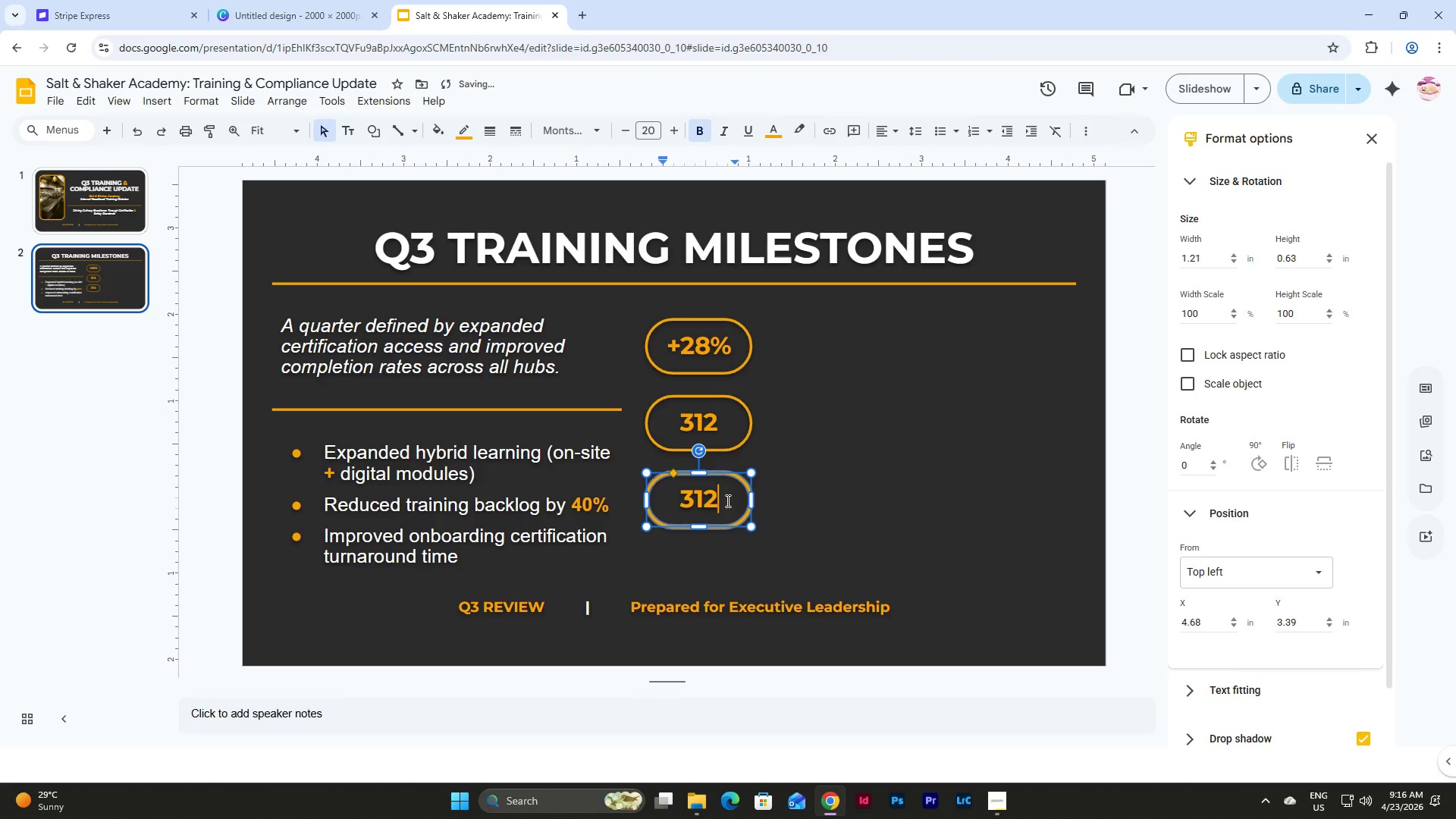 
left_click_drag(start_coordinate=[725, 500], to_coordinate=[673, 499])
 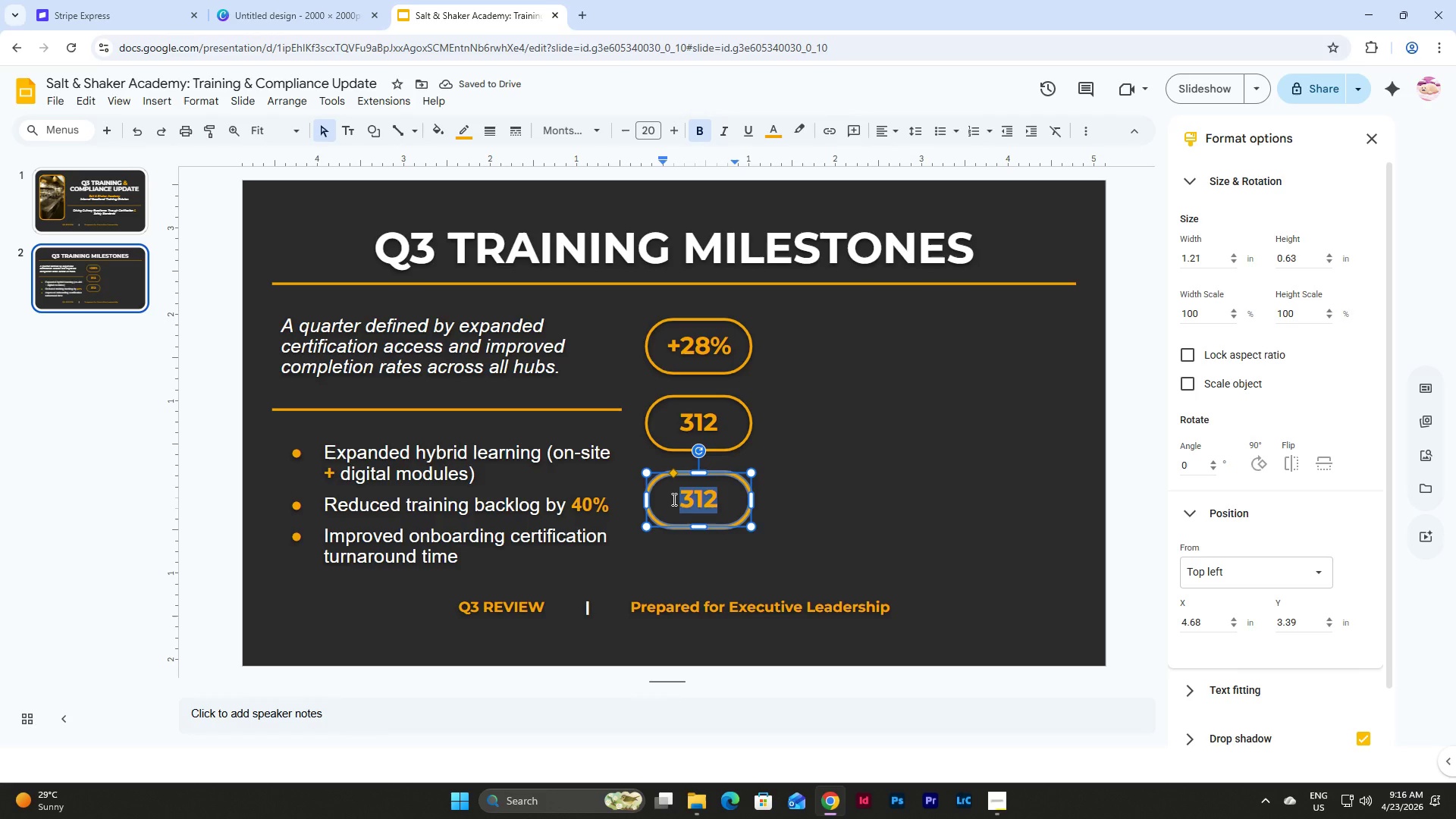 
key(Numpad9)
 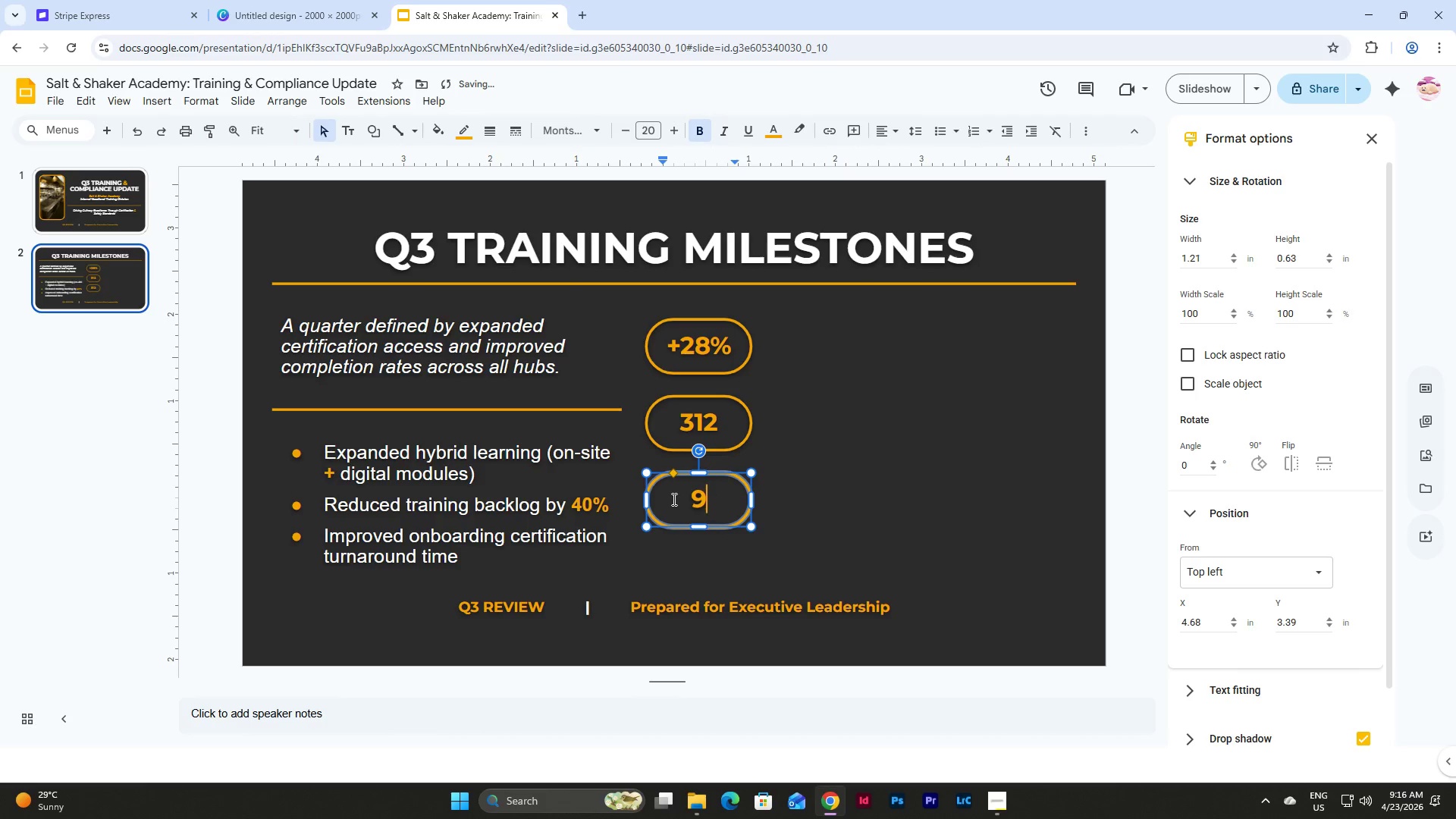 
key(Numpad2)
 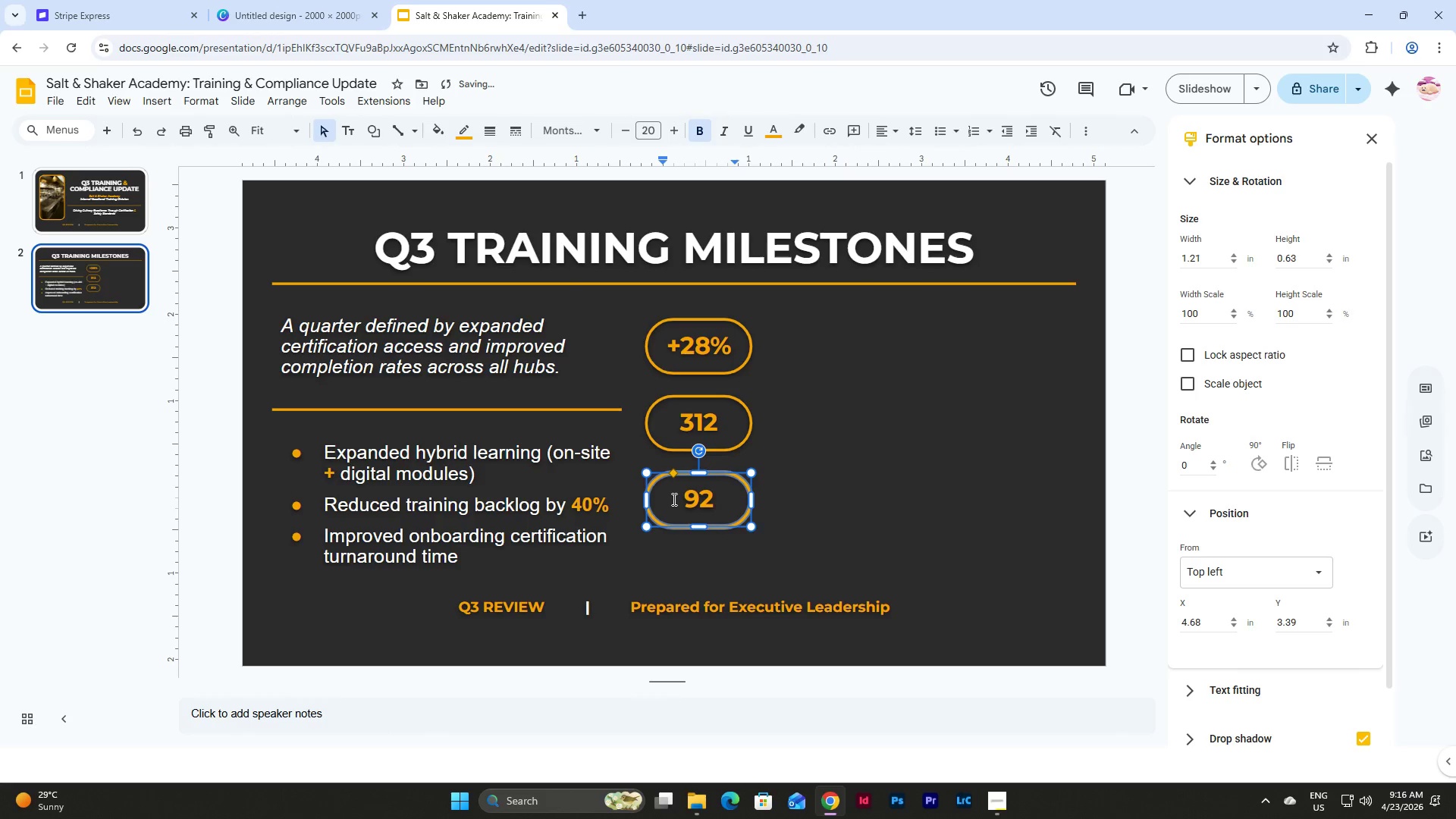 
hold_key(key=ShiftLeft, duration=0.34)
 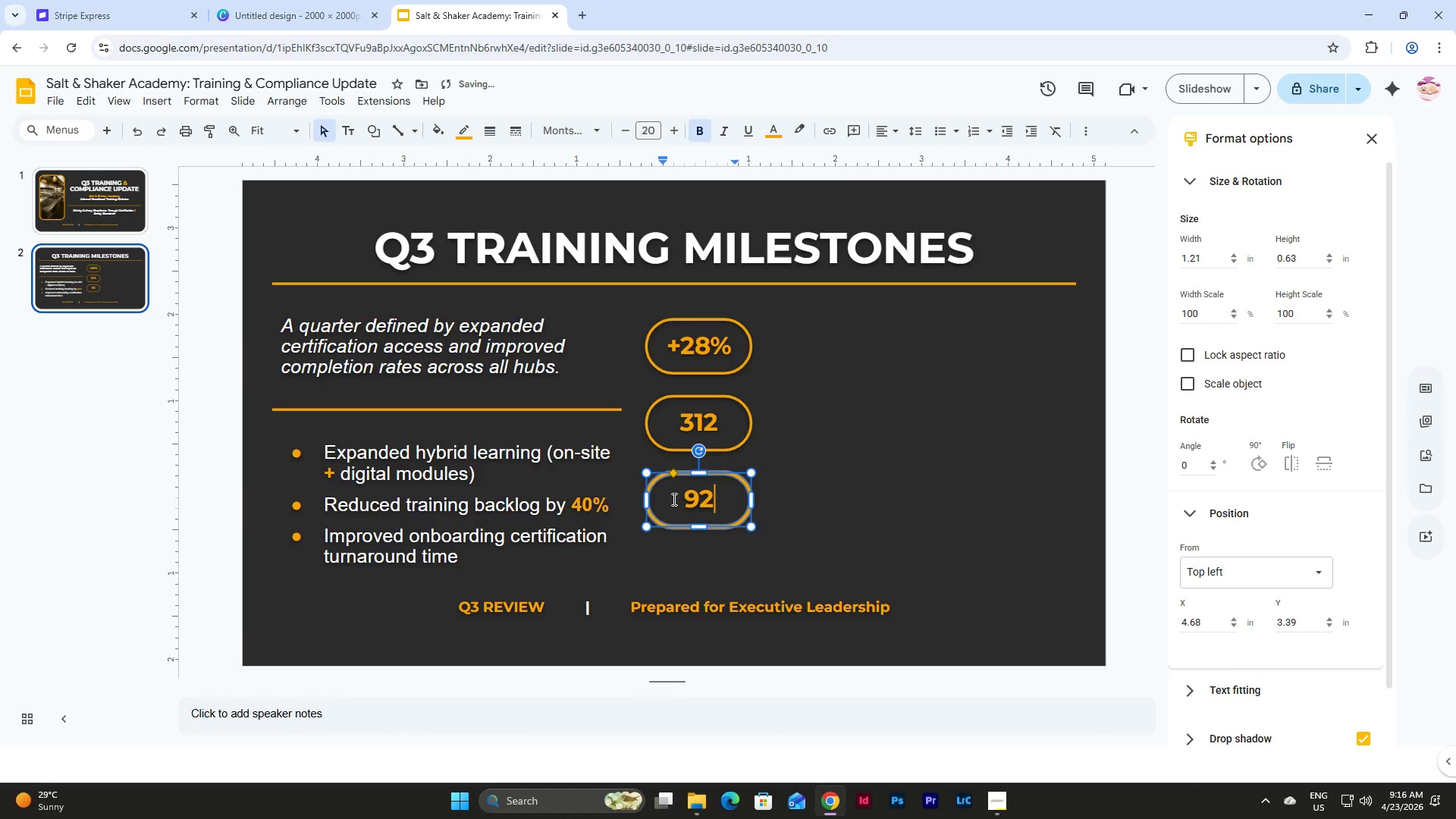 
key(Shift+5)
 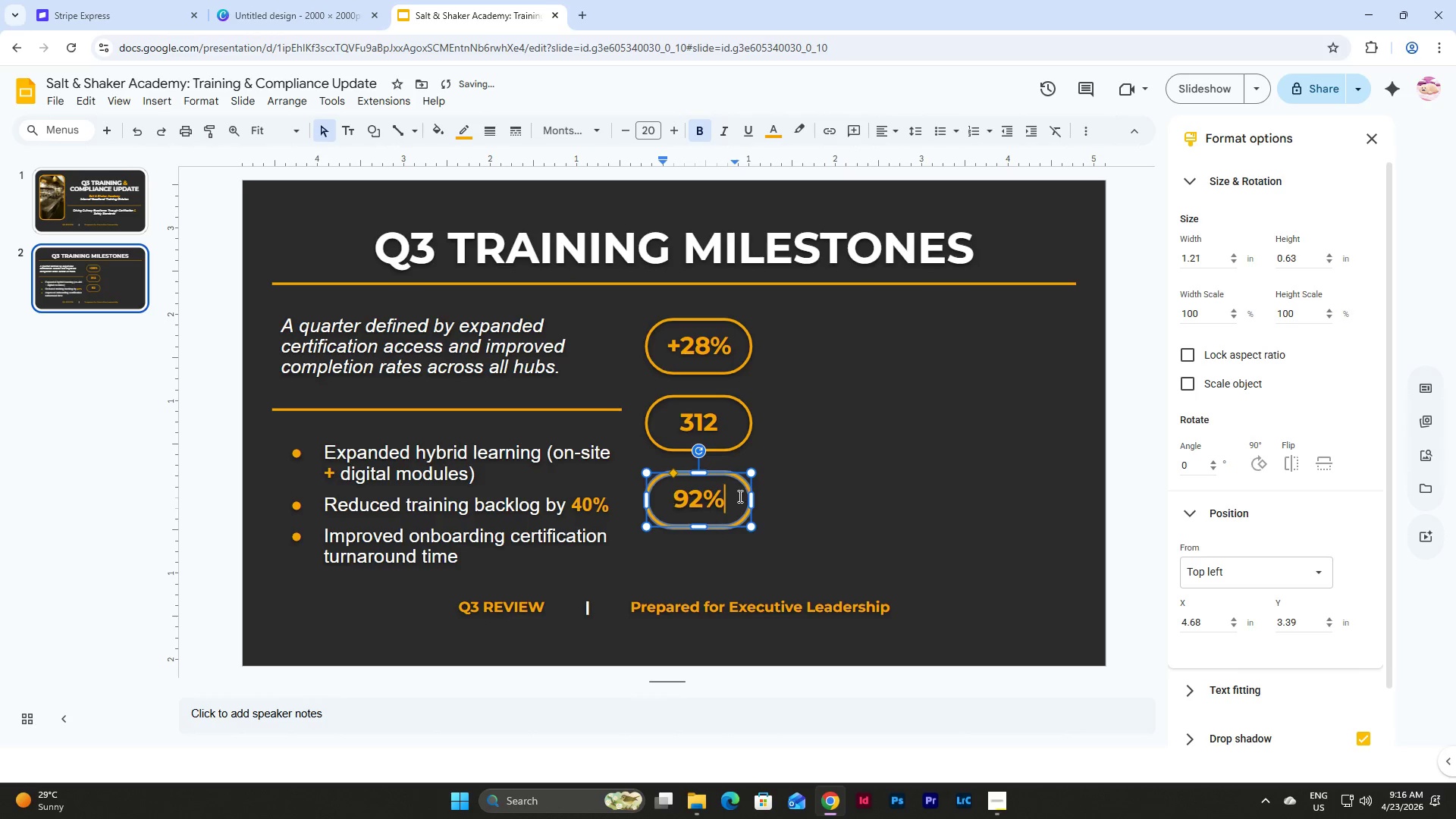 
left_click([835, 485])
 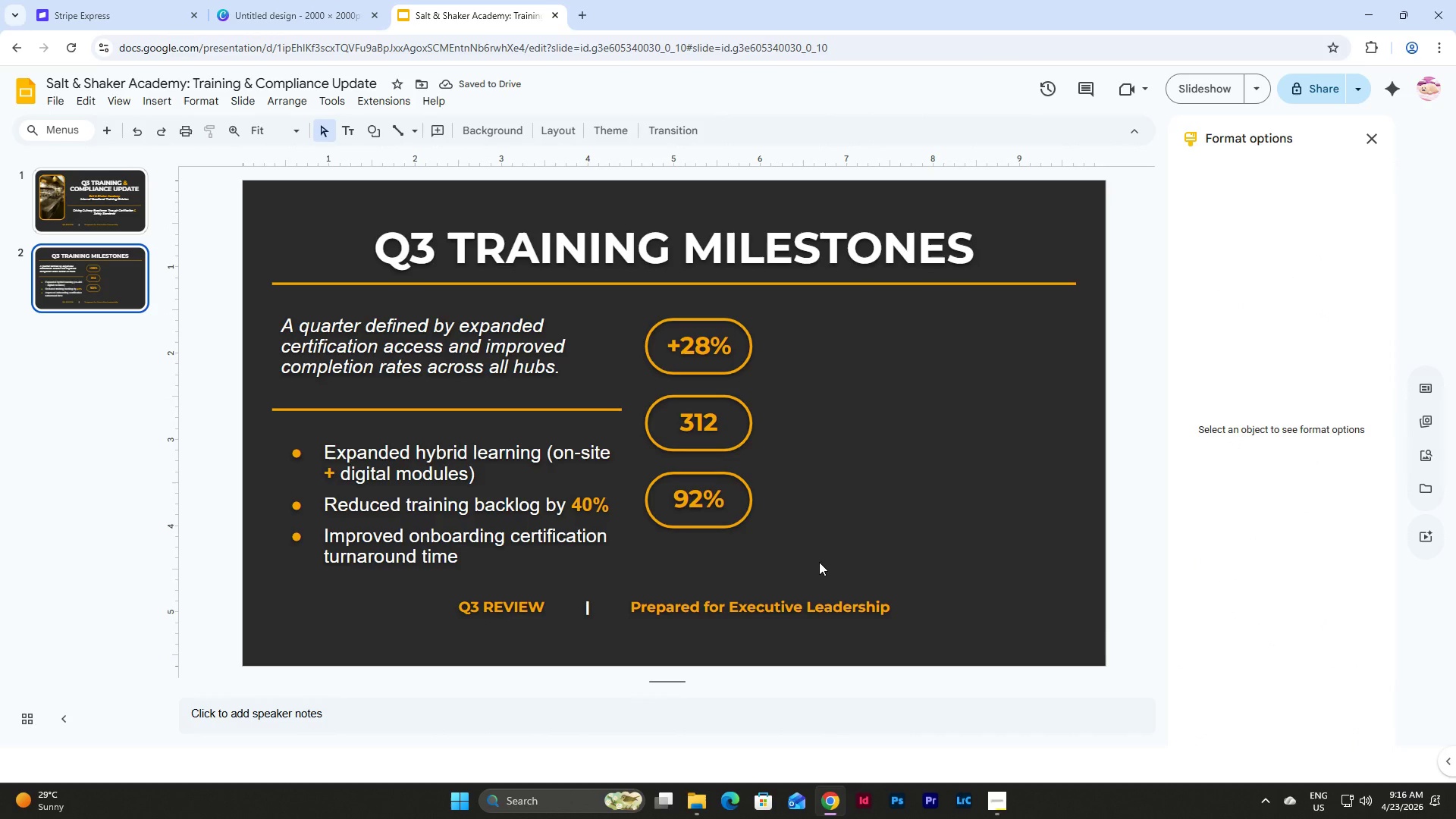 
left_click_drag(start_coordinate=[816, 562], to_coordinate=[646, 400])
 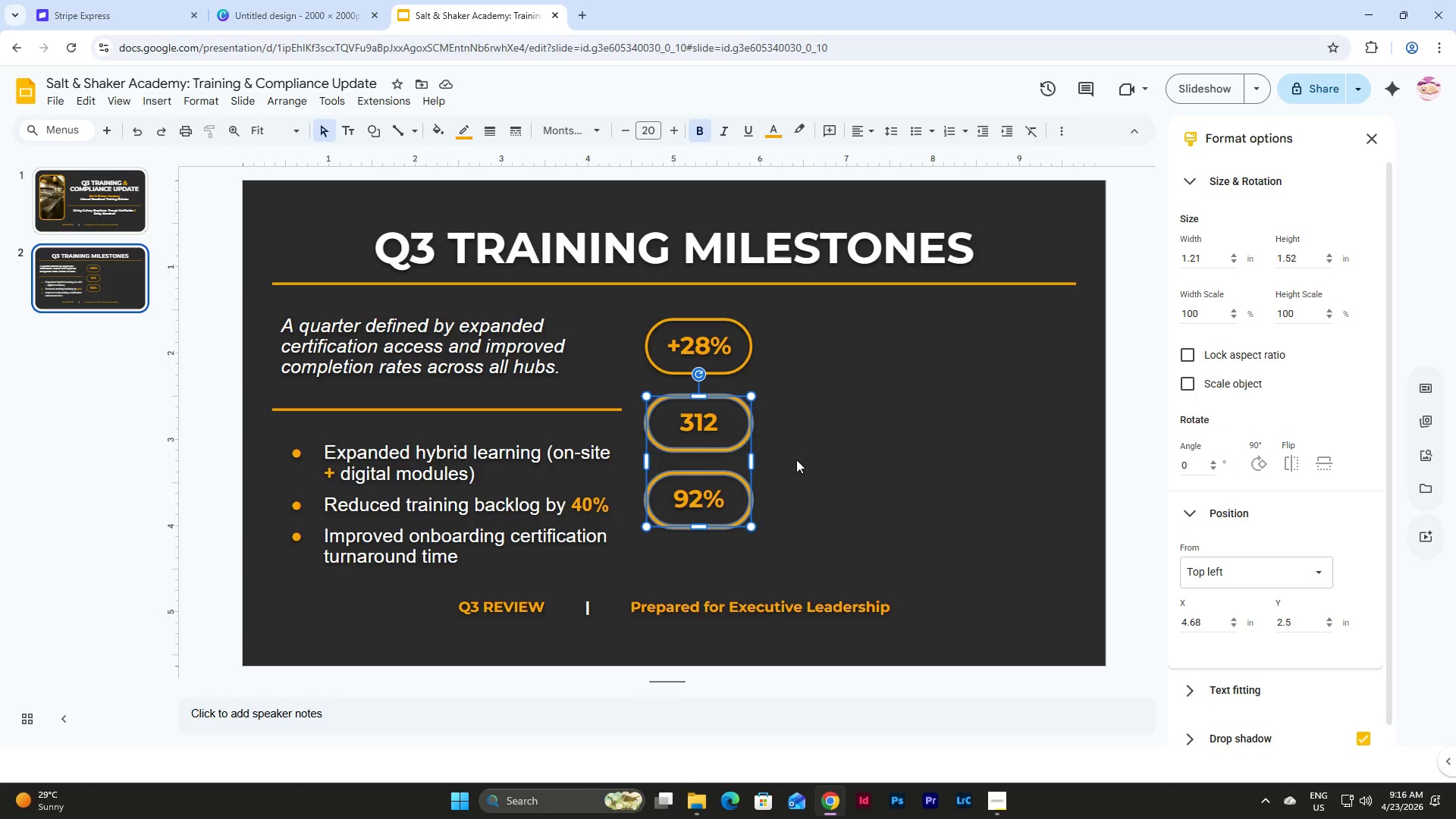 
key(Shift+ArrowUp)
 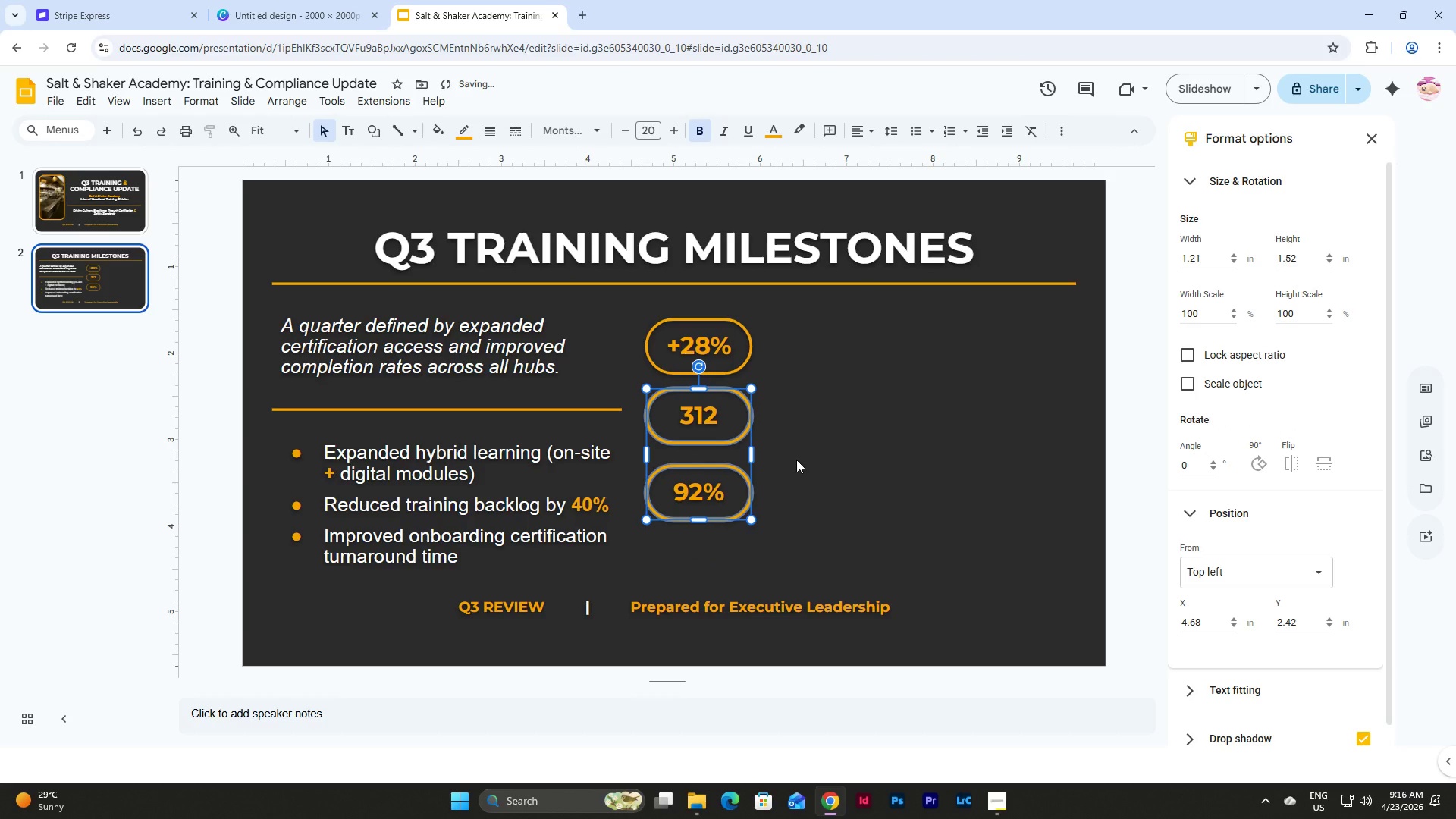 
left_click([796, 460])
 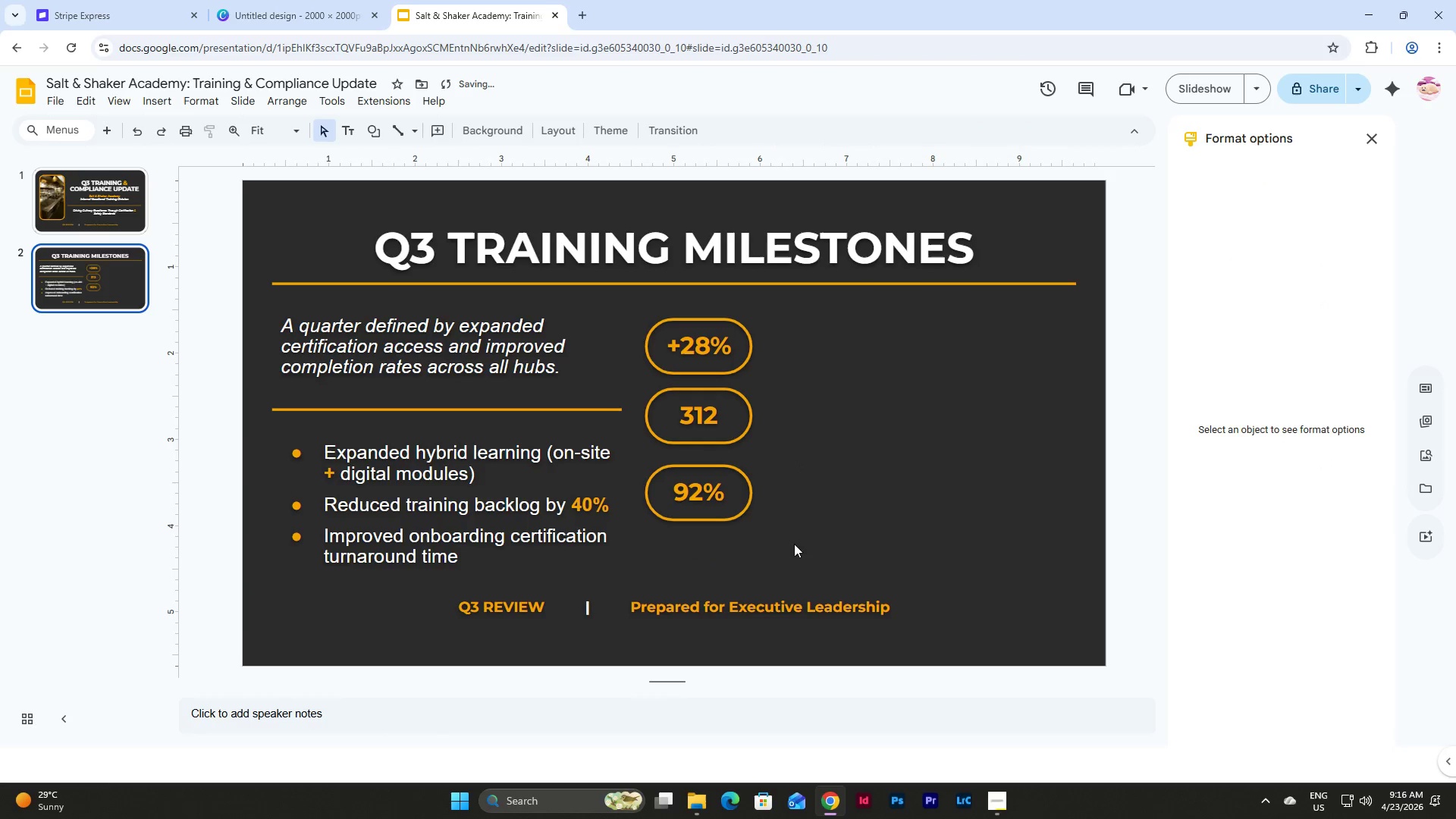 
left_click_drag(start_coordinate=[786, 530], to_coordinate=[654, 463])
 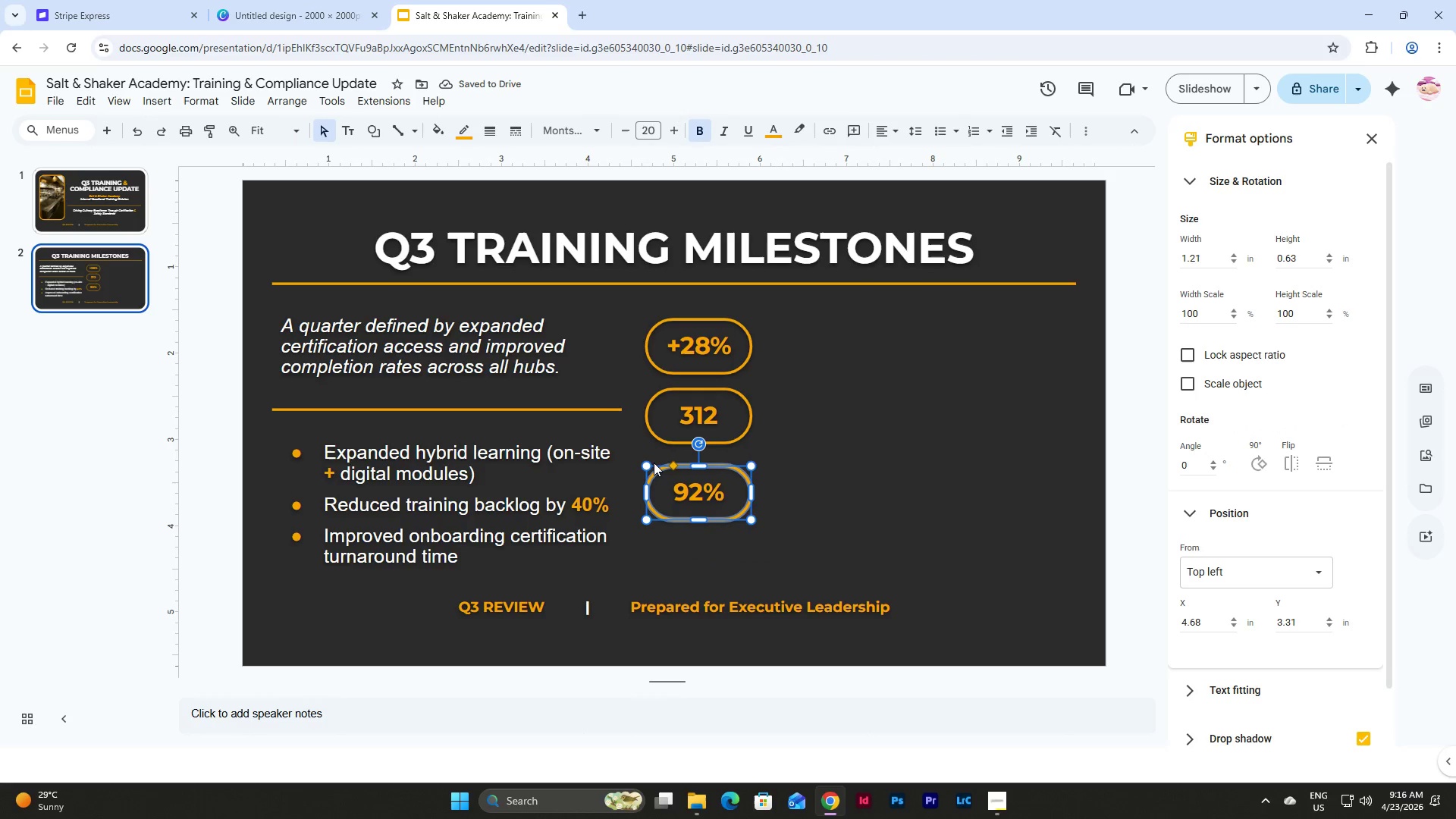 
key(Shift+ArrowUp)
 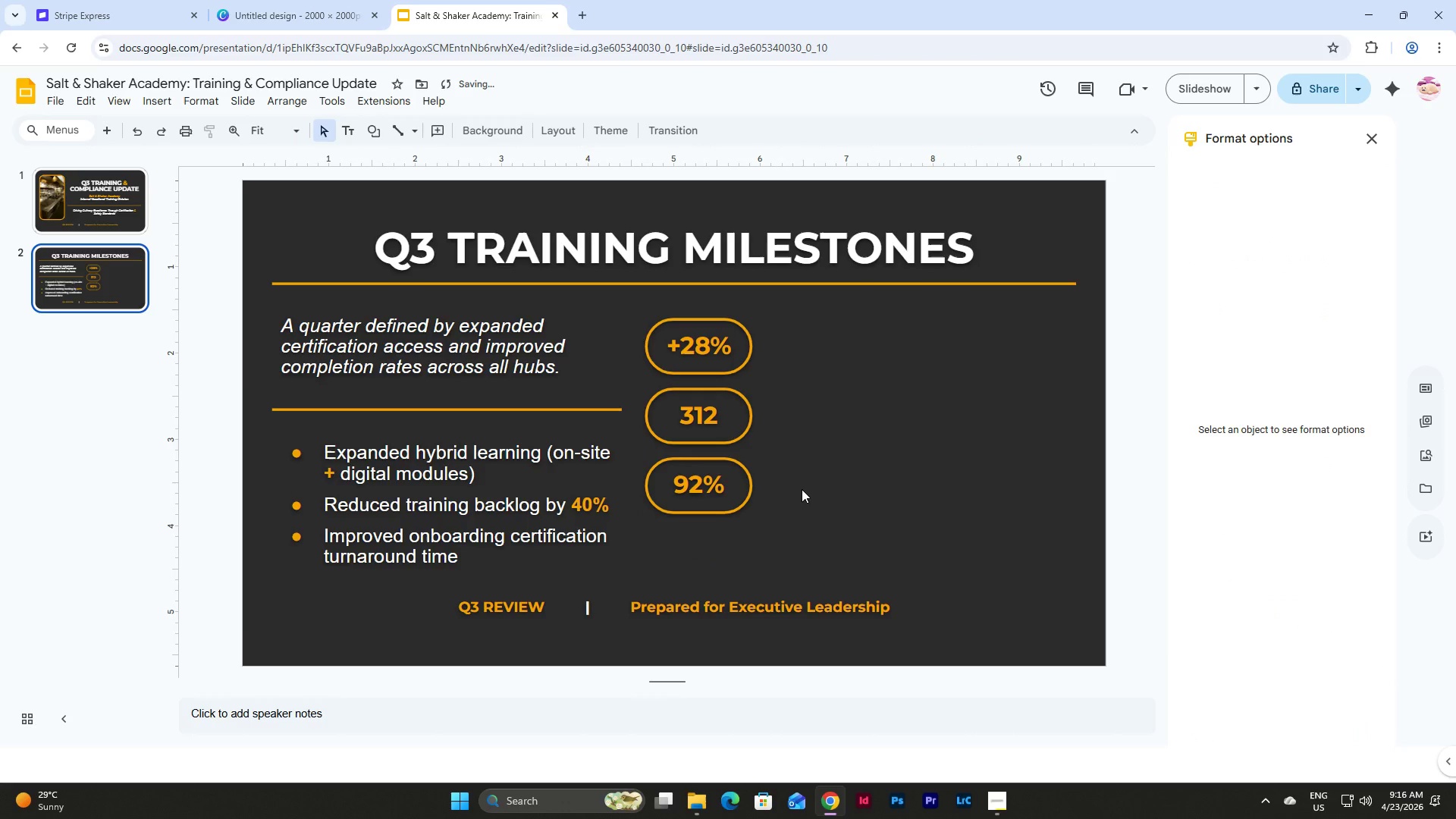 
left_click_drag(start_coordinate=[805, 536], to_coordinate=[677, 467])
 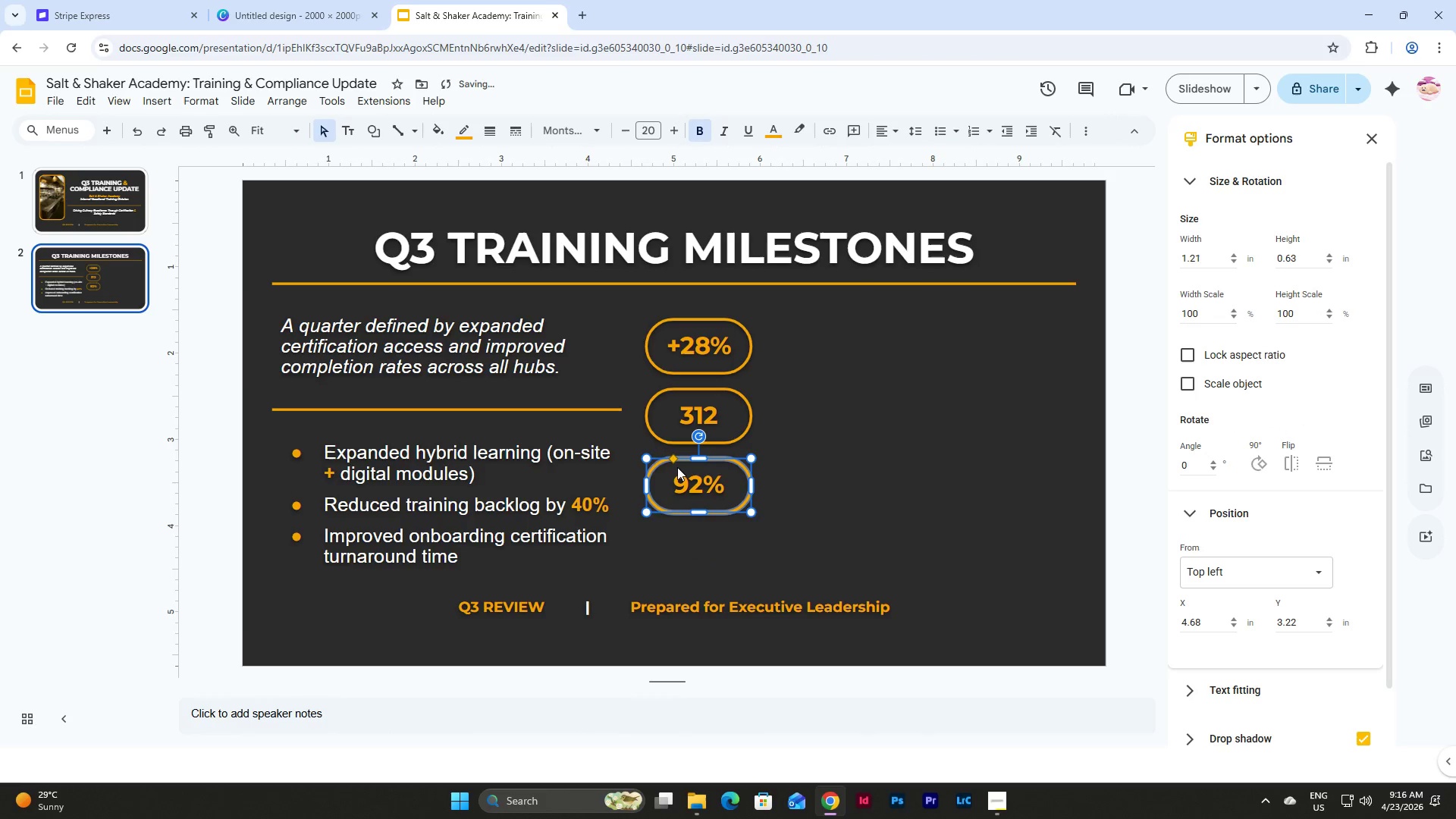 
key(Control+D)
 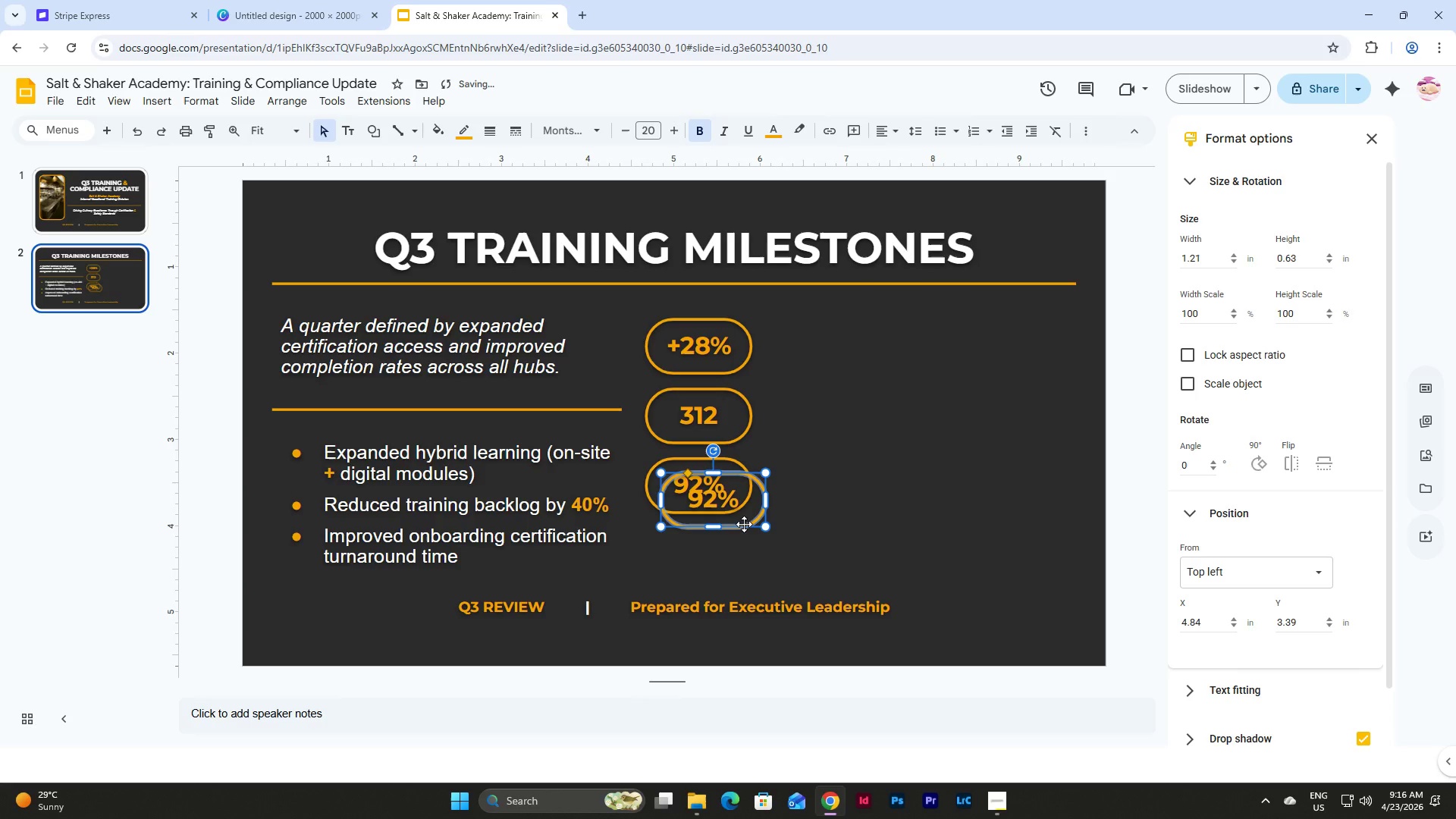 
left_click_drag(start_coordinate=[744, 524], to_coordinate=[730, 579])
 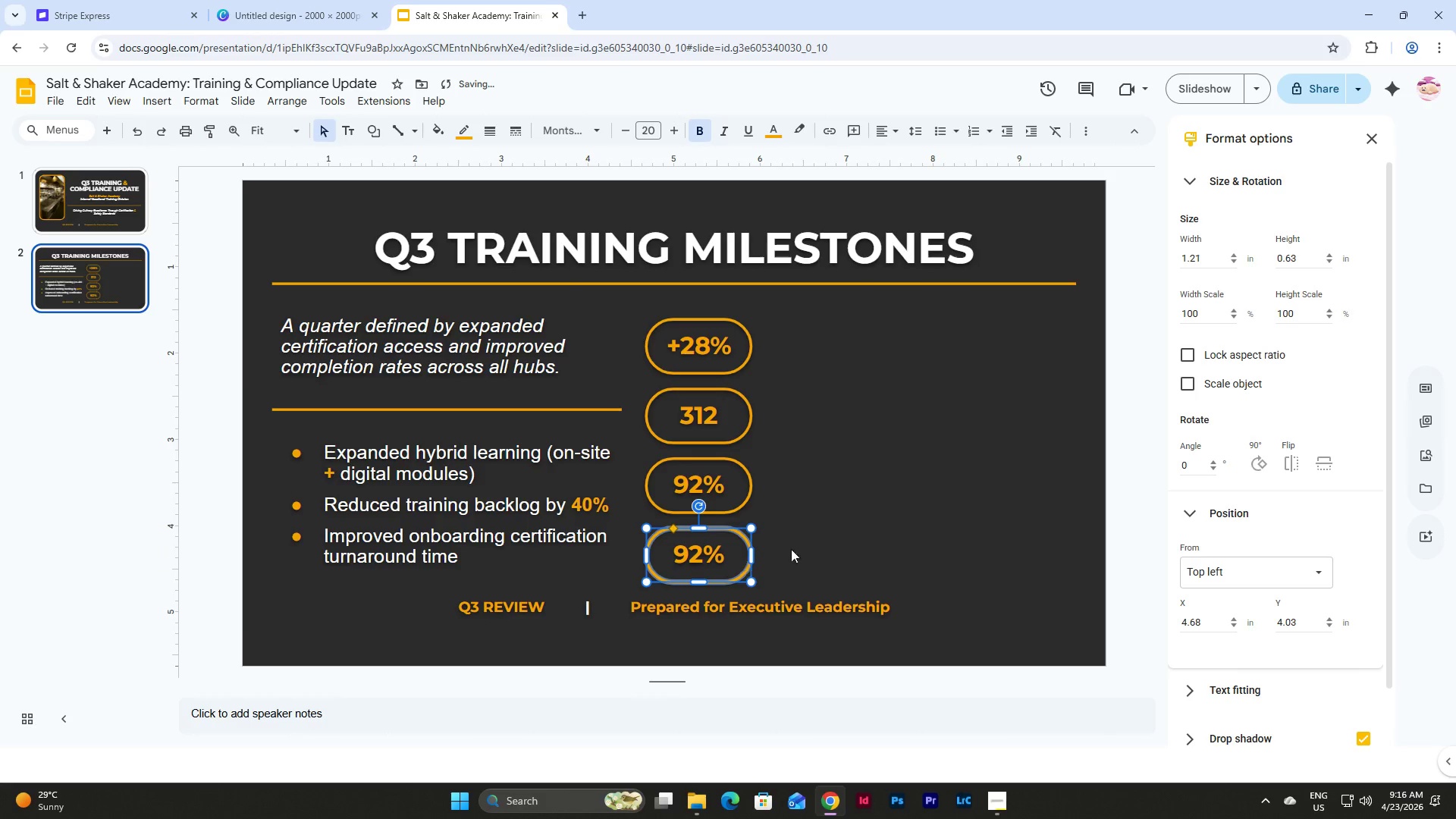 
left_click([805, 544])
 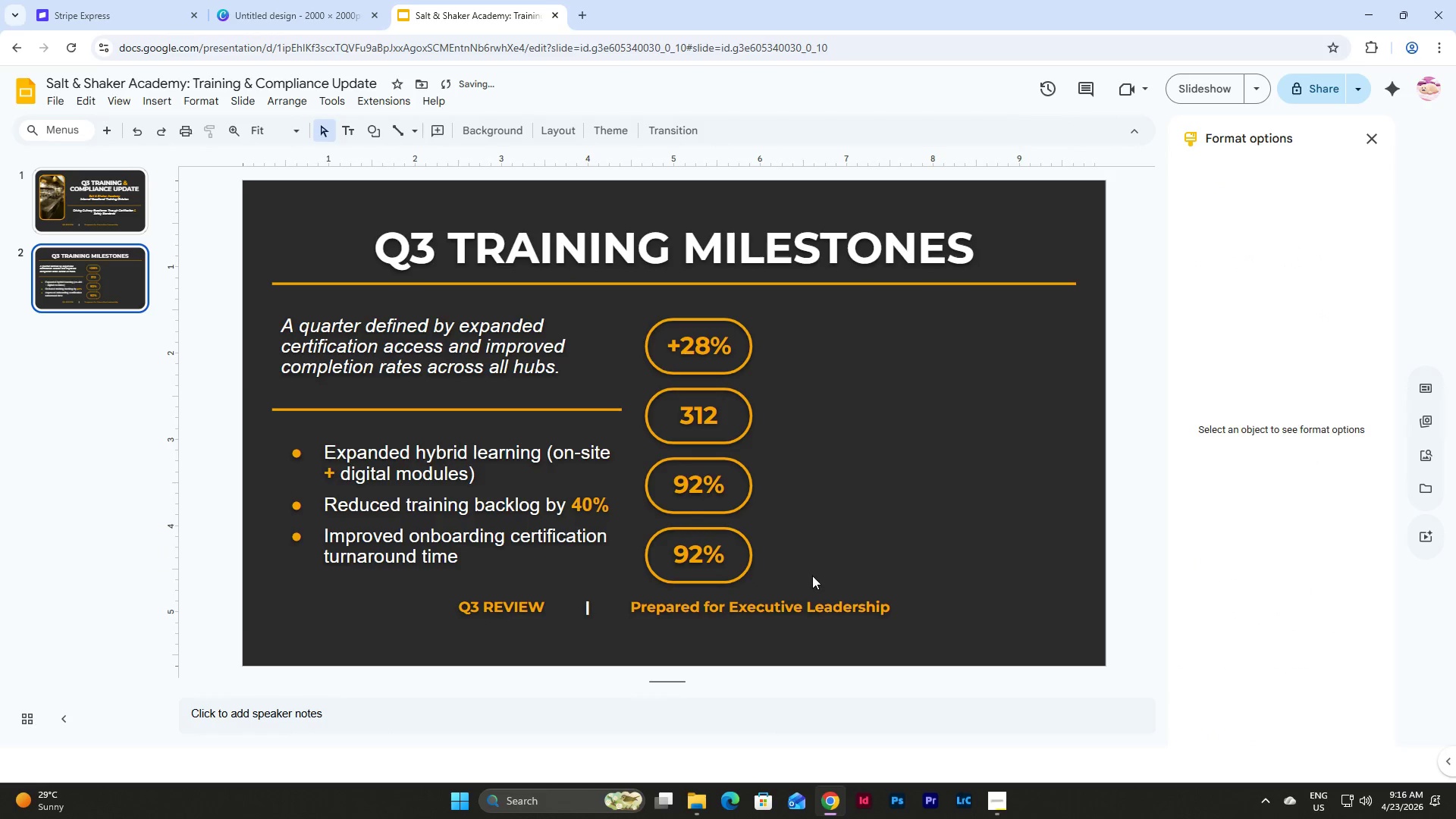 
left_click_drag(start_coordinate=[812, 576], to_coordinate=[649, 345])
 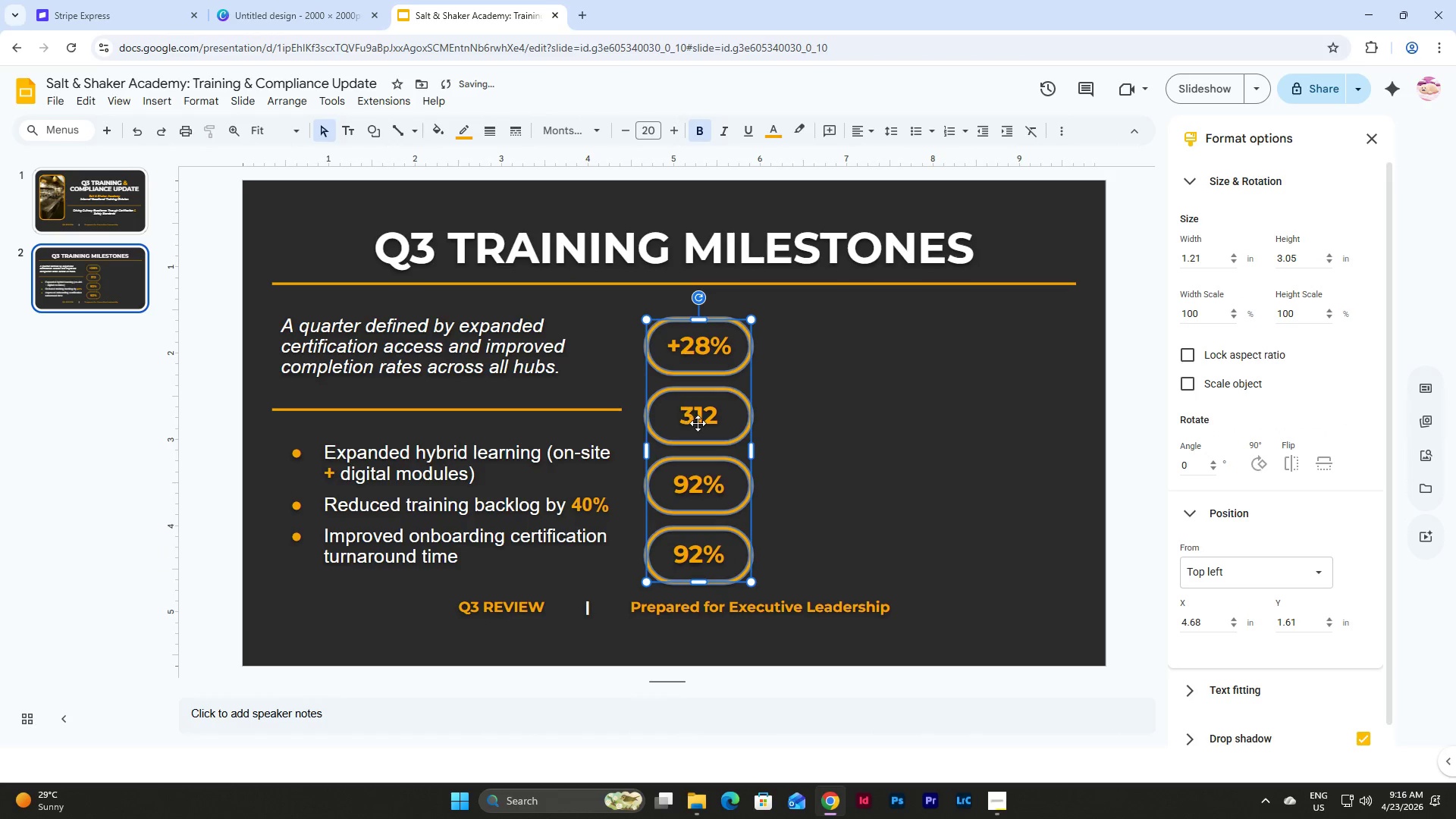 
left_click_drag(start_coordinate=[698, 423], to_coordinate=[695, 416])
 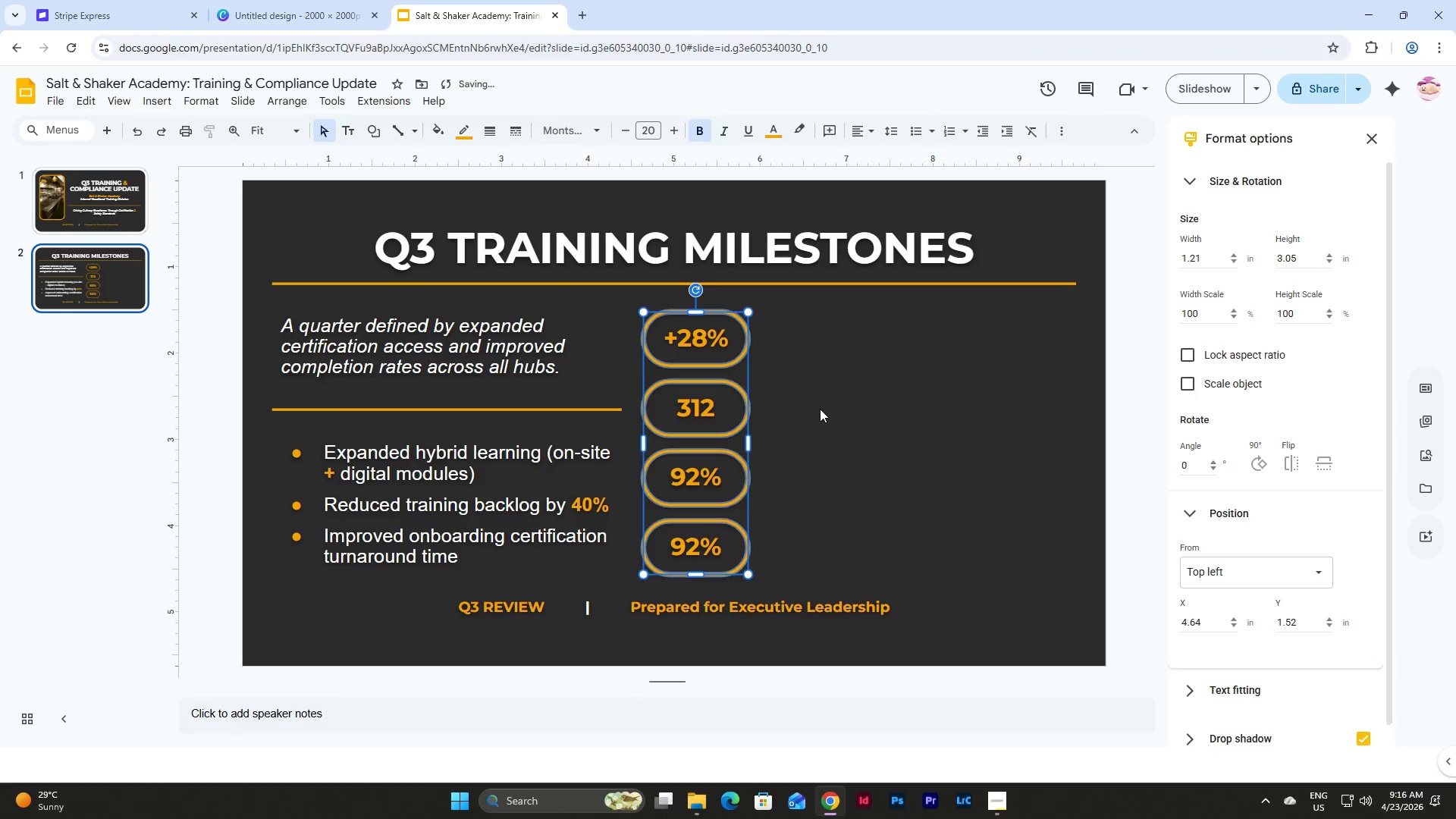 
left_click([820, 409])
 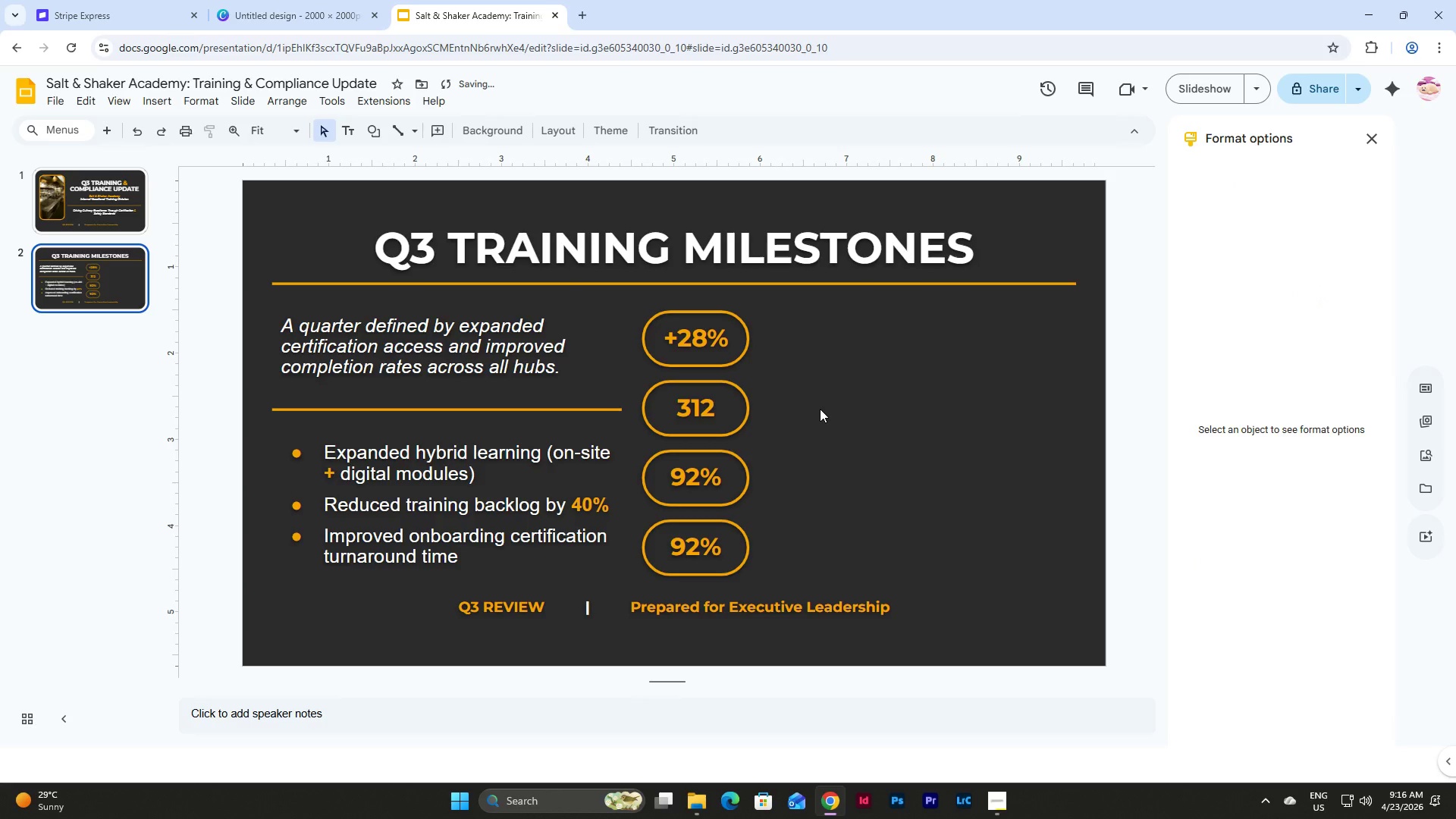 
key(Control+Z)
 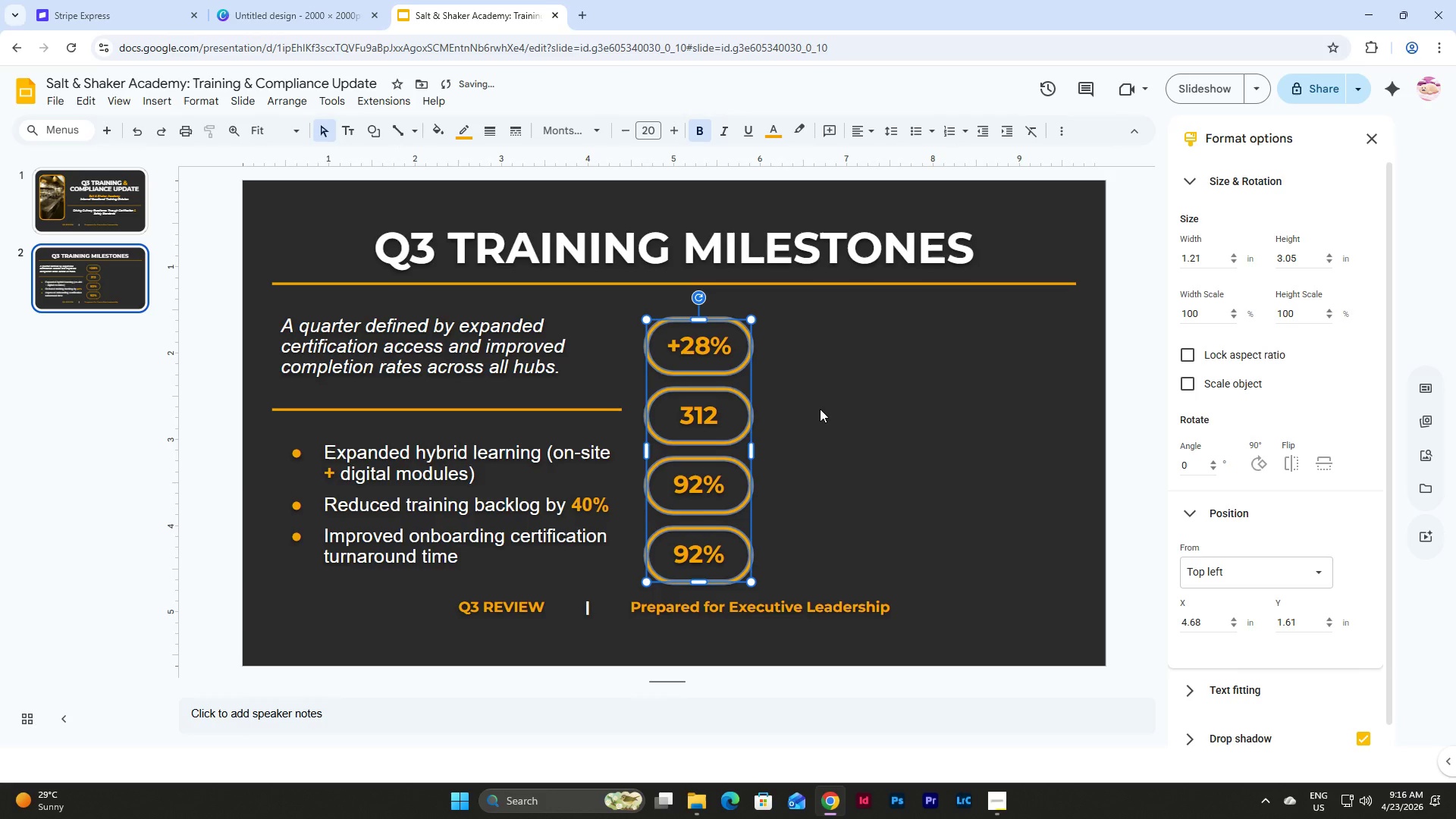 
left_click([820, 409])
 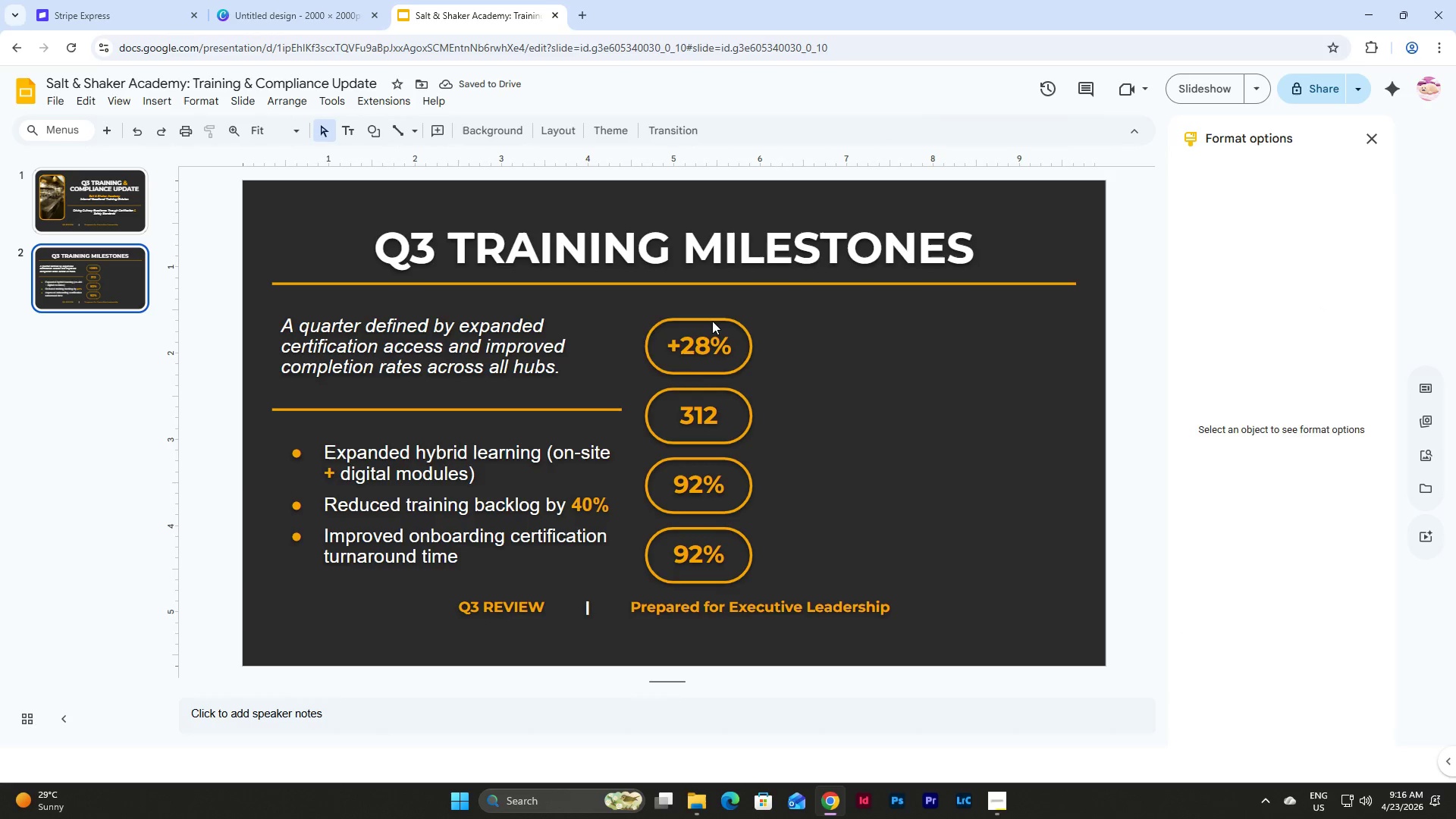 
left_click([712, 322])
 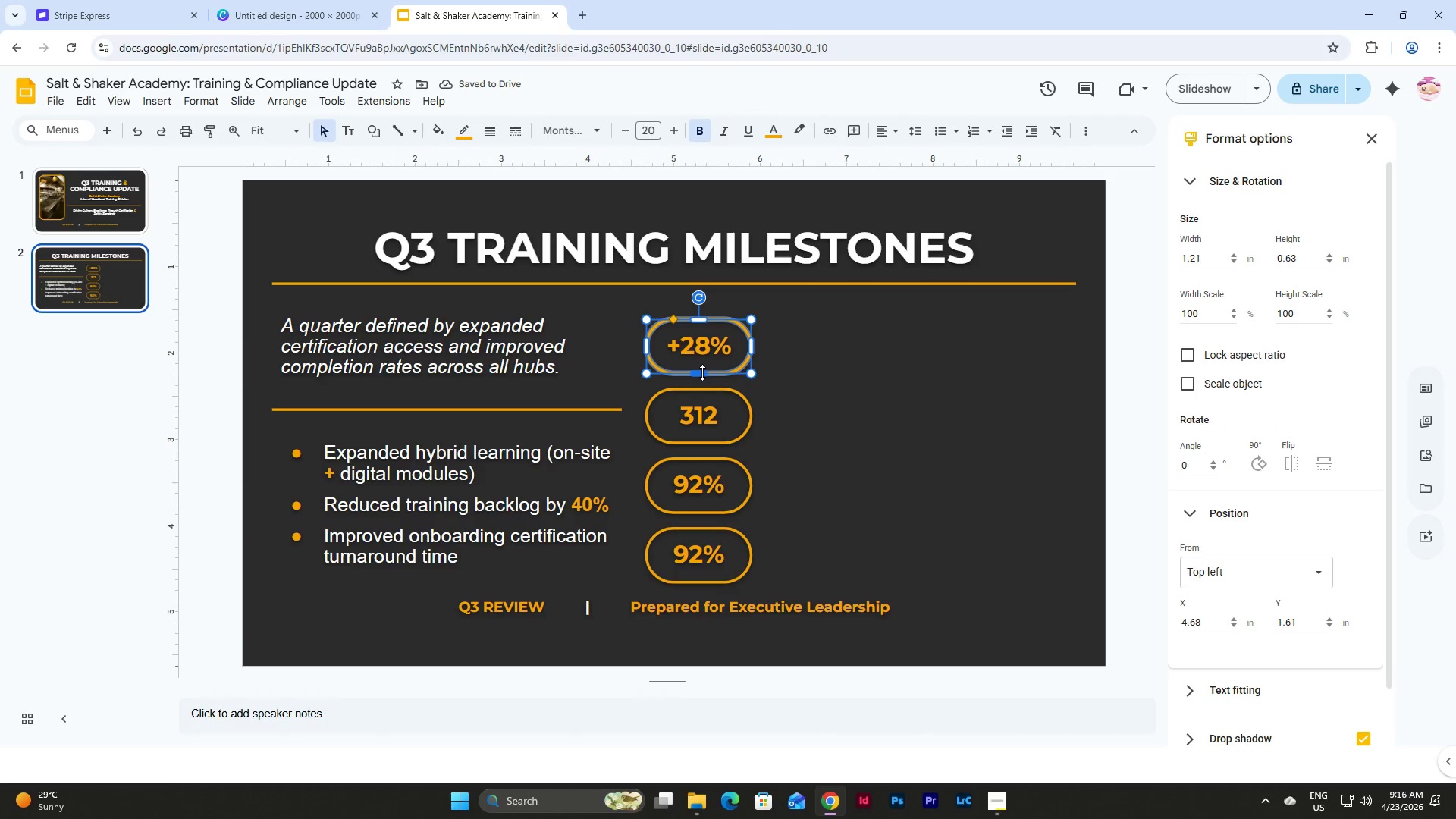 
left_click_drag(start_coordinate=[701, 372], to_coordinate=[701, 362])
 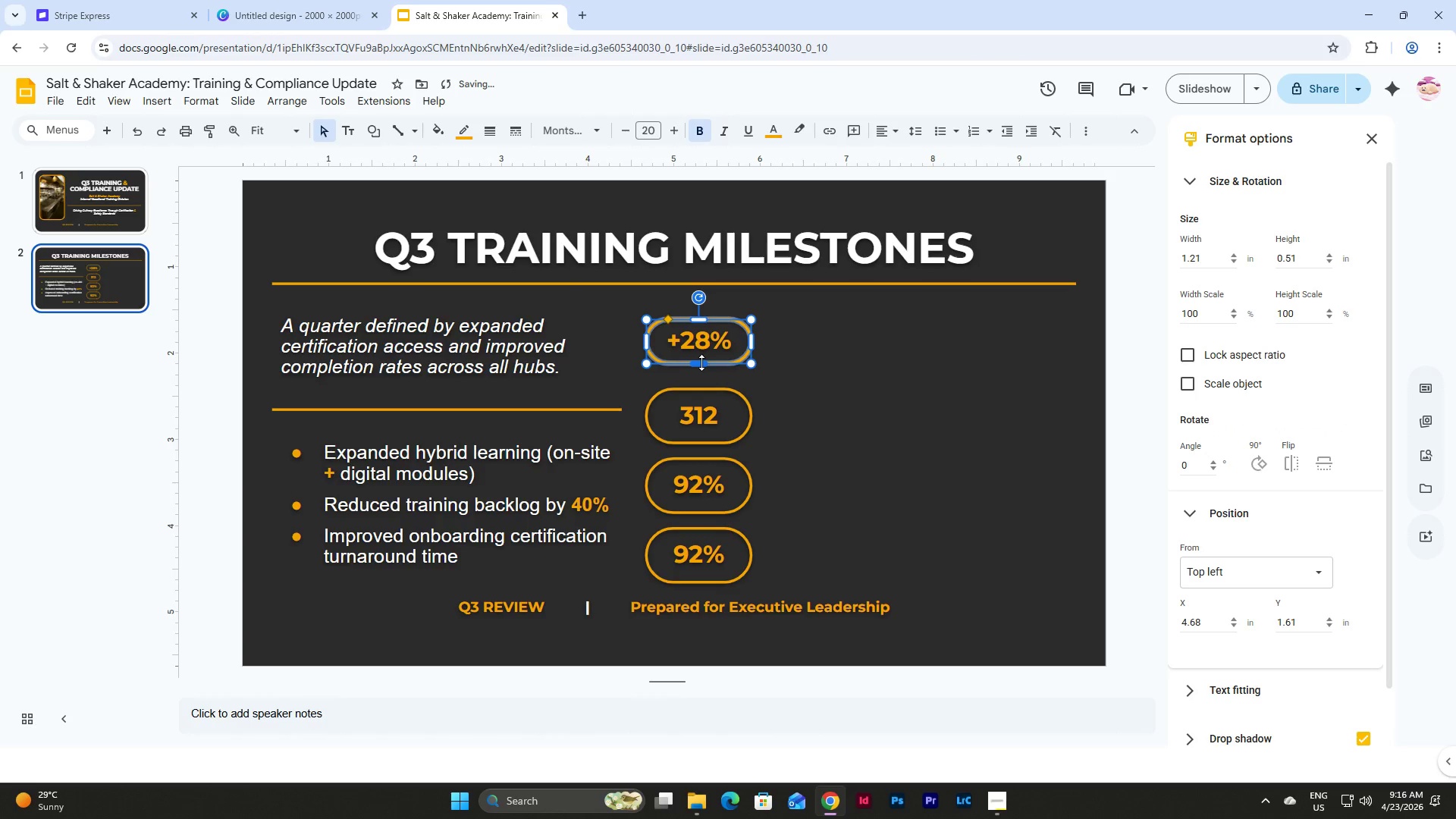 
left_click_drag(start_coordinate=[701, 362], to_coordinate=[701, 359])
 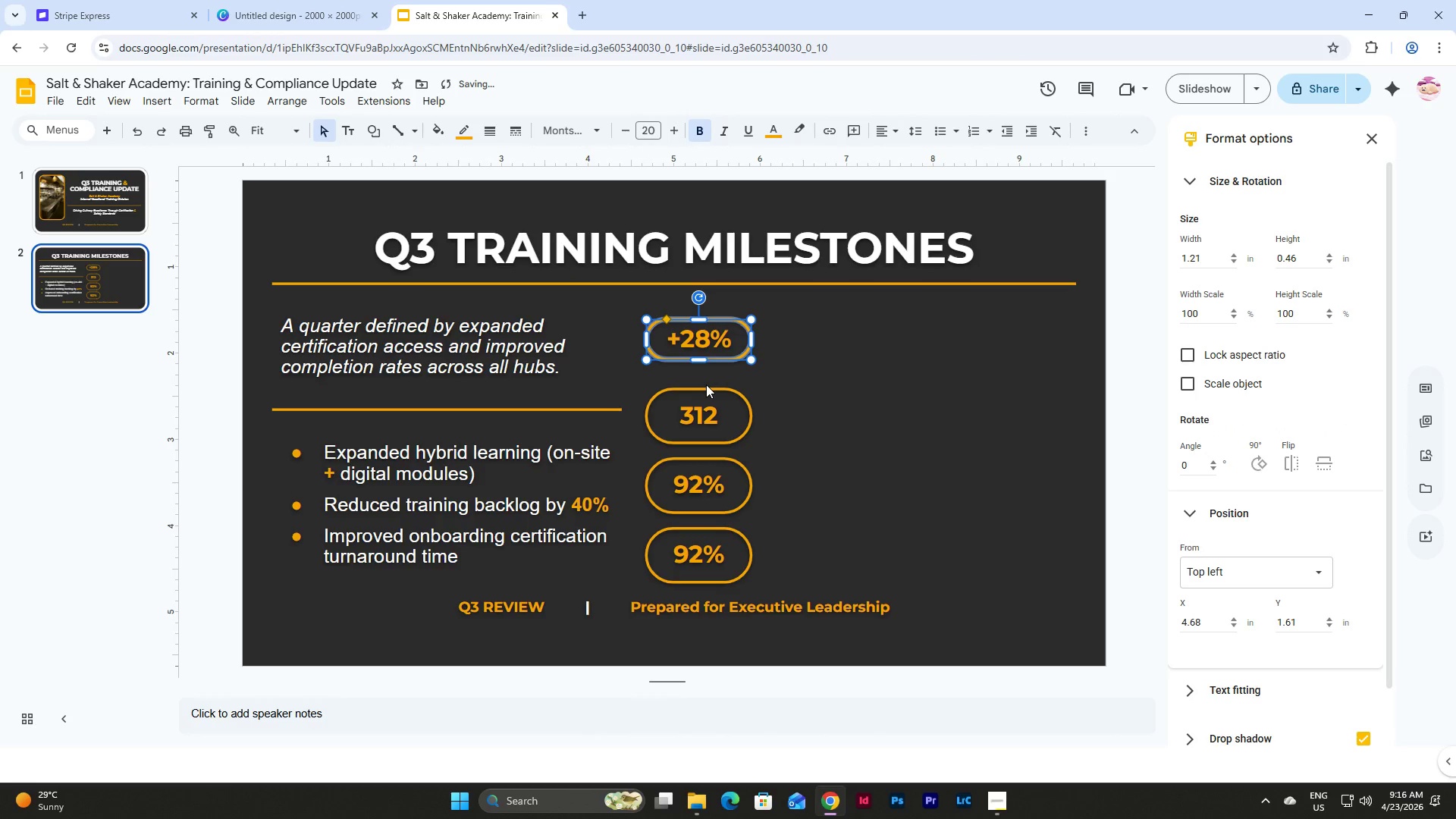 
left_click([708, 389])
 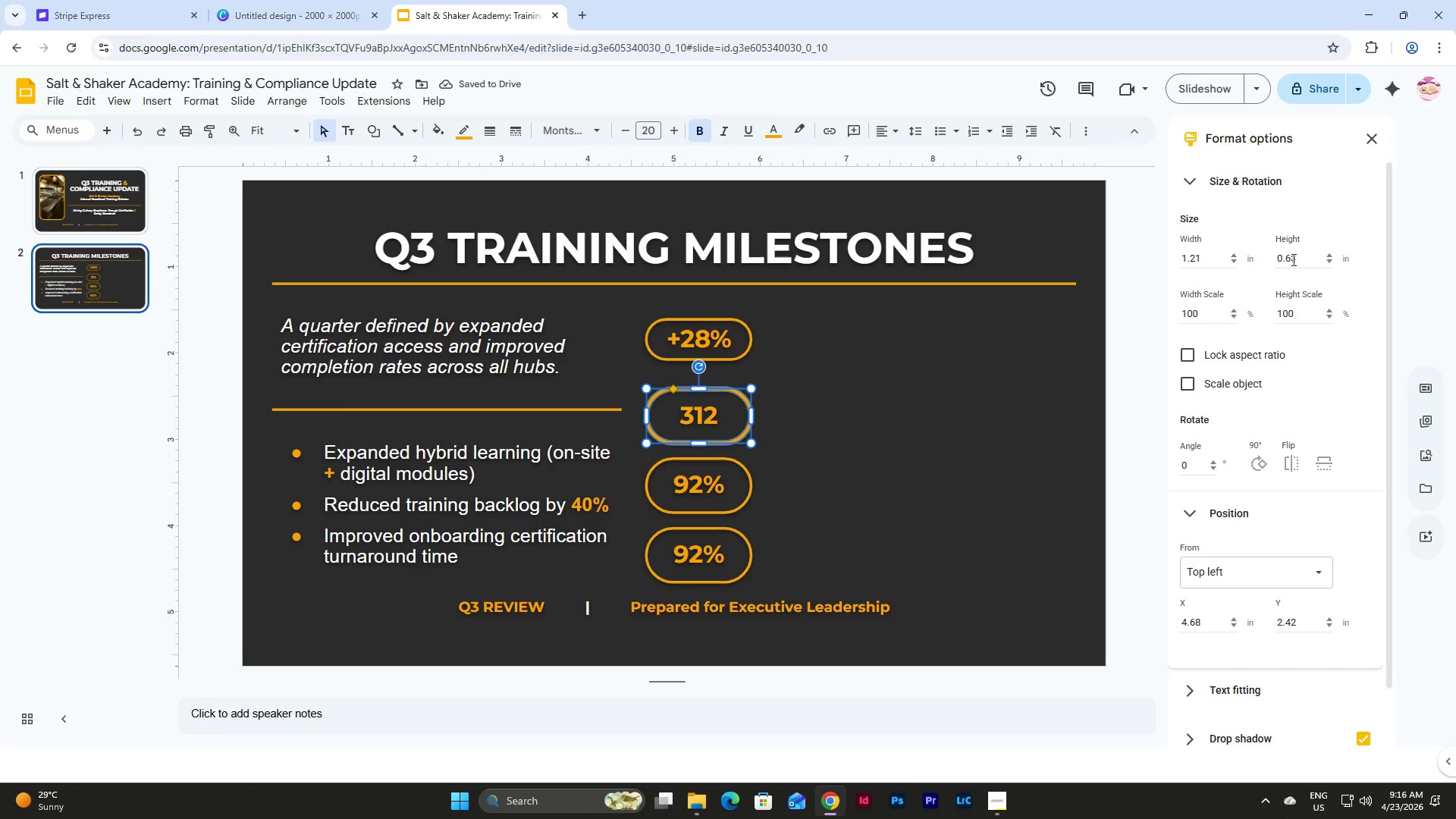 
left_click_drag(start_coordinate=[1313, 259], to_coordinate=[1248, 258])
 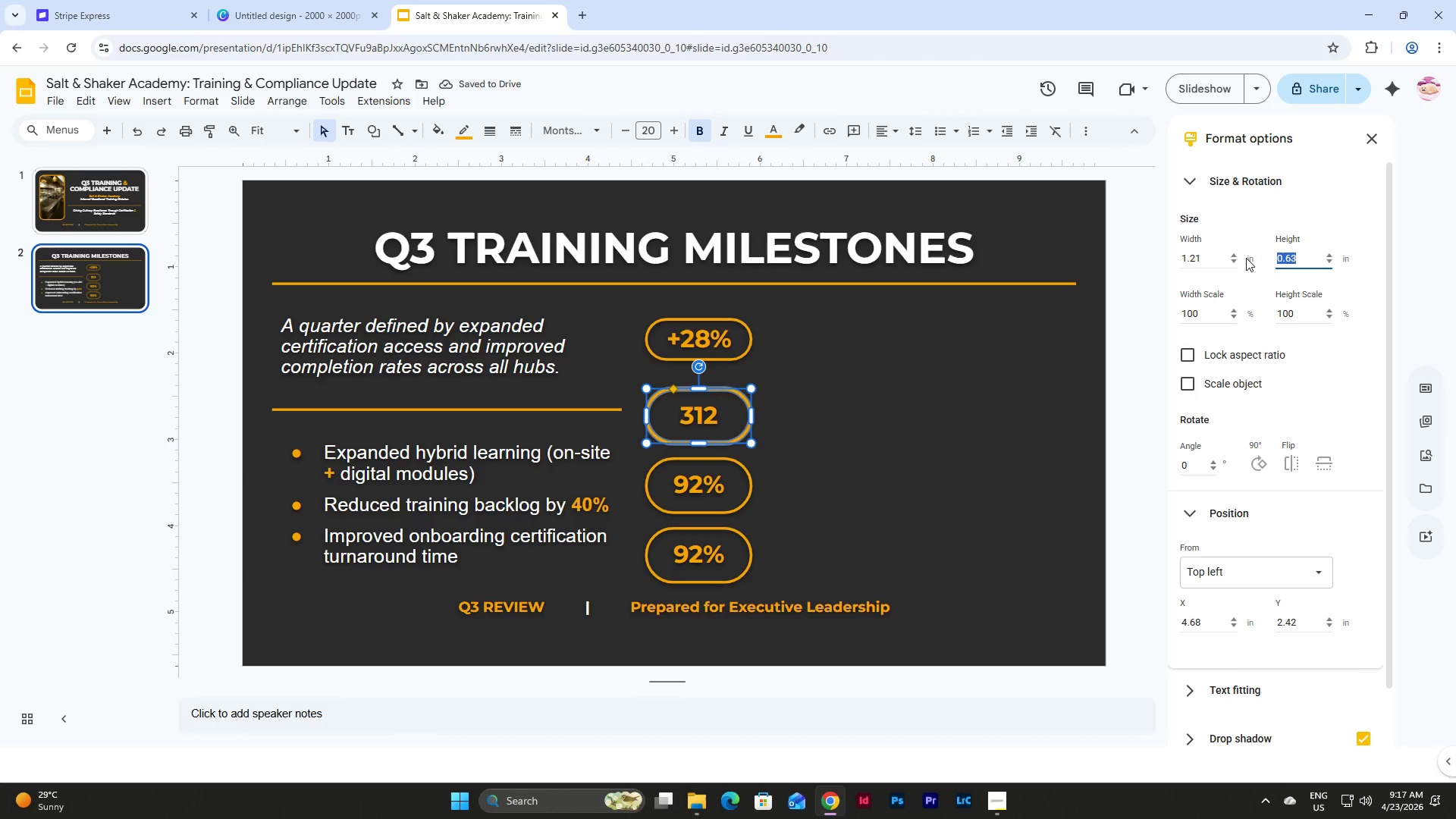 
key(Numpad0)
 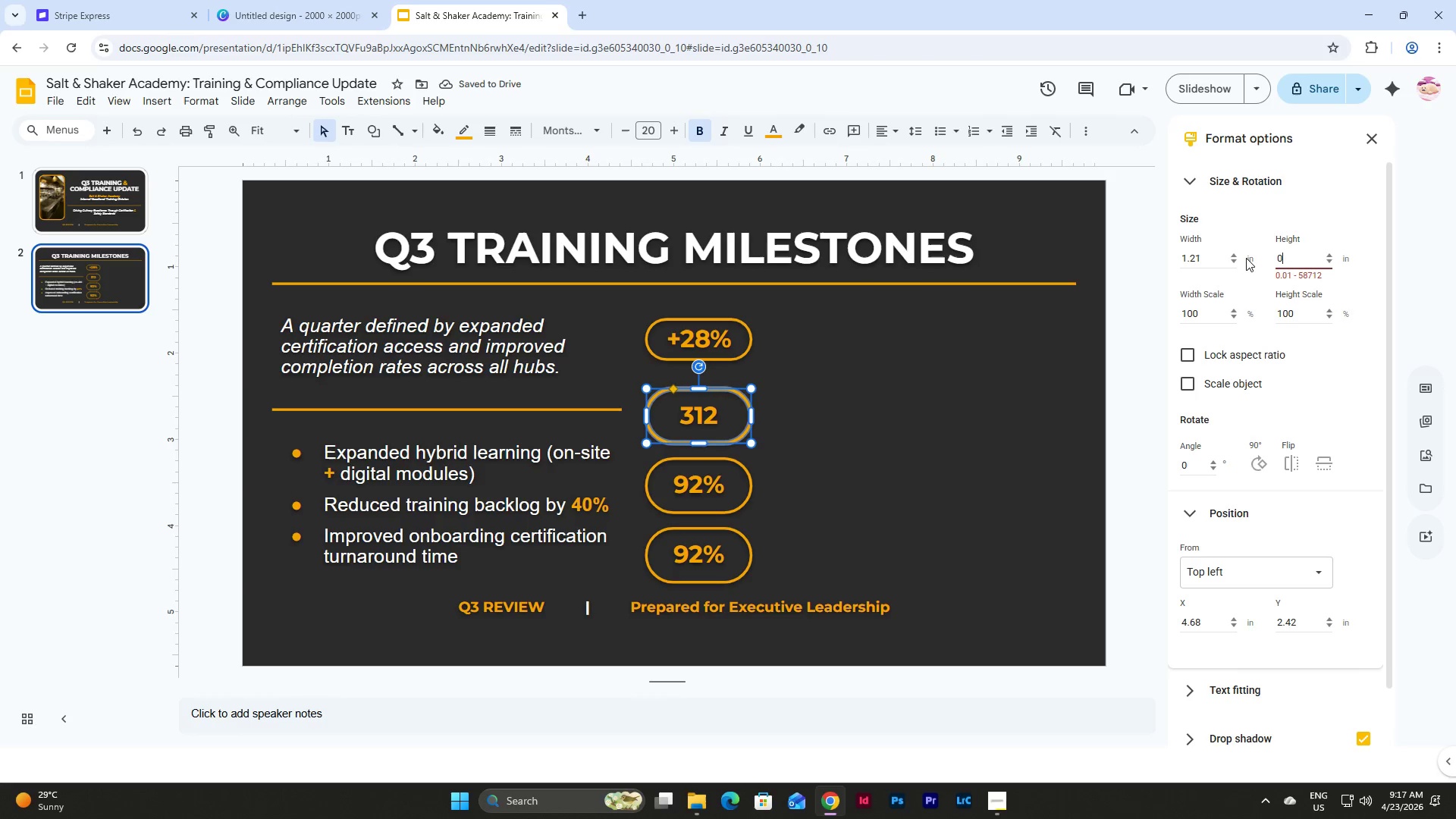 
key(NumpadDecimal)
 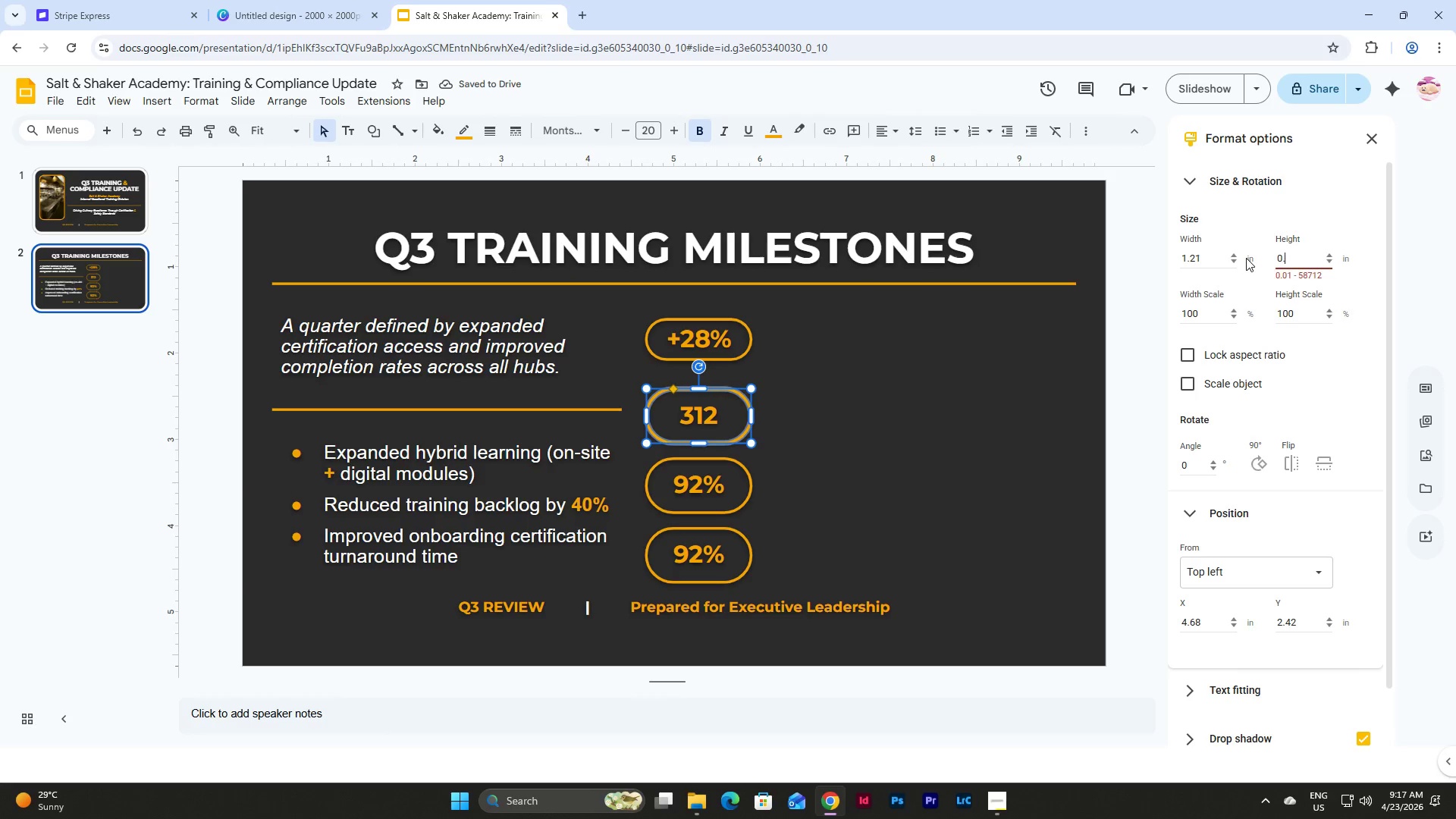 
key(Numpad4)
 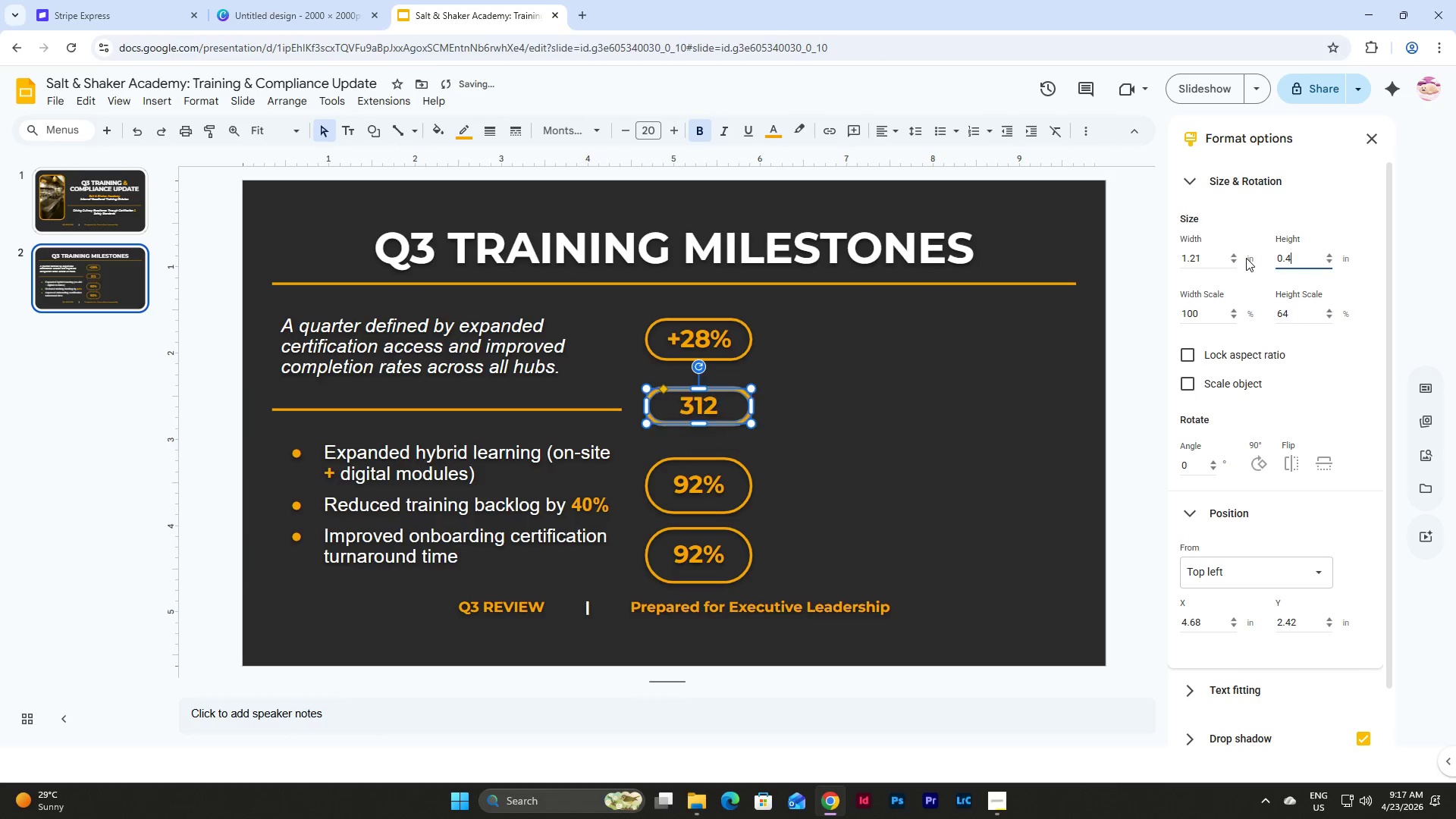 
key(Numpad6)
 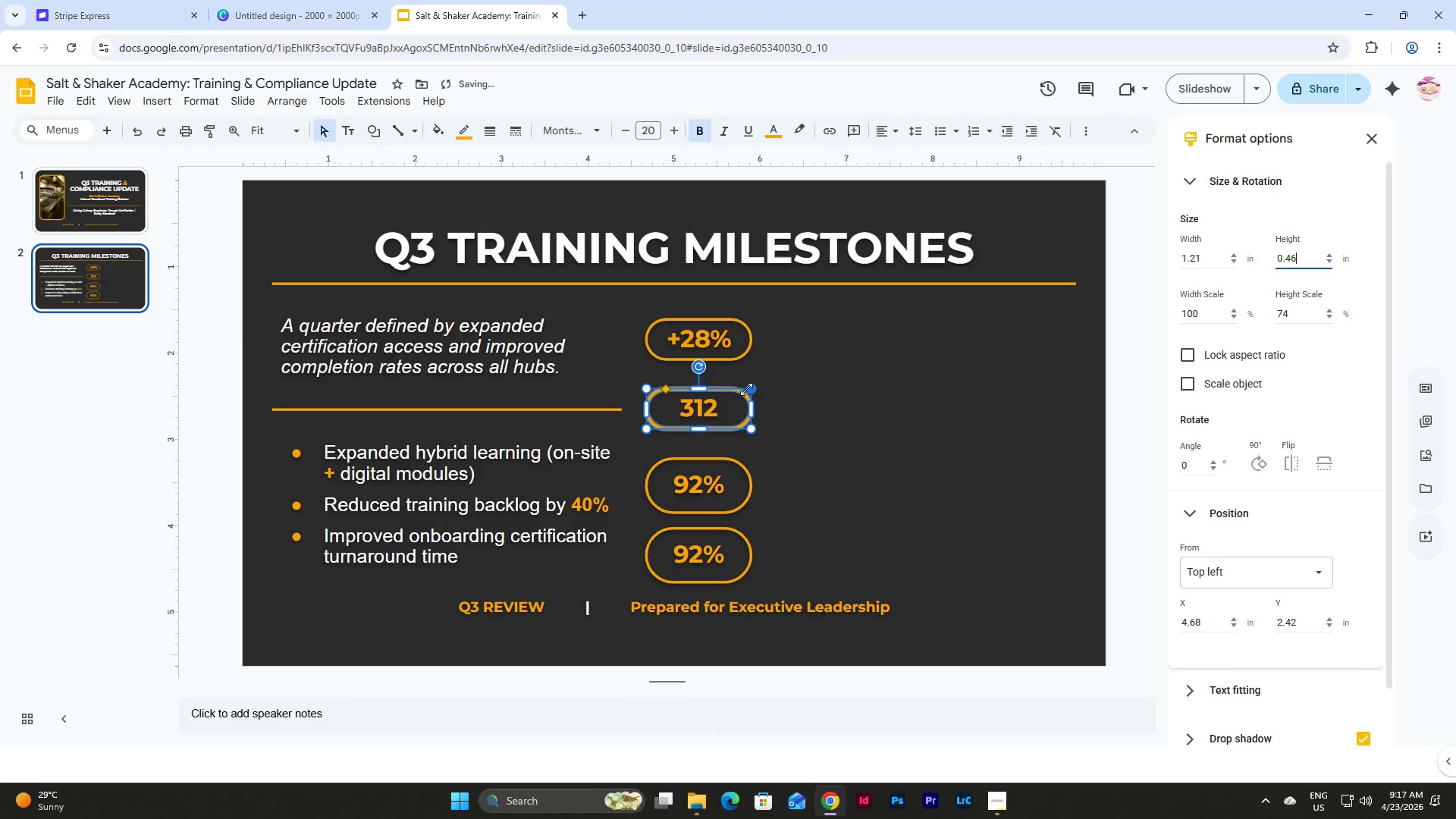 
left_click_drag(start_coordinate=[715, 390], to_coordinate=[715, 384])
 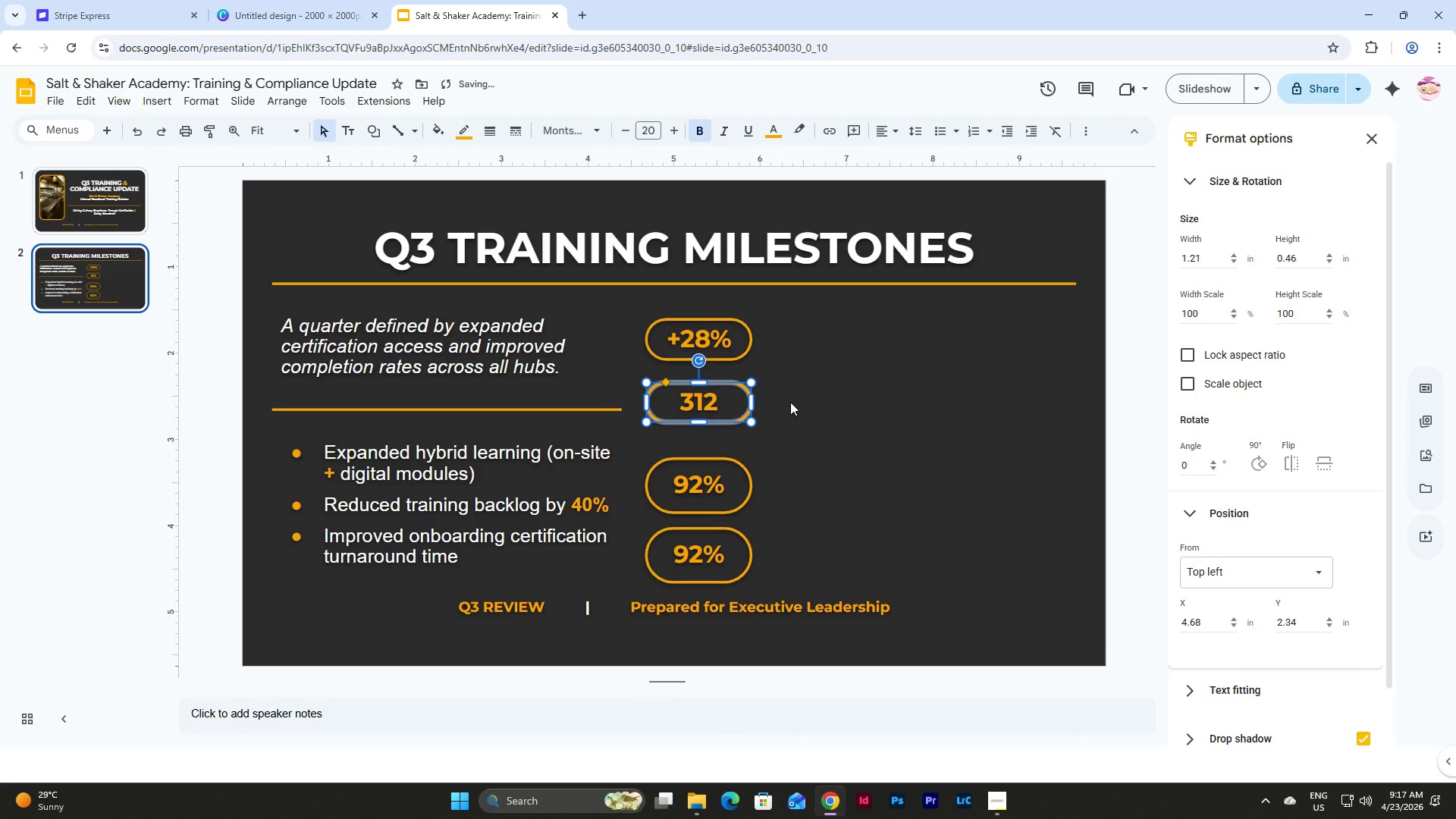 
left_click([798, 403])
 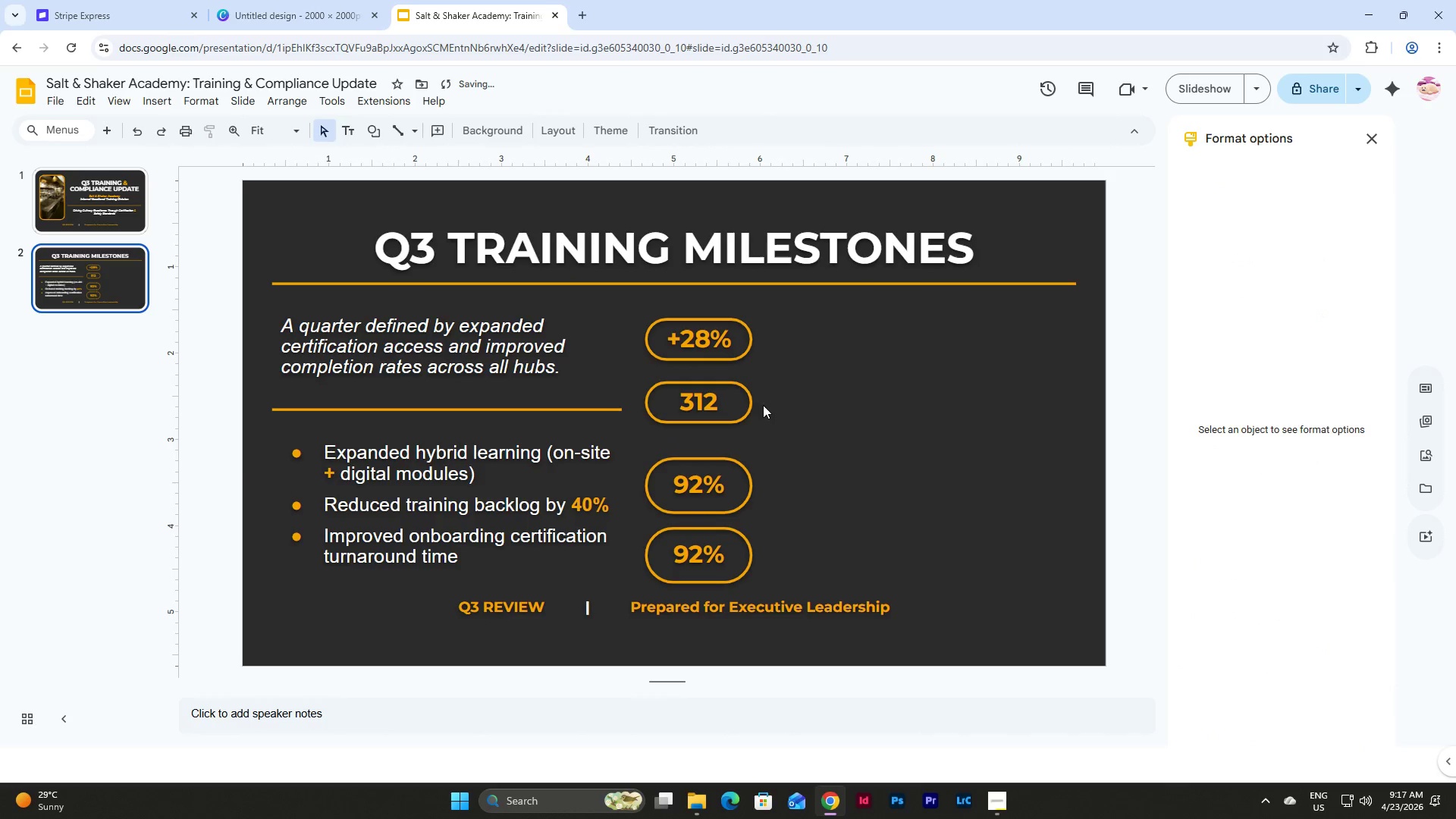 
left_click_drag(start_coordinate=[789, 431], to_coordinate=[670, 375])
 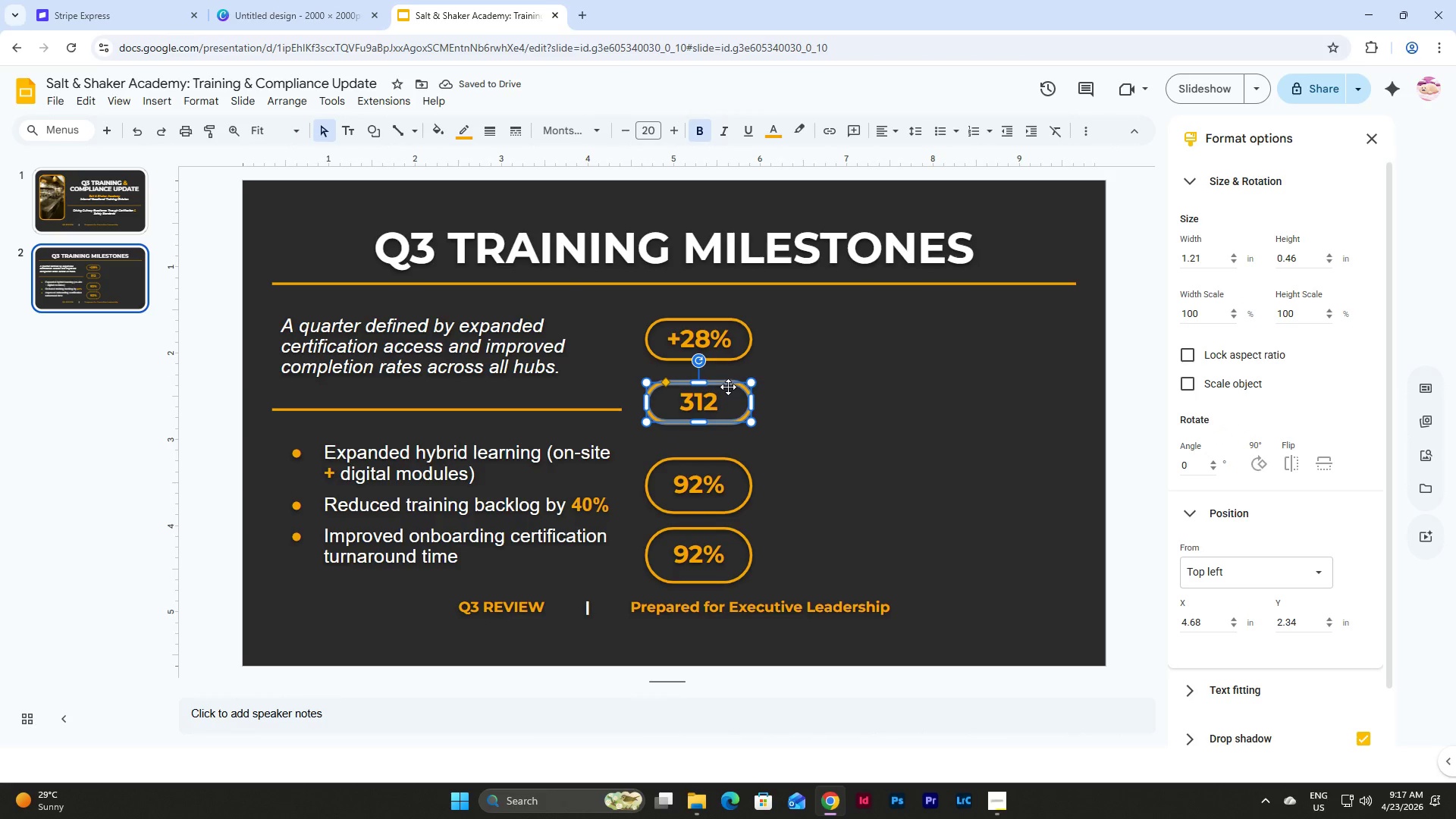 
left_click_drag(start_coordinate=[728, 387], to_coordinate=[728, 393])
 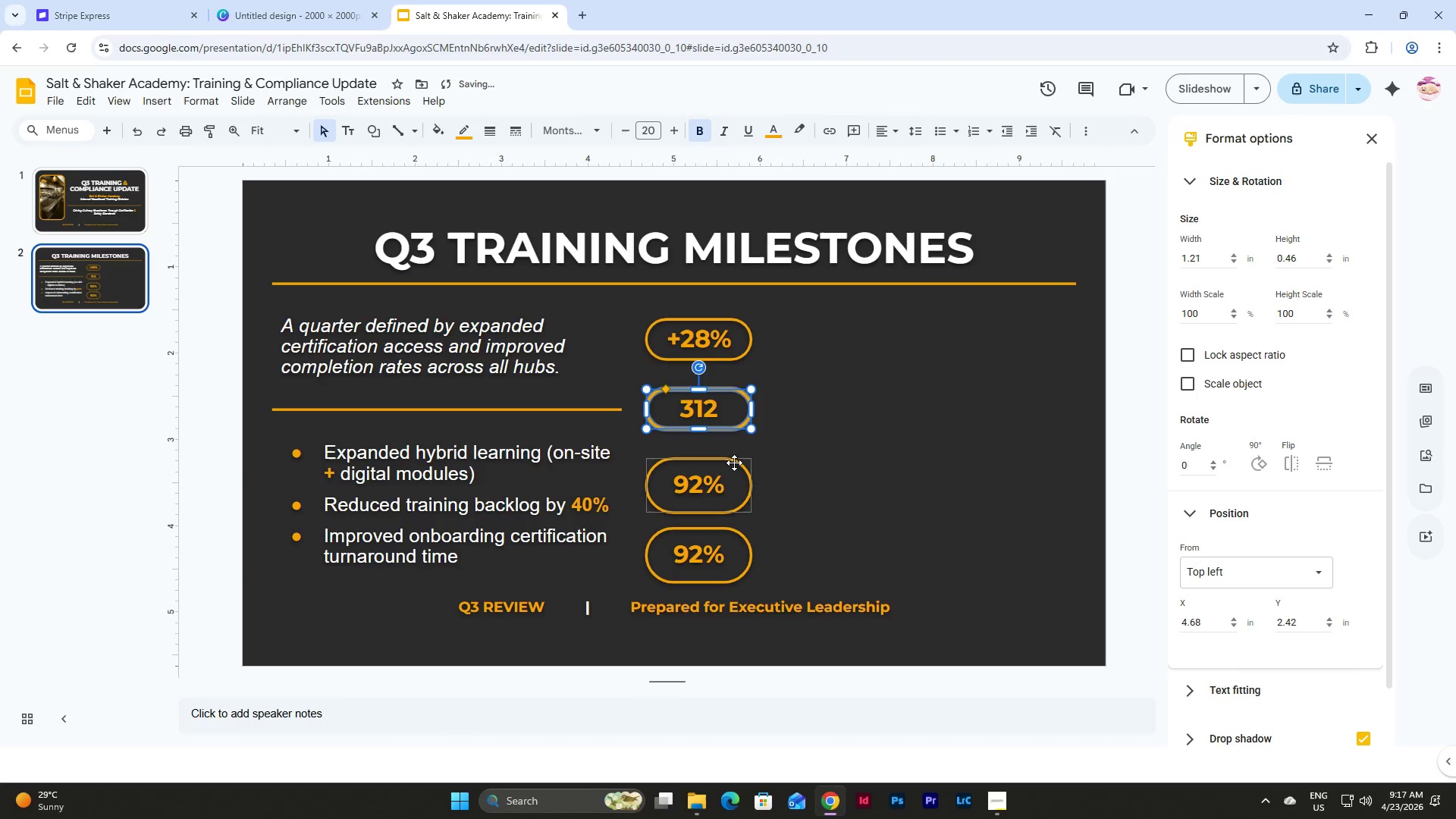 
left_click([733, 463])
 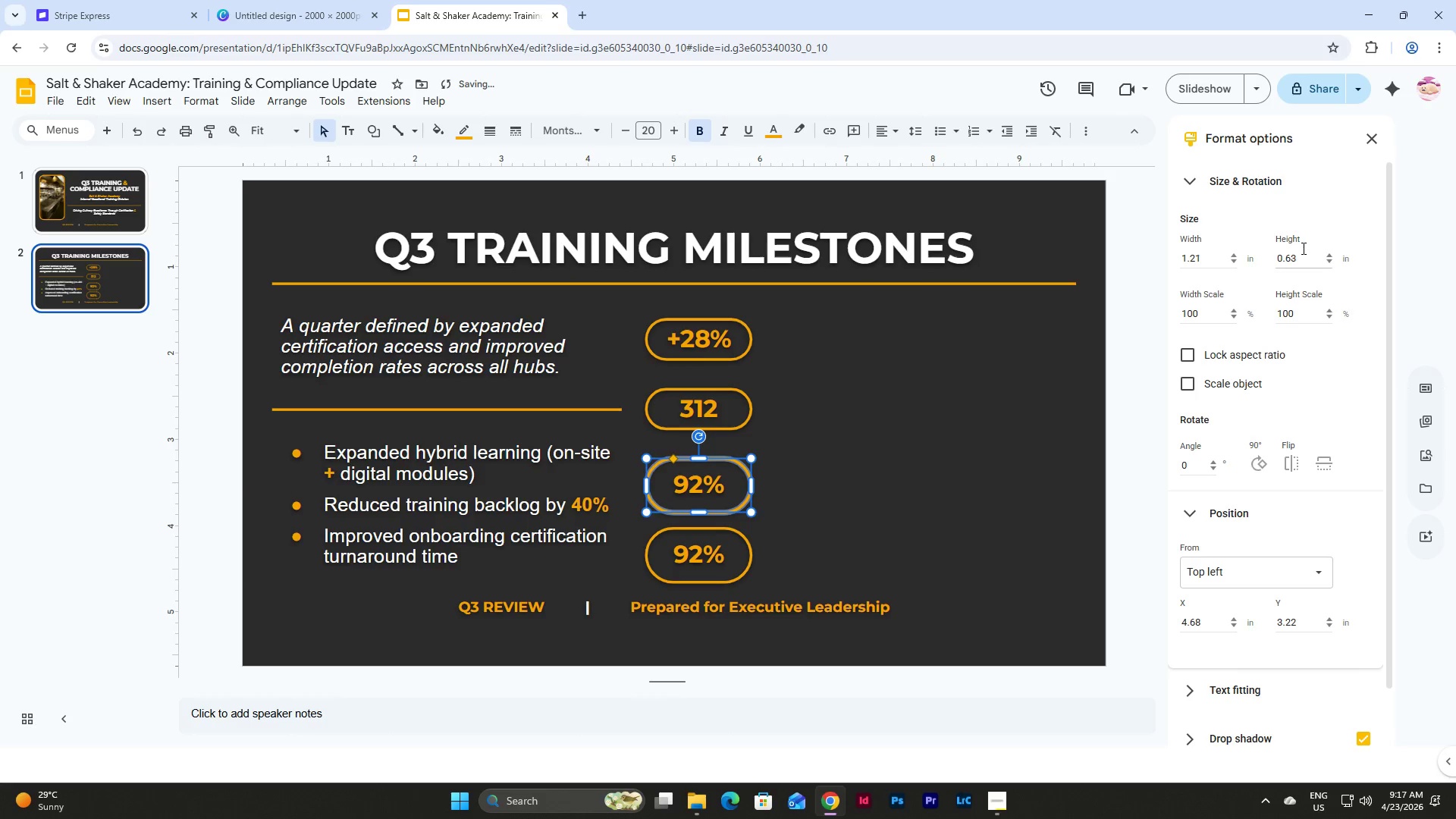 
left_click_drag(start_coordinate=[1297, 259], to_coordinate=[1230, 262])
 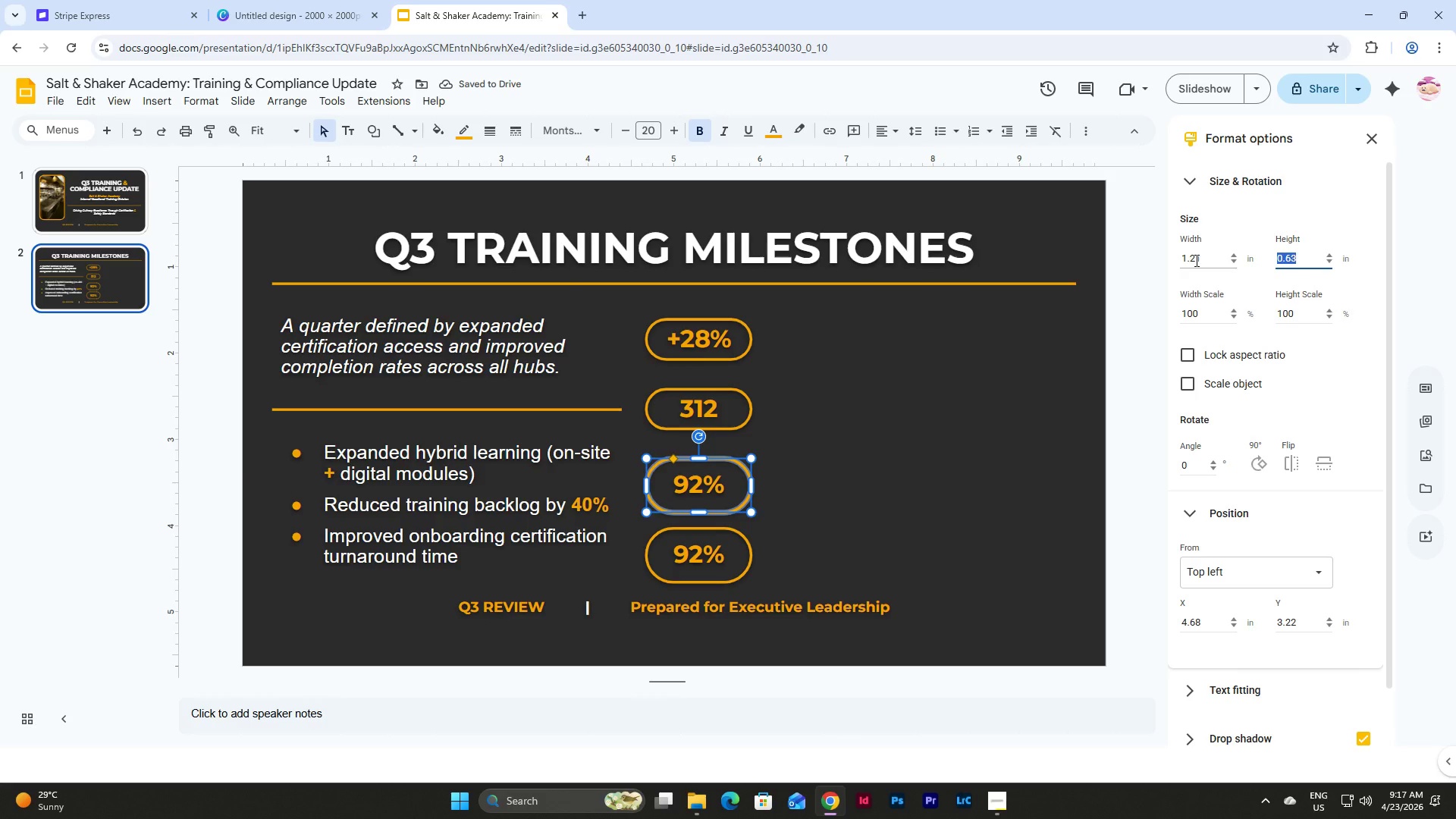 
key(Numpad0)
 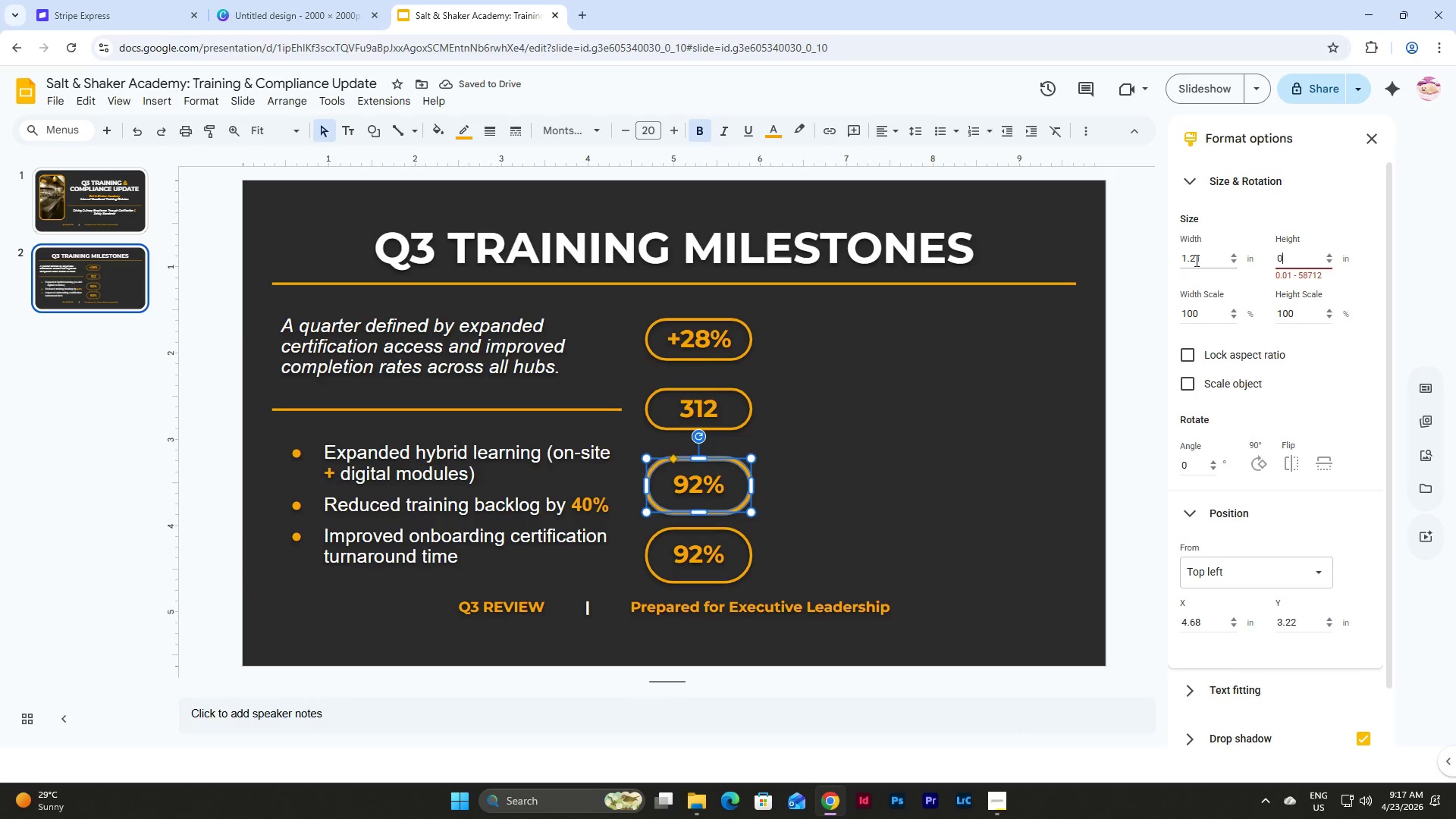 
key(NumpadDecimal)
 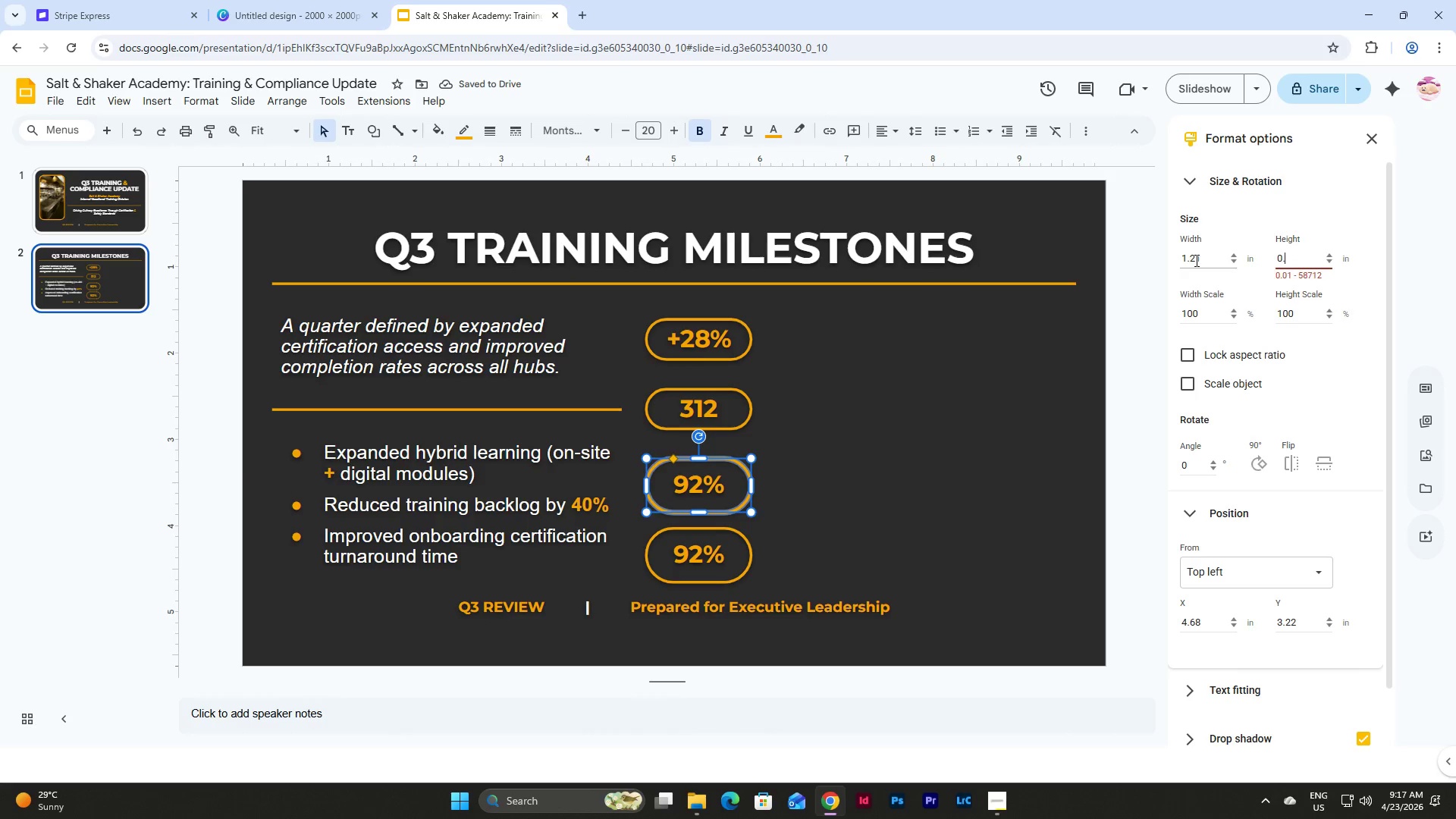 
key(Numpad4)
 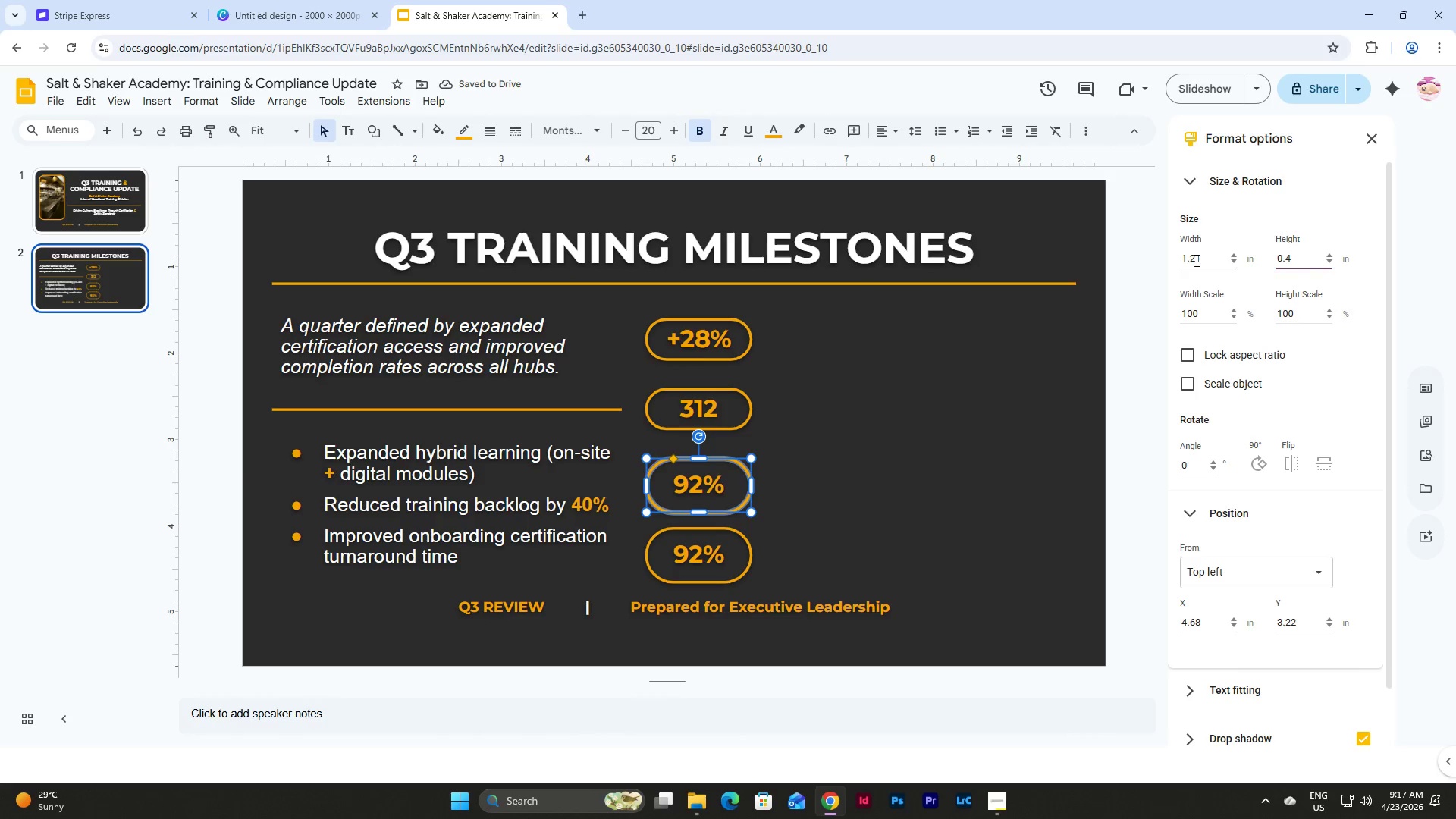 
key(Numpad6)
 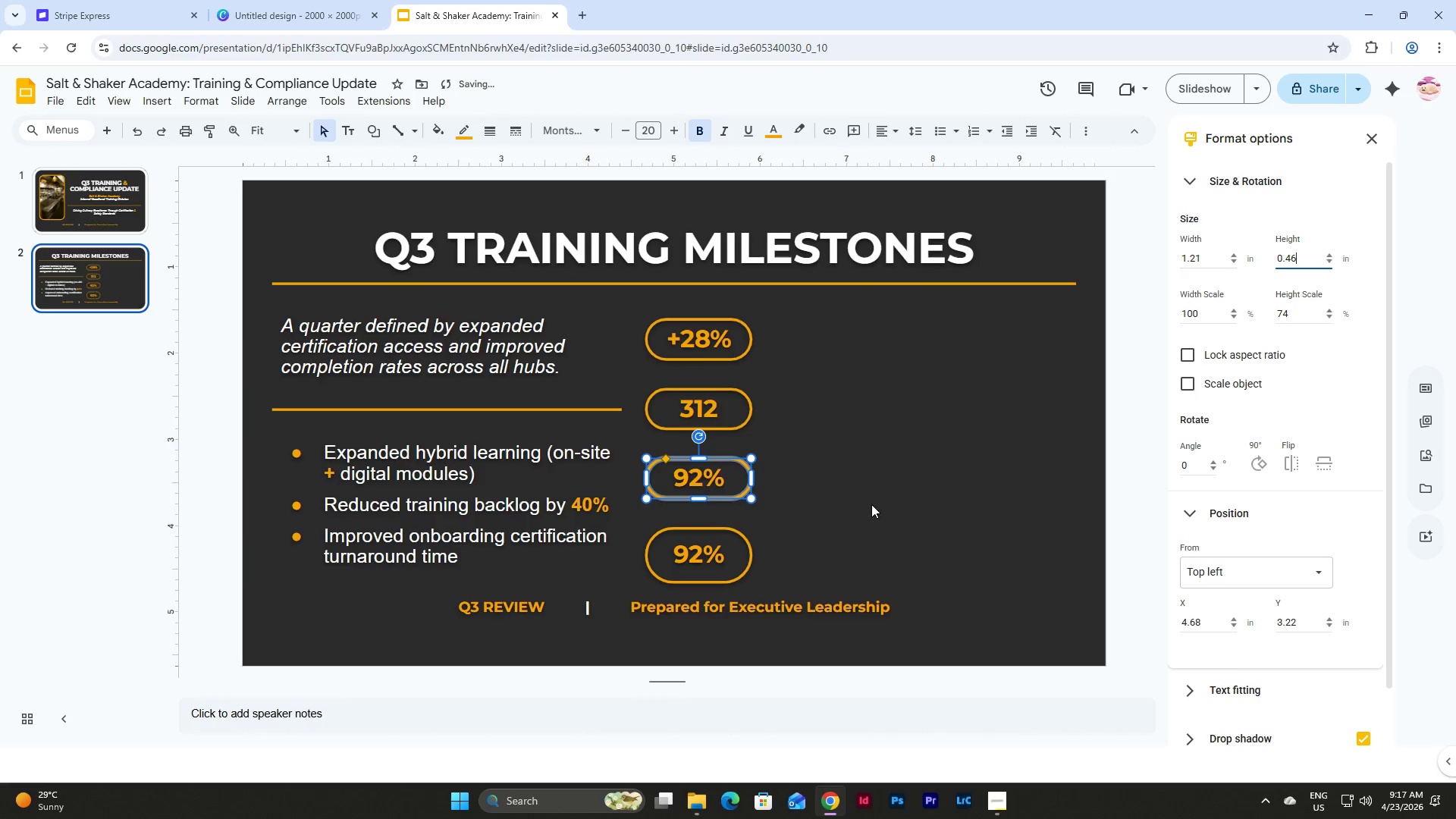 
left_click([859, 463])
 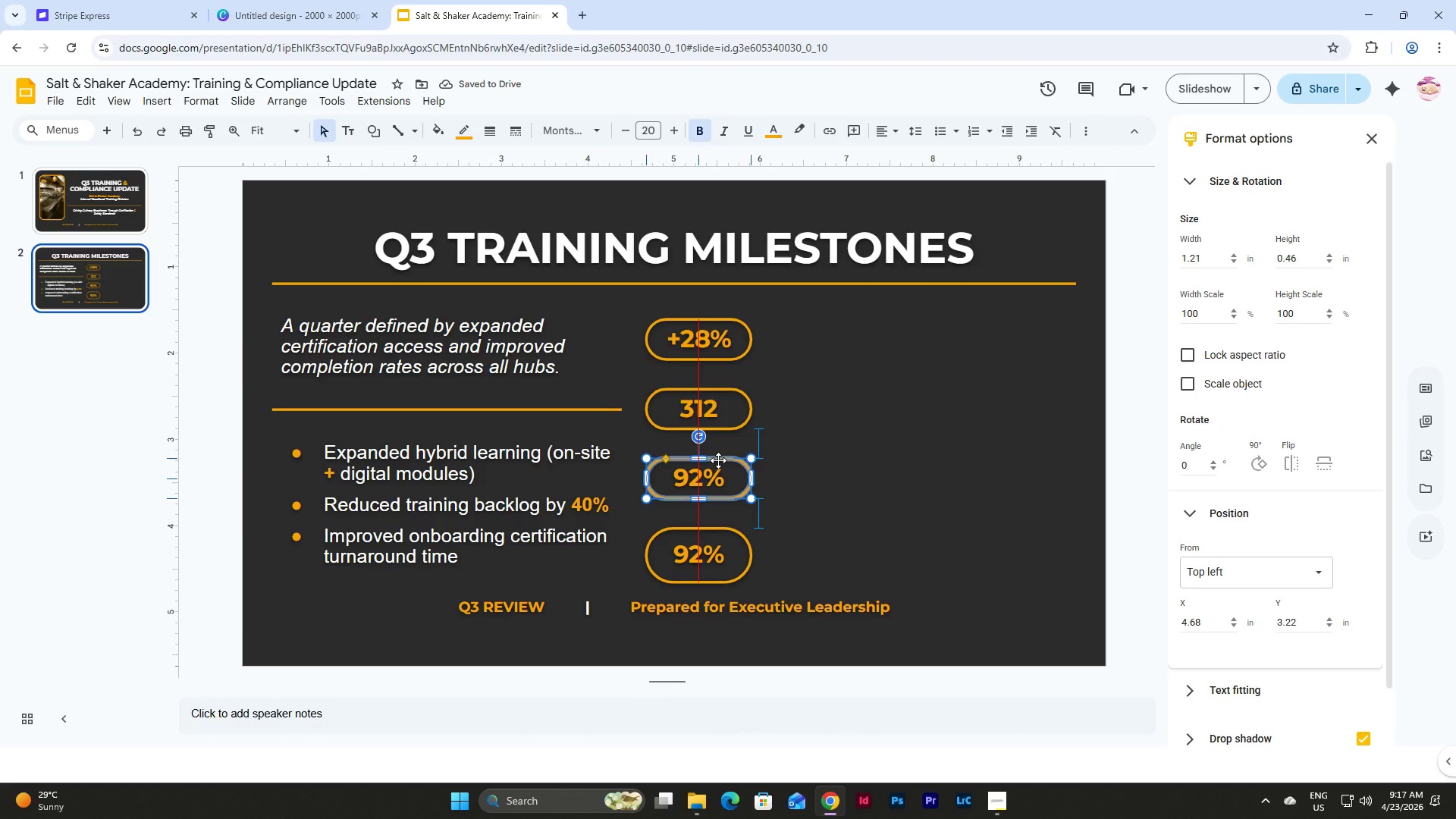 
left_click([816, 483])
 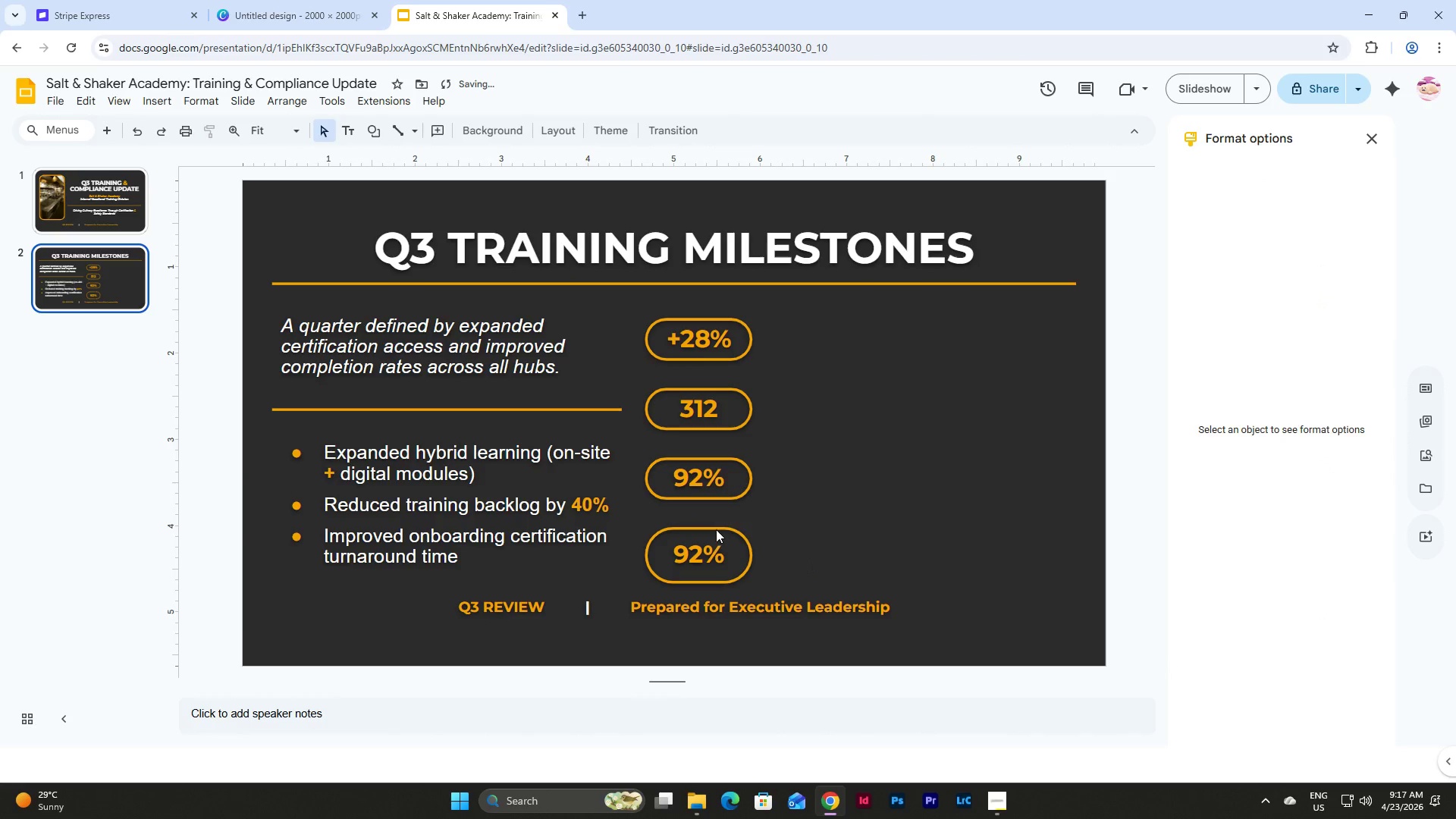 
left_click([716, 529])
 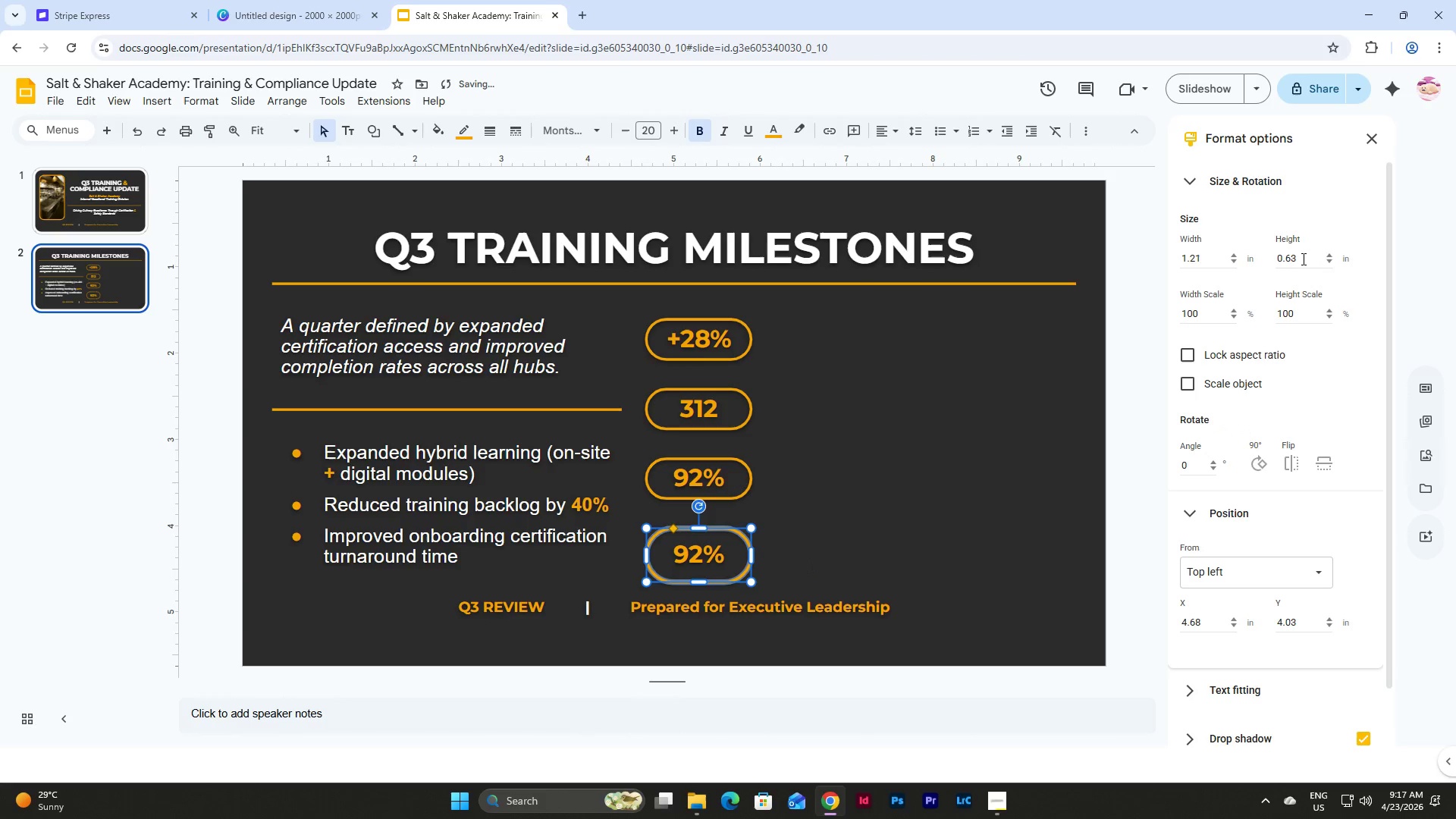 
left_click_drag(start_coordinate=[1301, 256], to_coordinate=[1198, 262])
 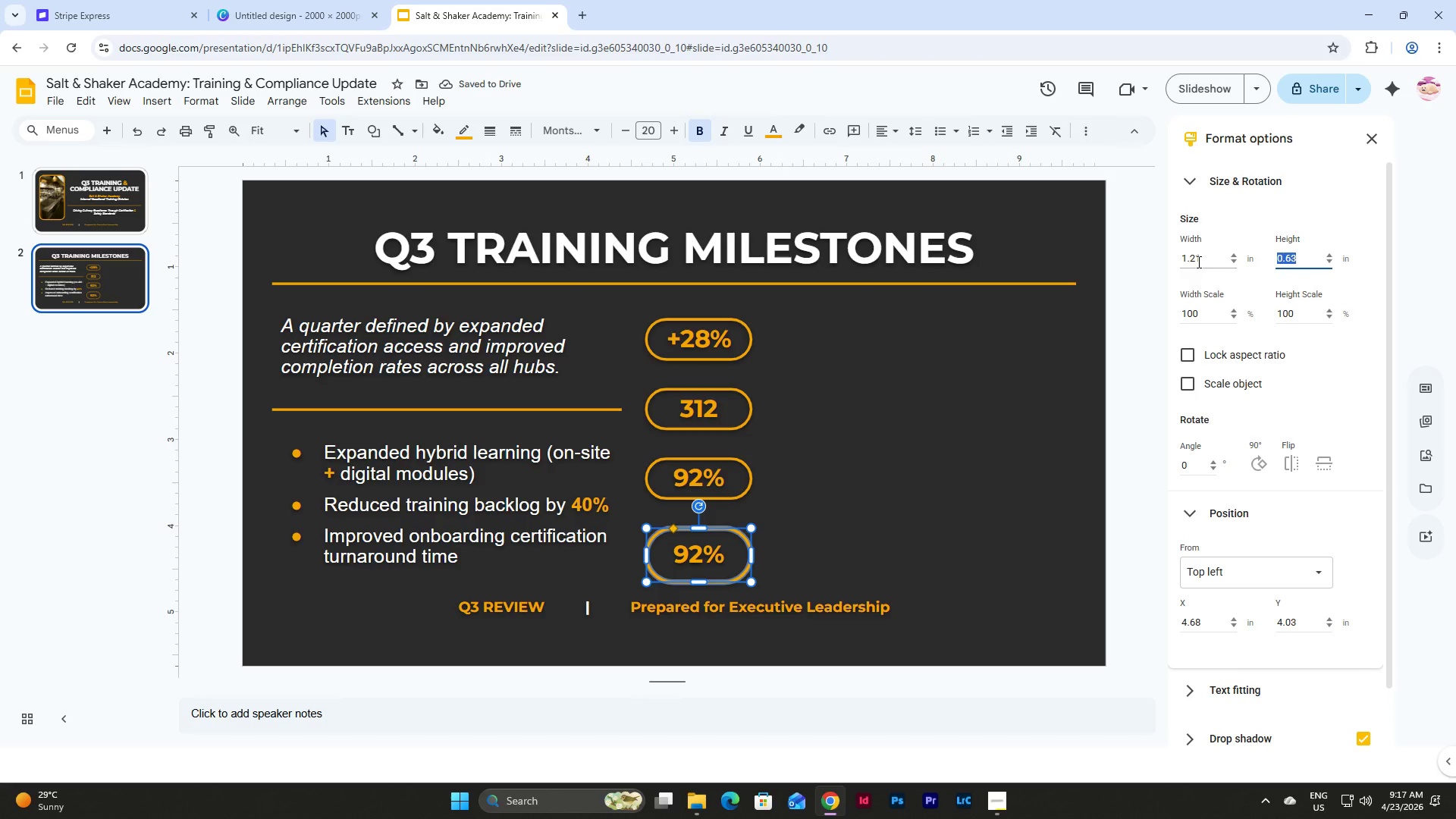 
key(Numpad0)
 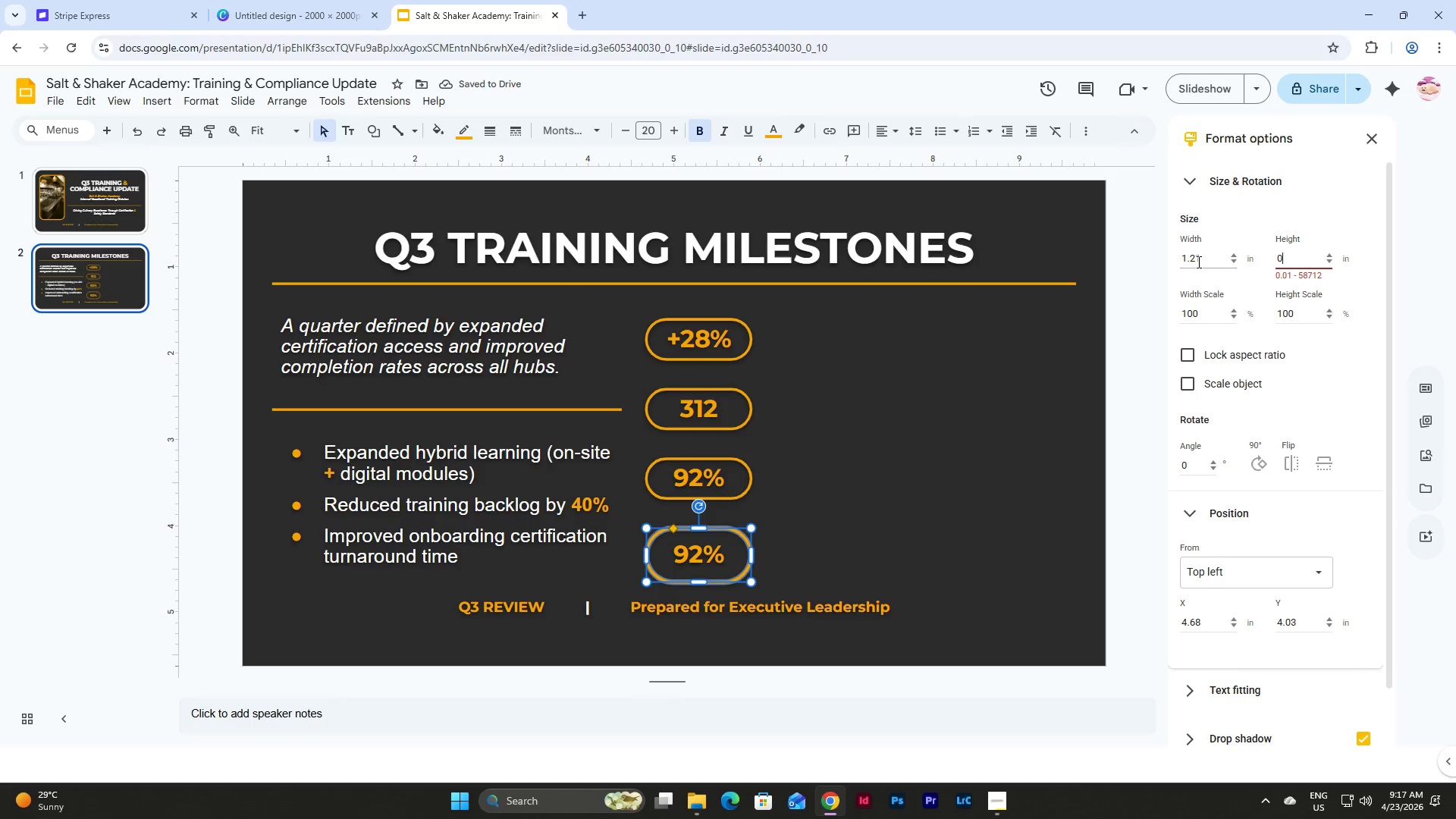 
key(NumpadDecimal)
 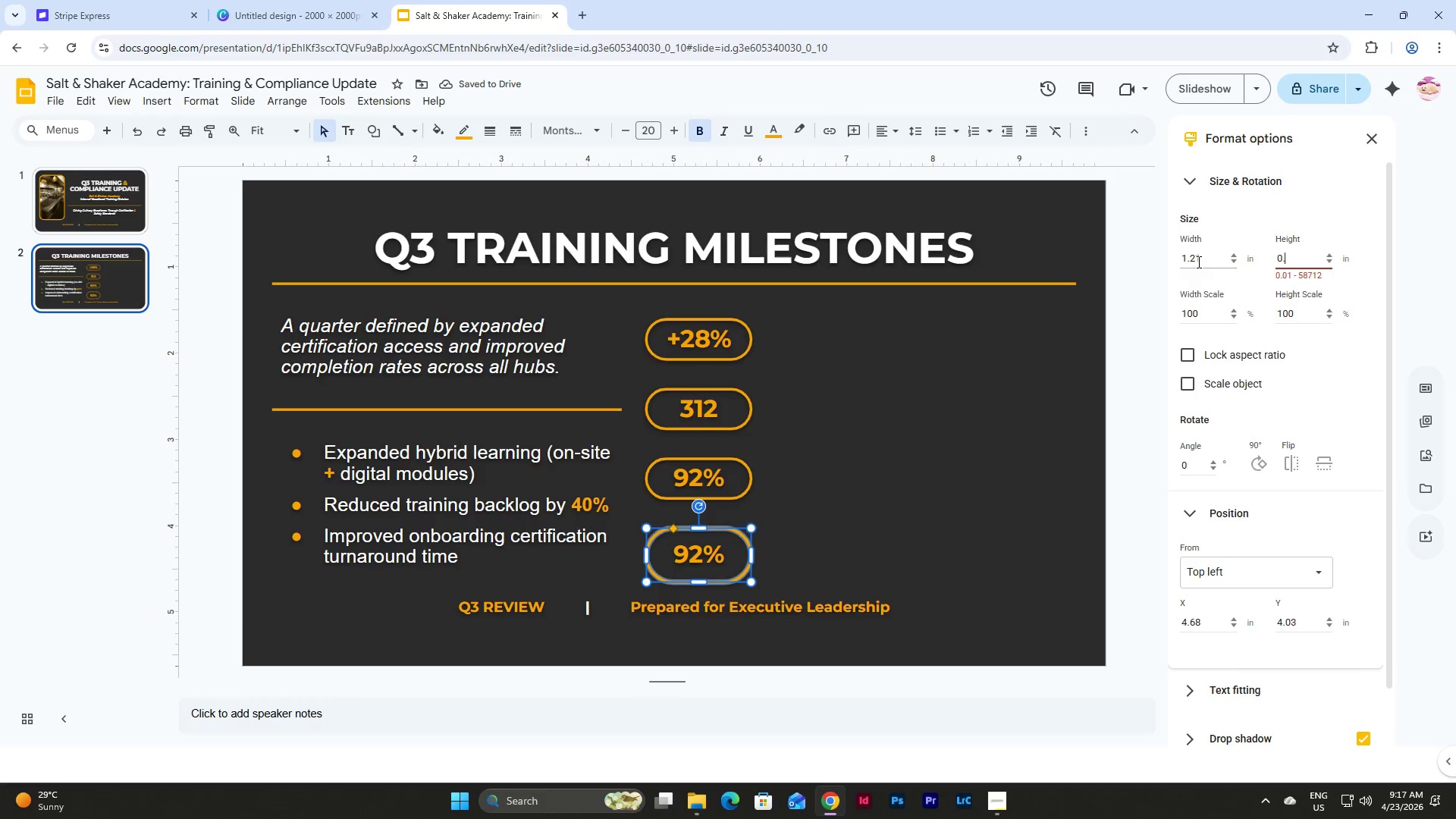 
key(Numpad4)
 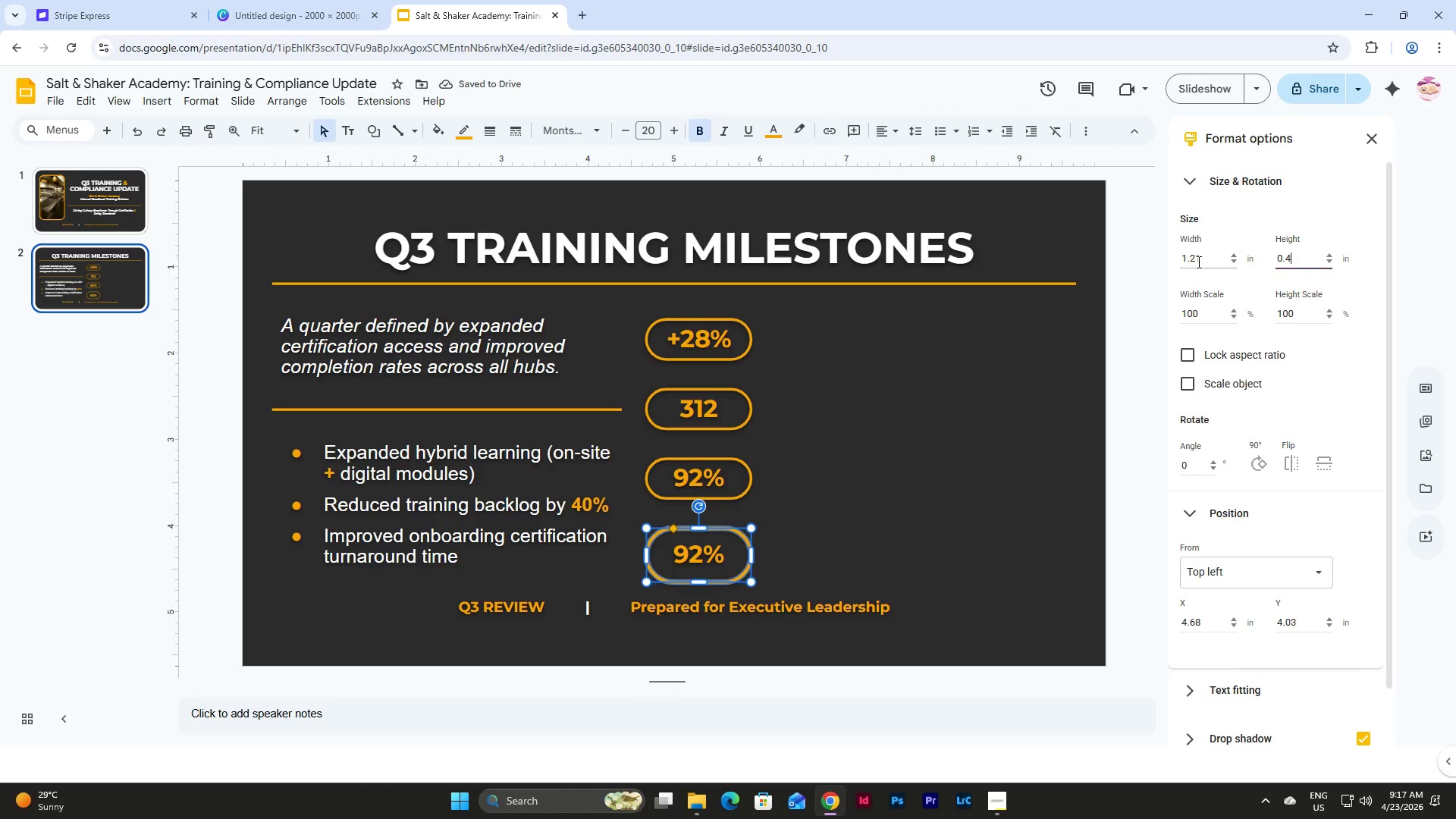 
key(Numpad6)
 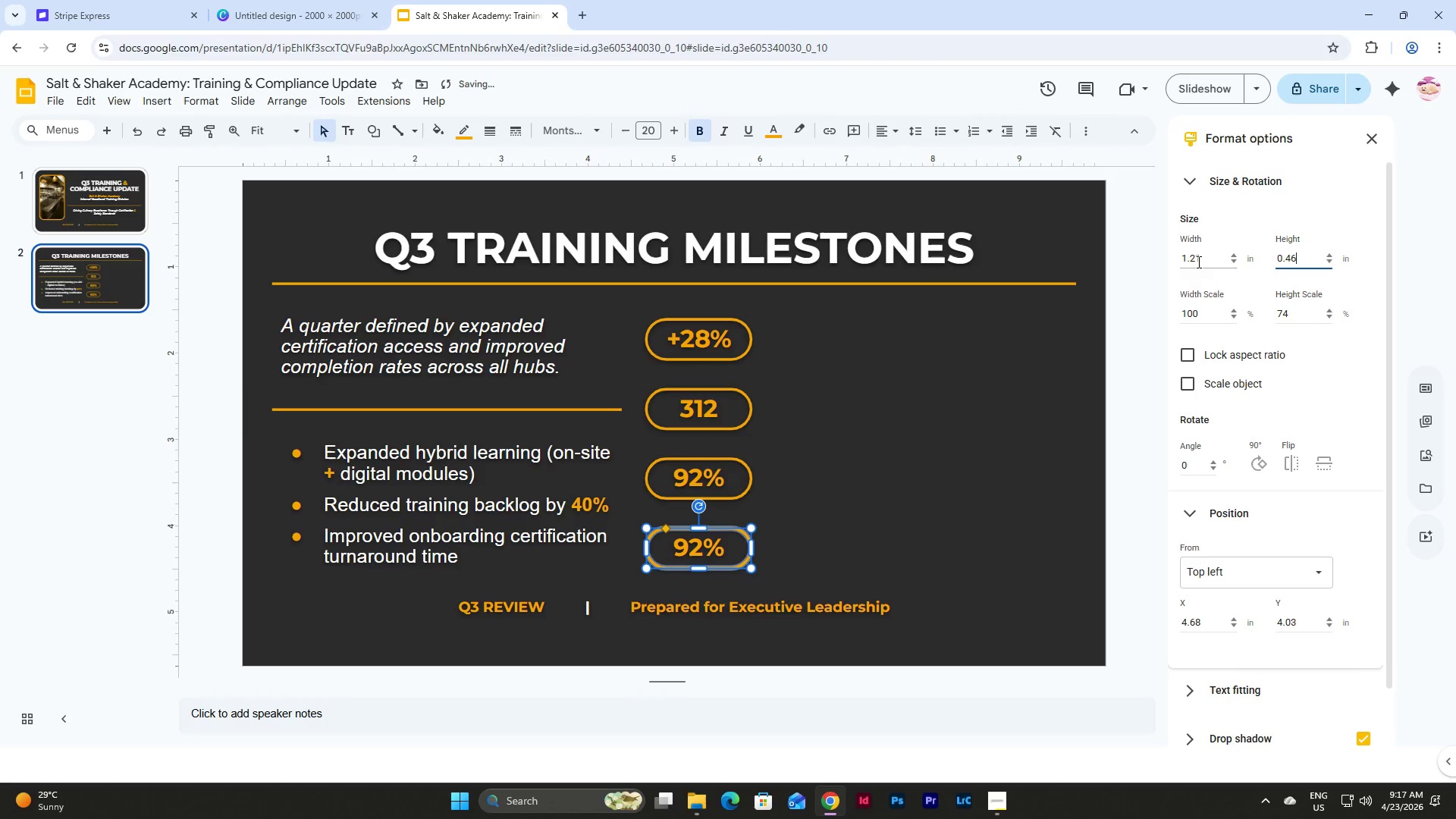 
key(NumpadEnter)
 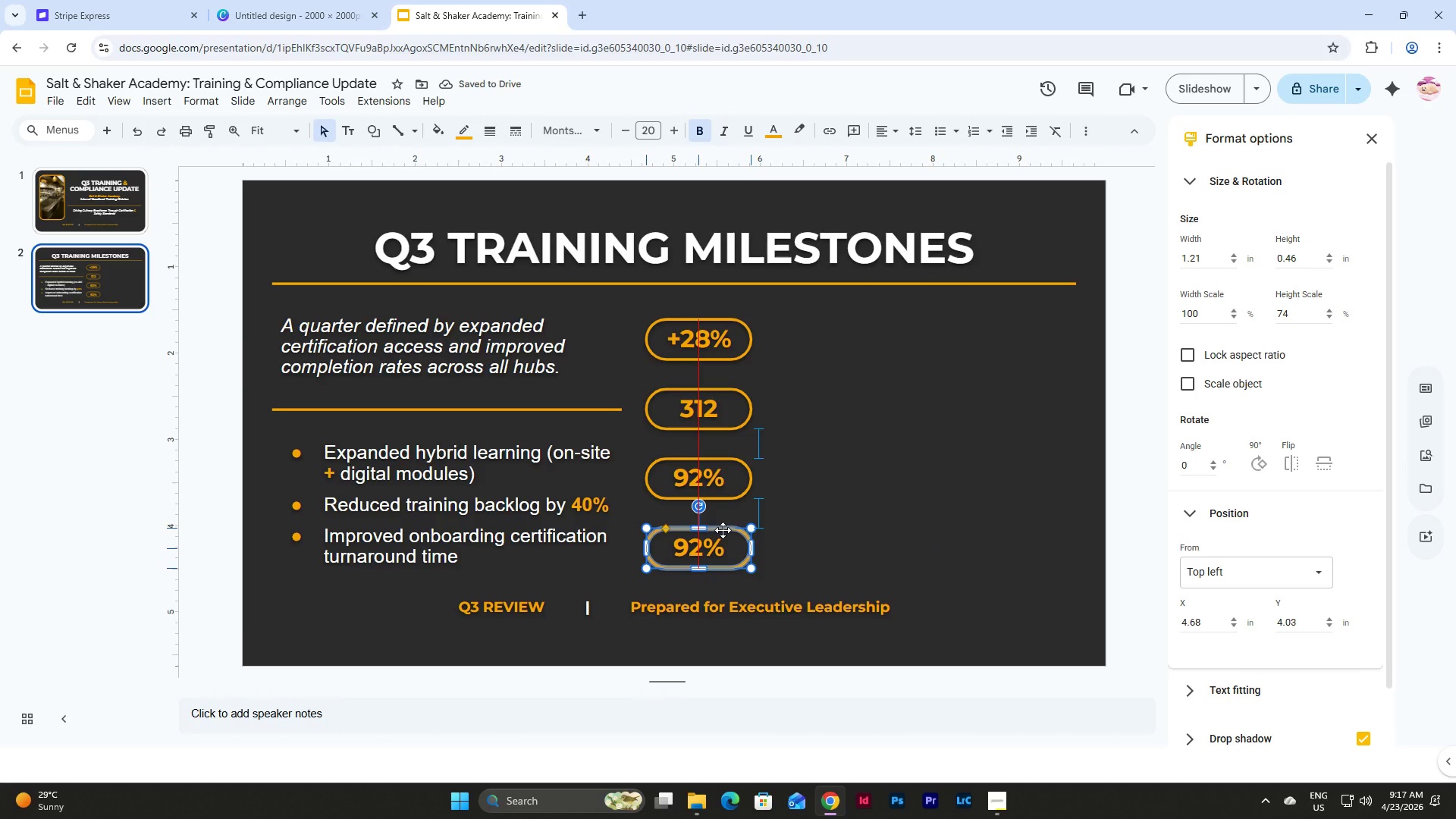 
left_click([800, 529])
 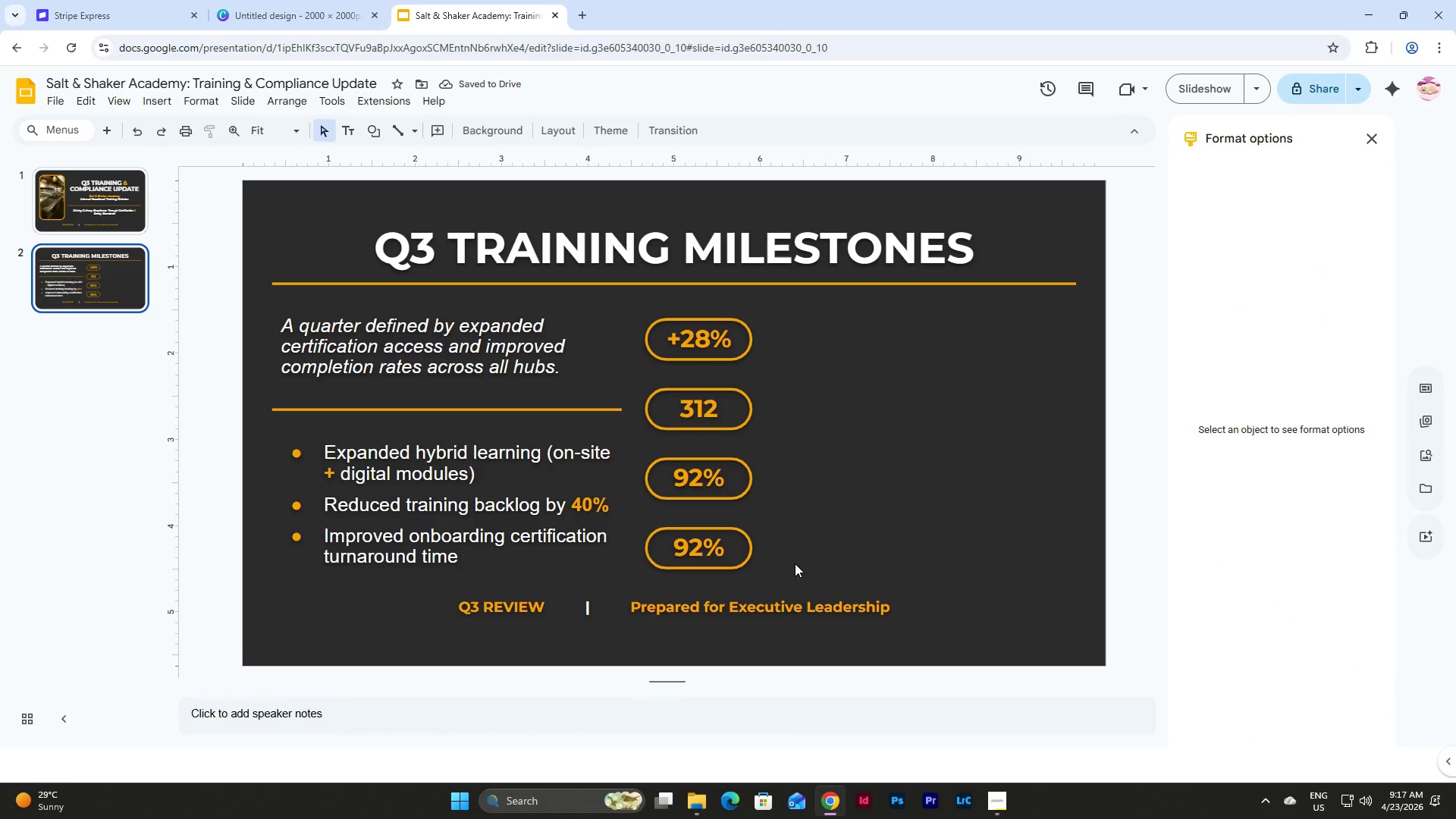 
left_click_drag(start_coordinate=[796, 564], to_coordinate=[637, 332])
 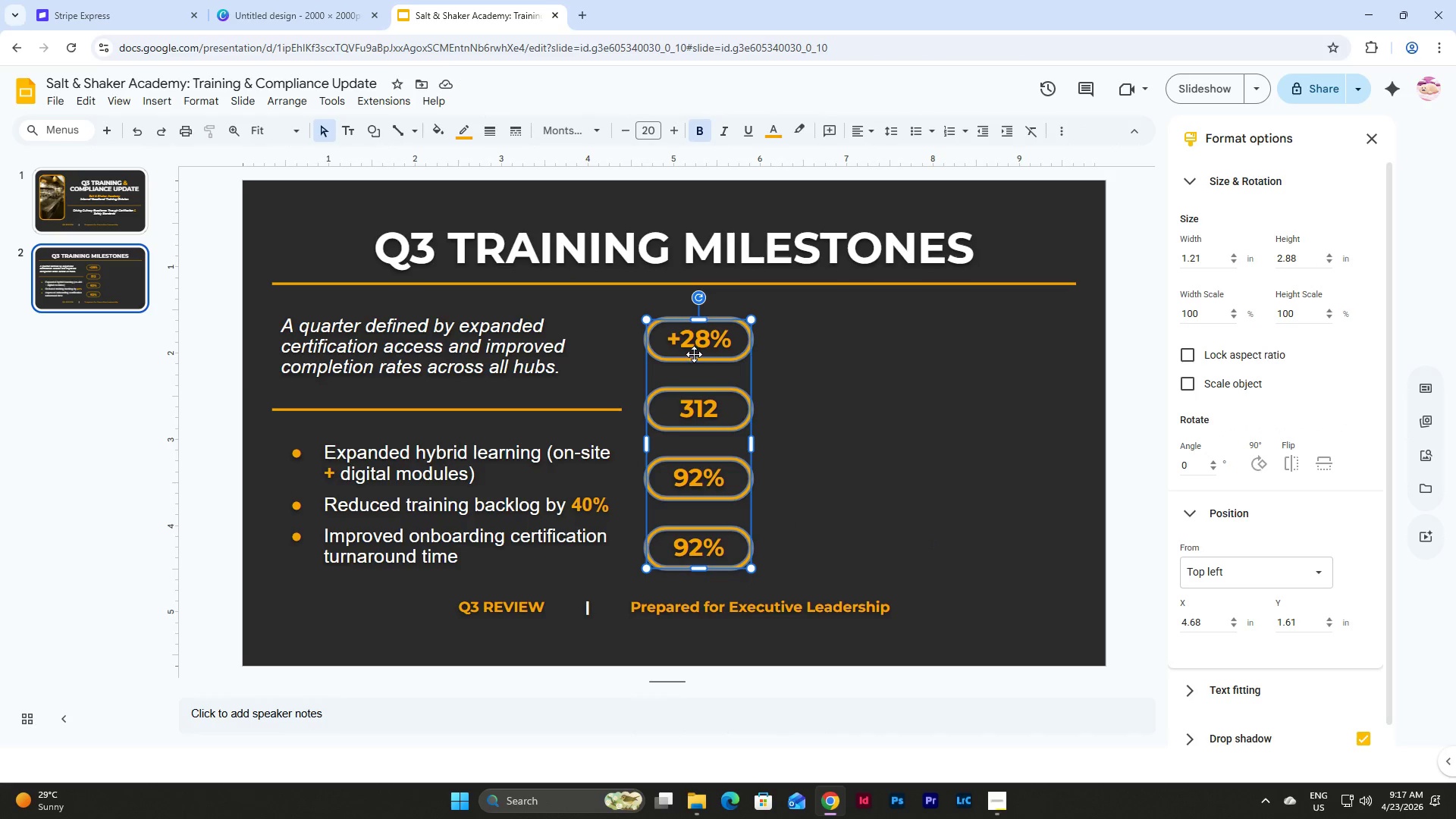 
left_click_drag(start_coordinate=[694, 354], to_coordinate=[703, 354])
 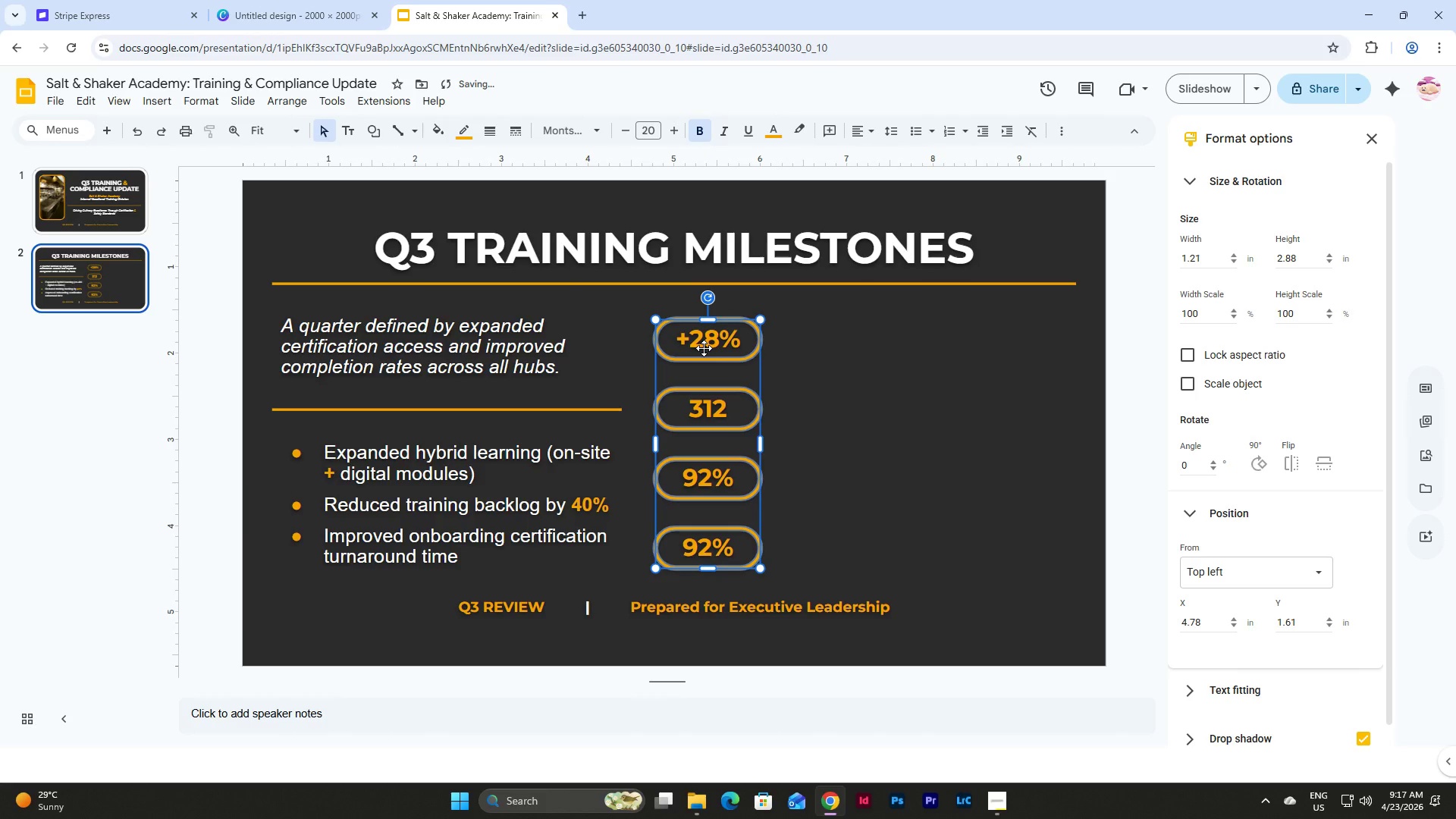 
left_click_drag(start_coordinate=[700, 354], to_coordinate=[704, 354])
 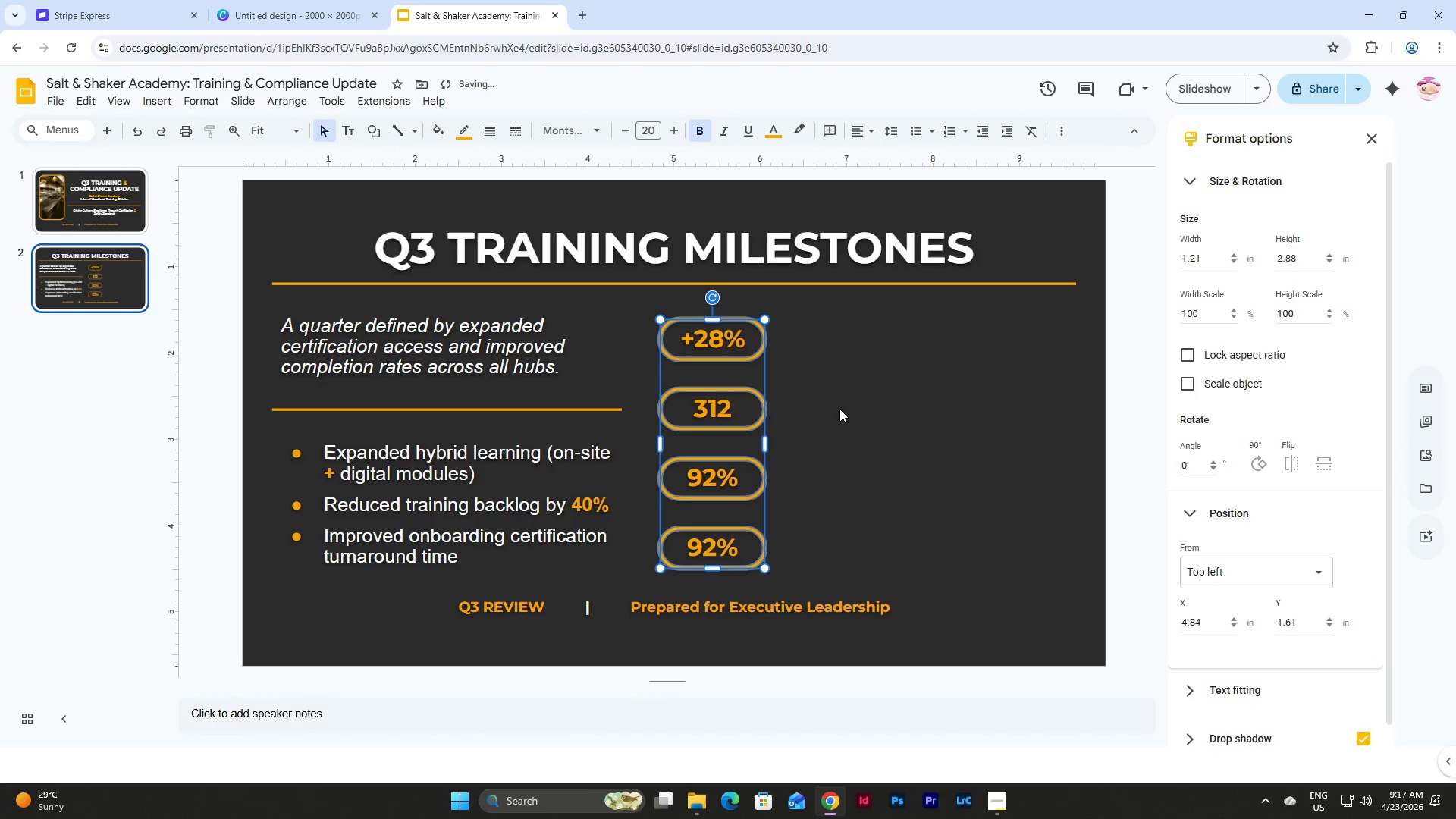 
left_click([868, 418])
 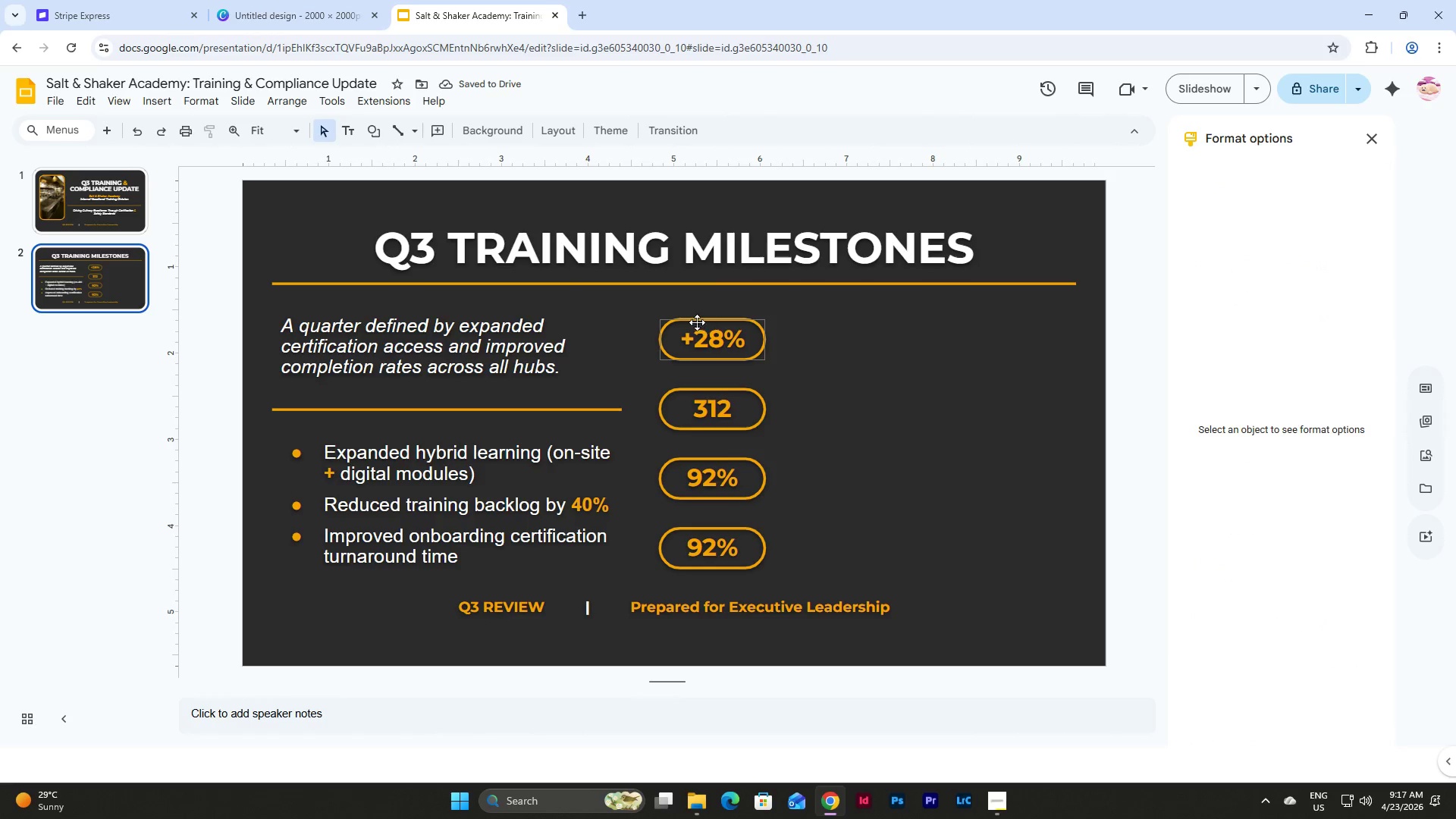 
left_click_drag(start_coordinate=[853, 359], to_coordinate=[423, 298])
 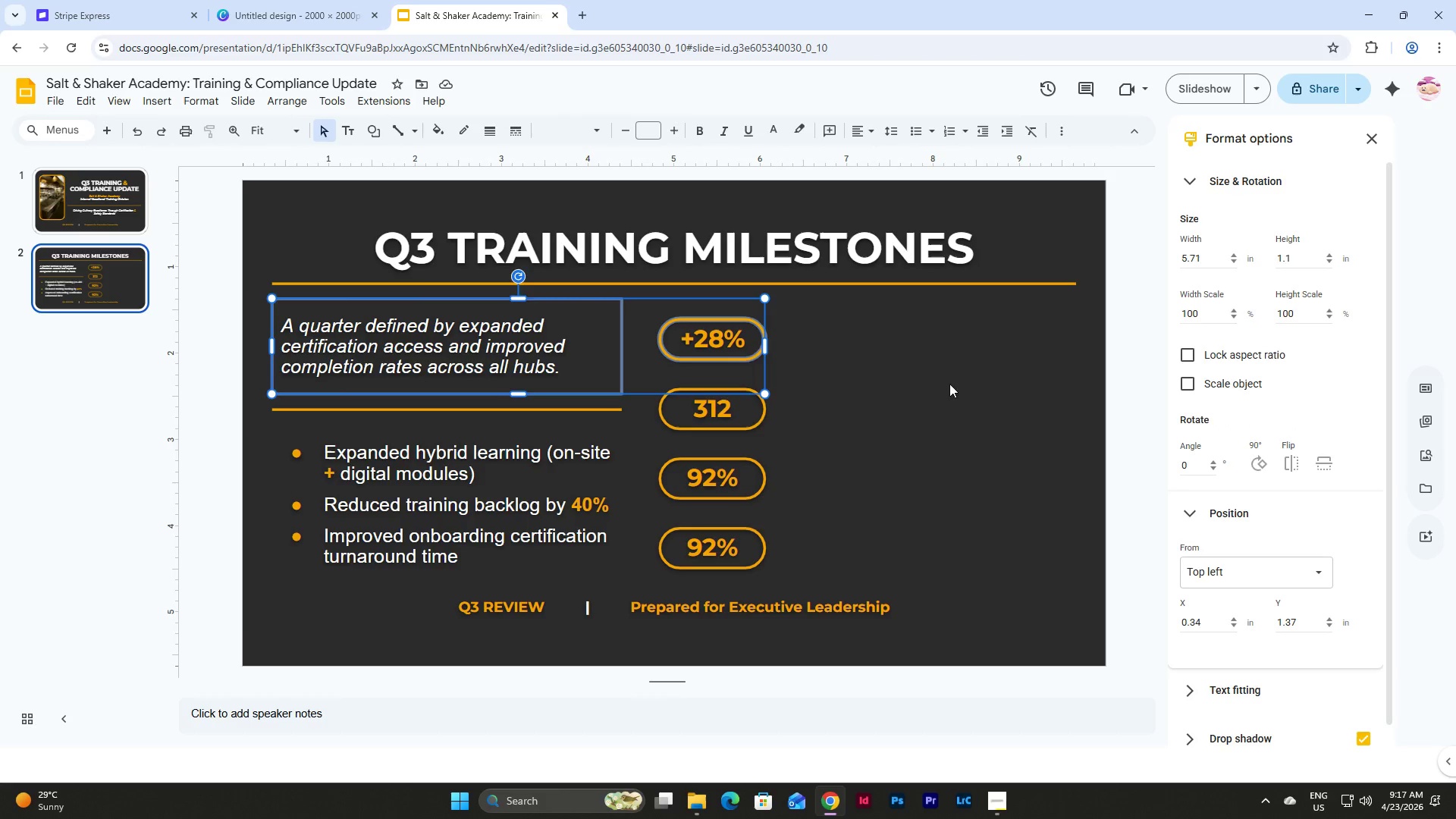 
left_click([965, 387])
 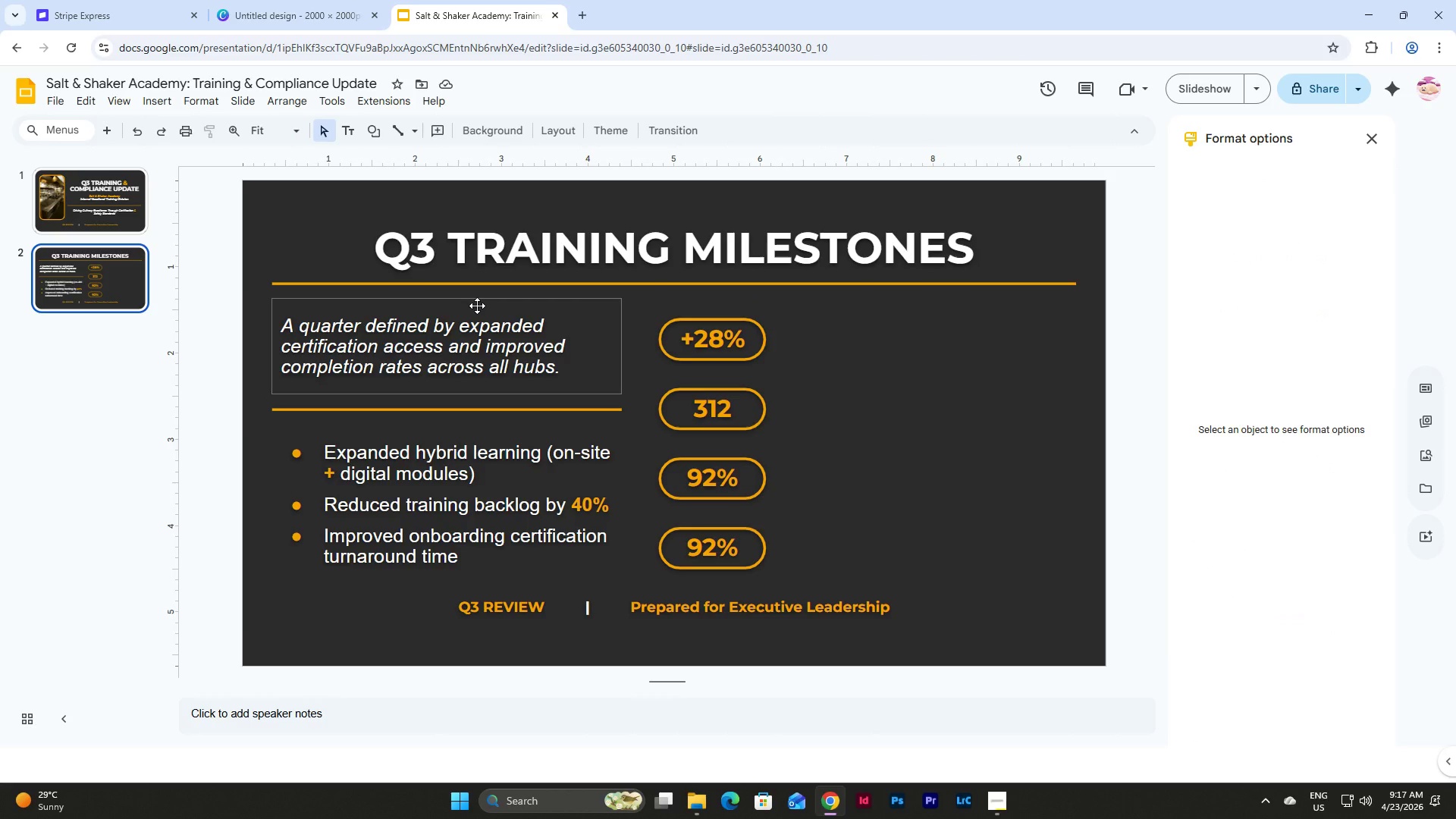 
left_click([477, 306])
 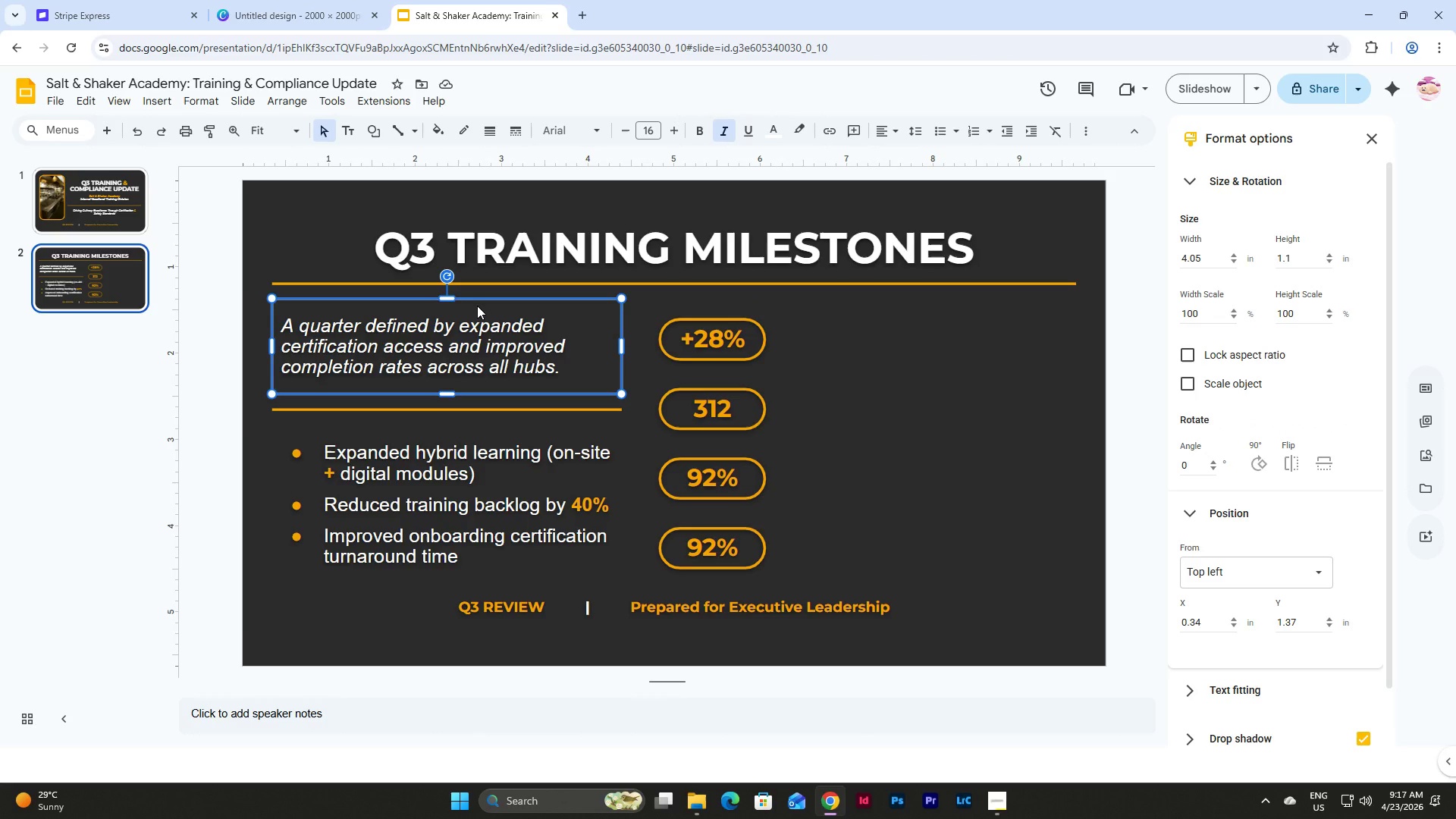 
key(Control+D)
 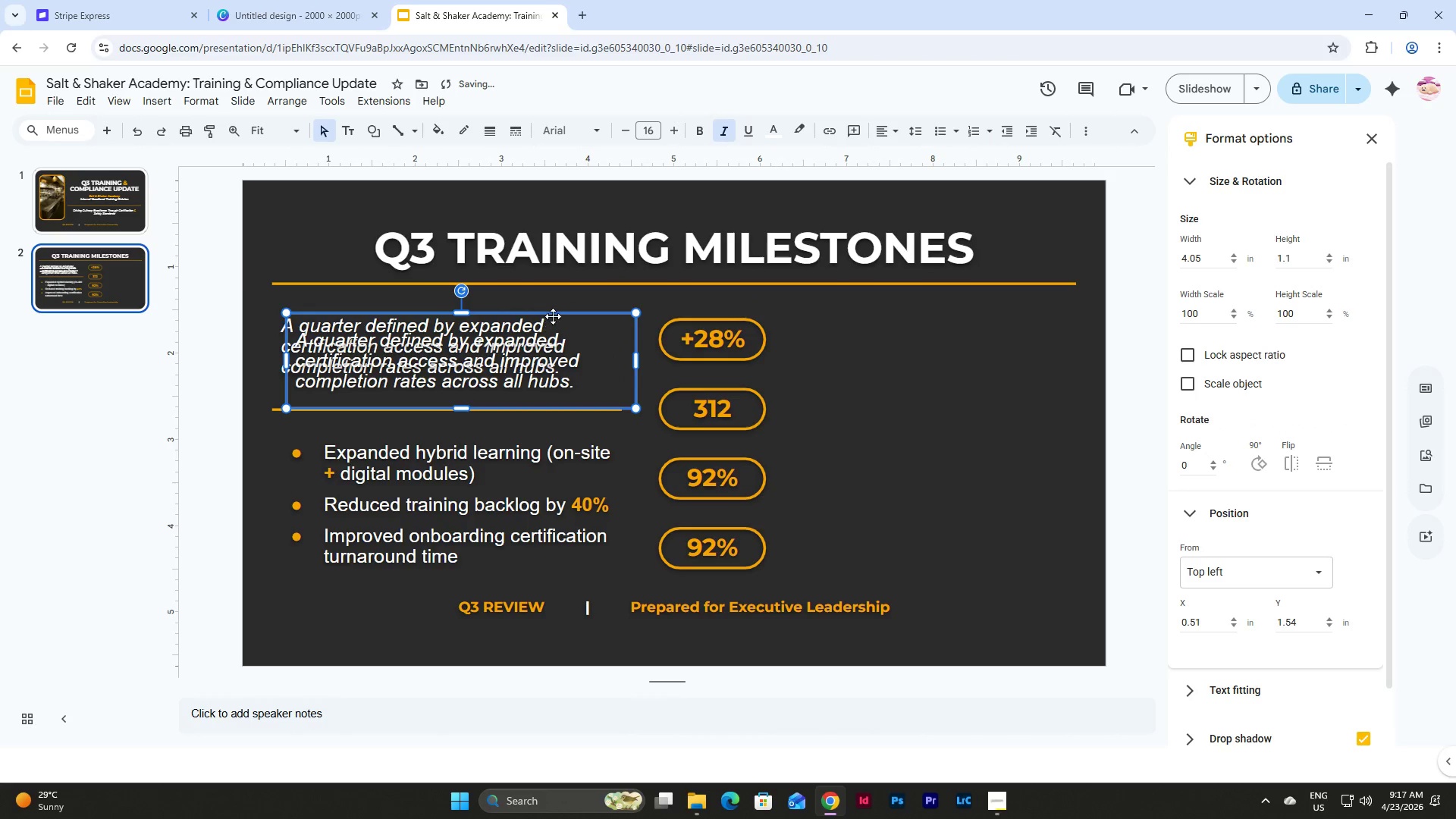 
left_click_drag(start_coordinate=[554, 315], to_coordinate=[930, 384])
 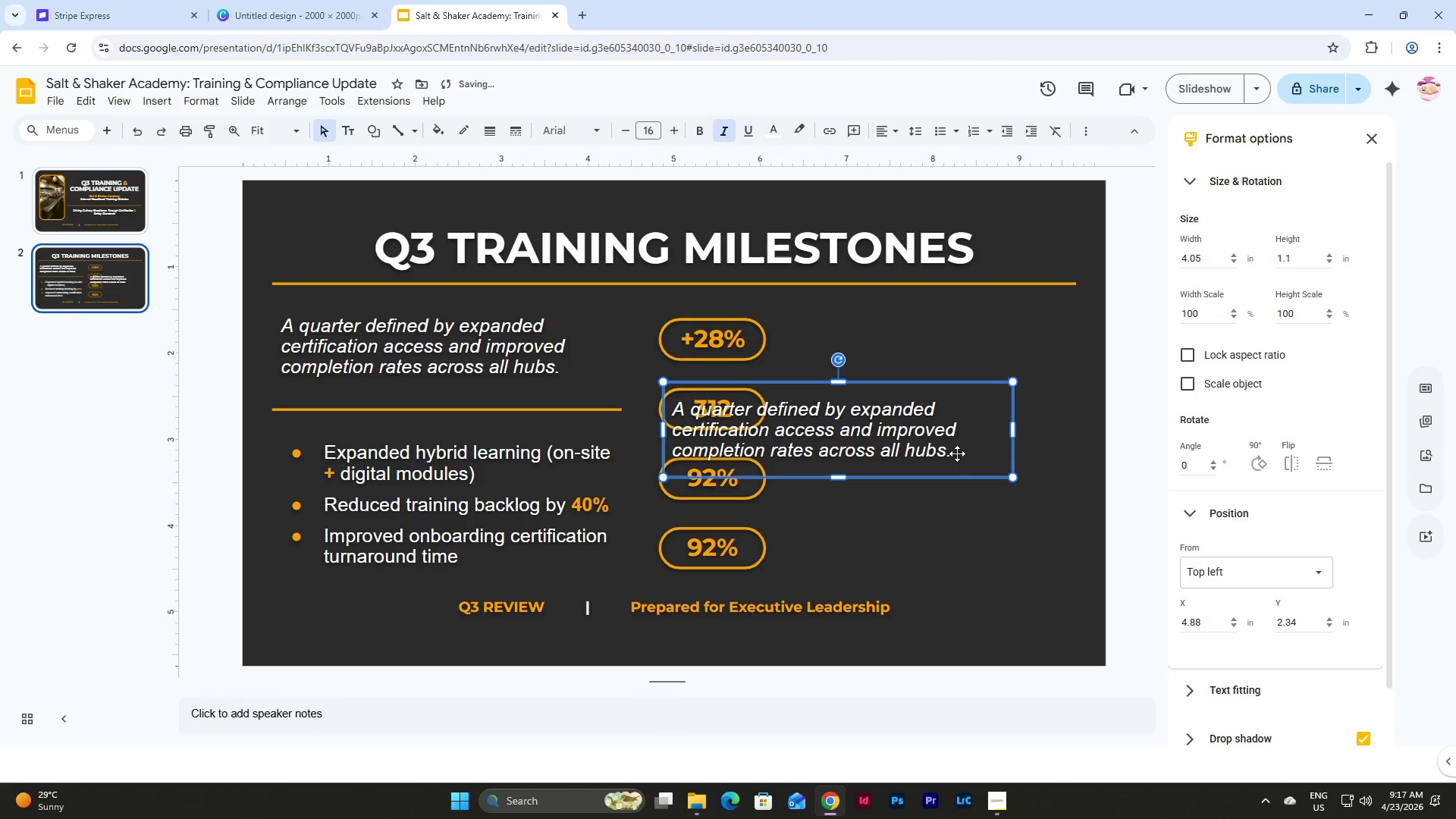 
double_click([944, 452])
 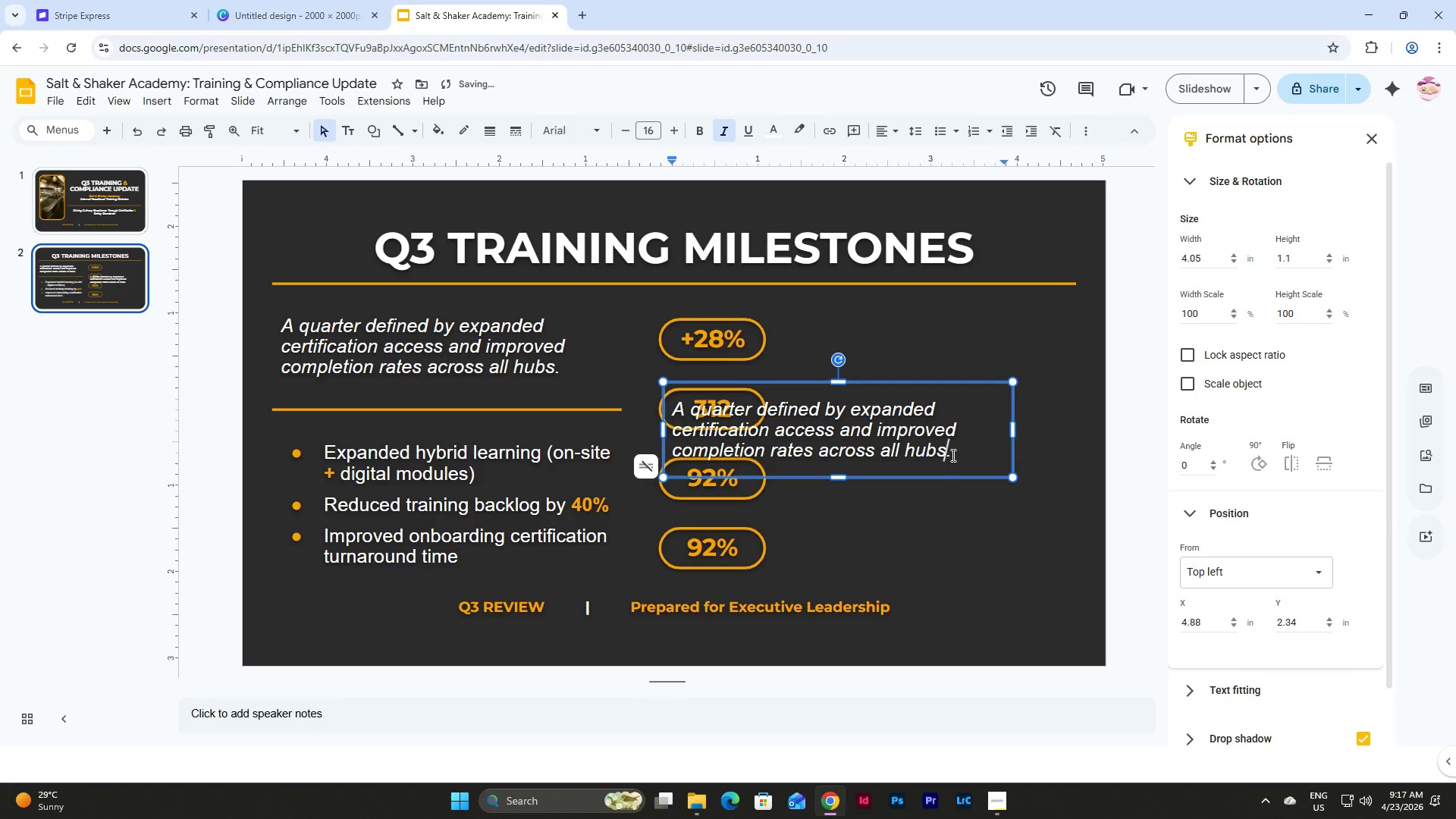 
left_click_drag(start_coordinate=[952, 455], to_coordinate=[640, 377])
 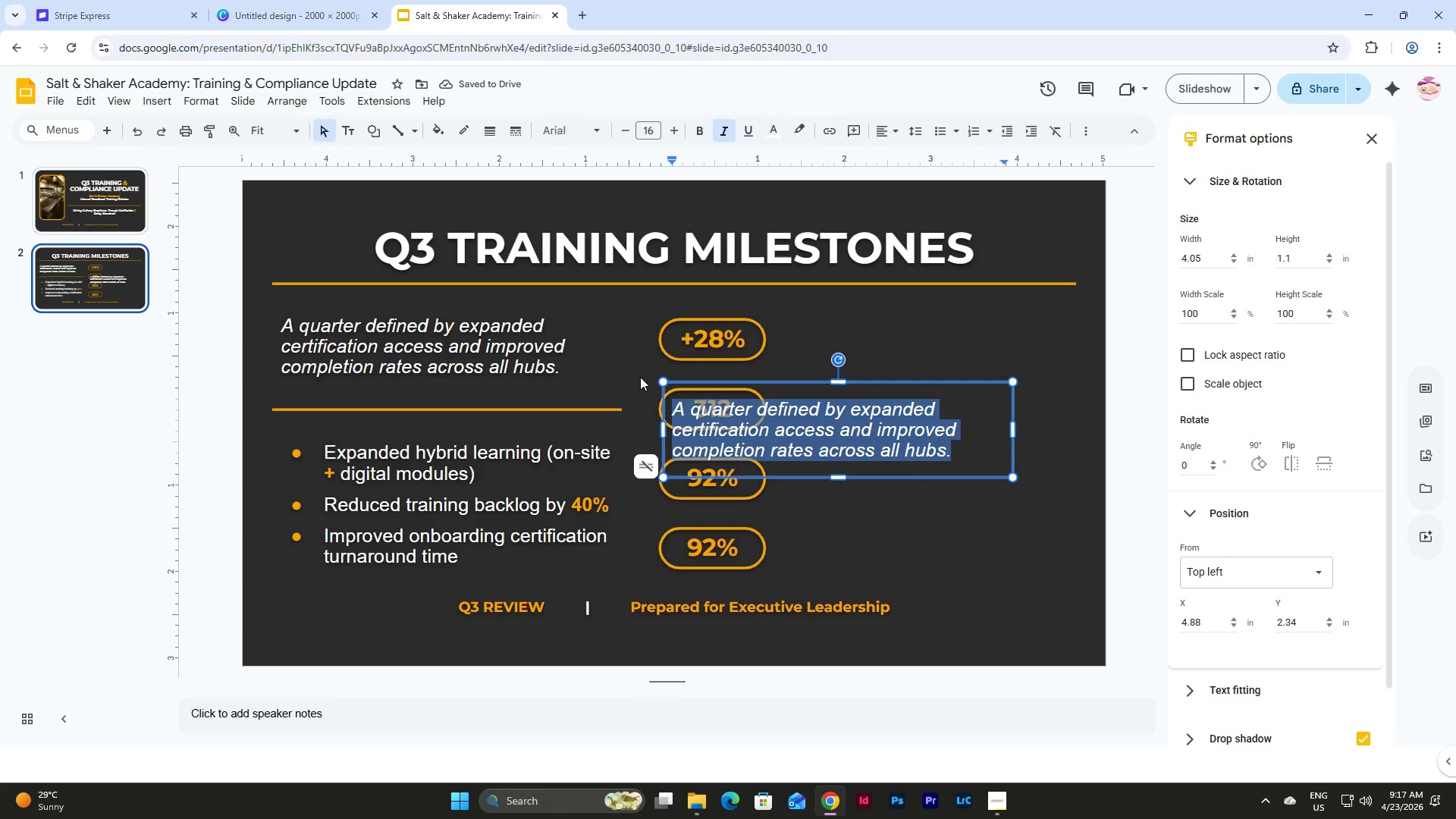 
type(Increase in total certified staff *)
key(Backspace)
type((QoQ)
 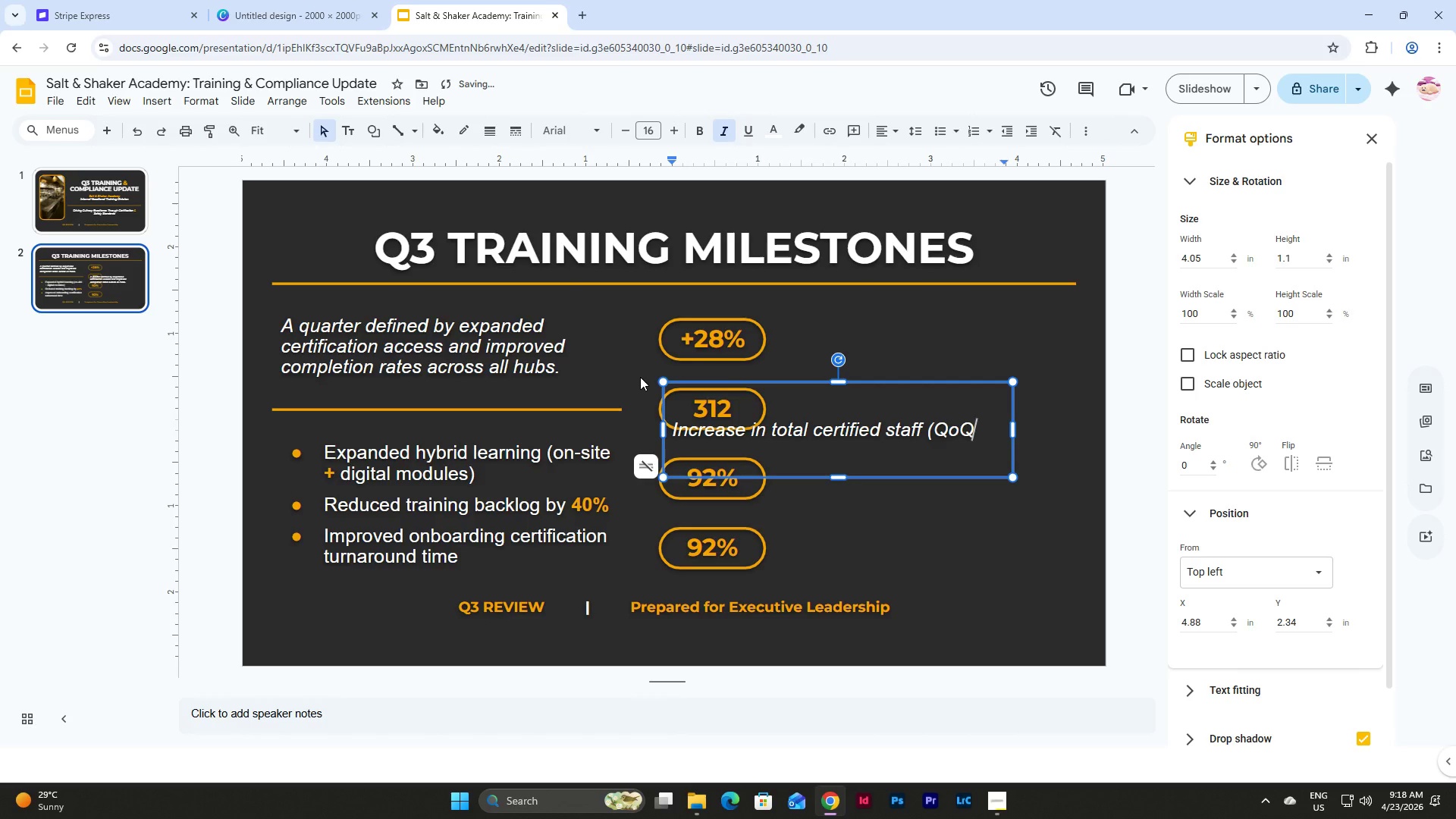 
key(Shift+0)
 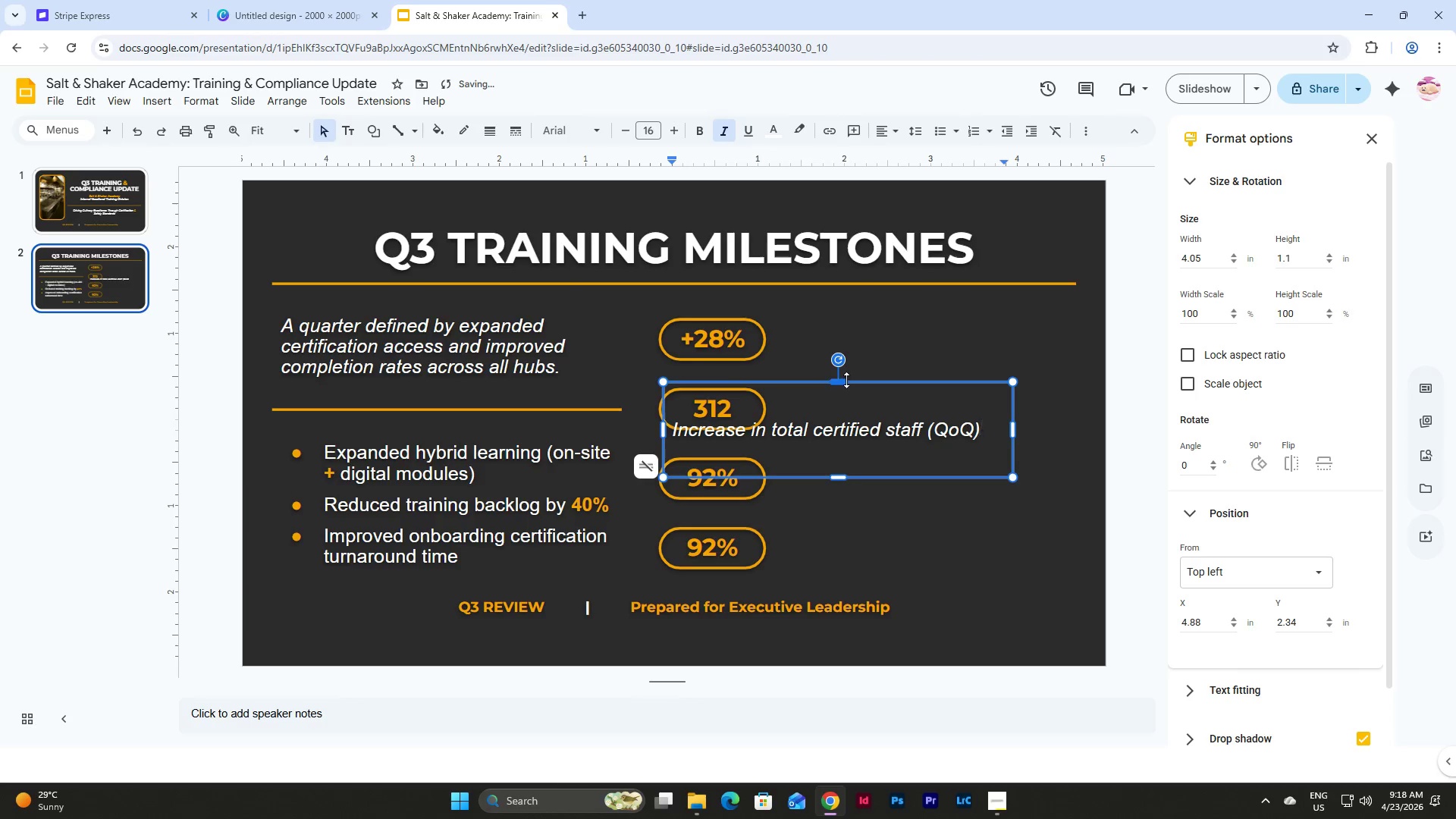 
left_click_drag(start_coordinate=[843, 380], to_coordinate=[846, 410])
 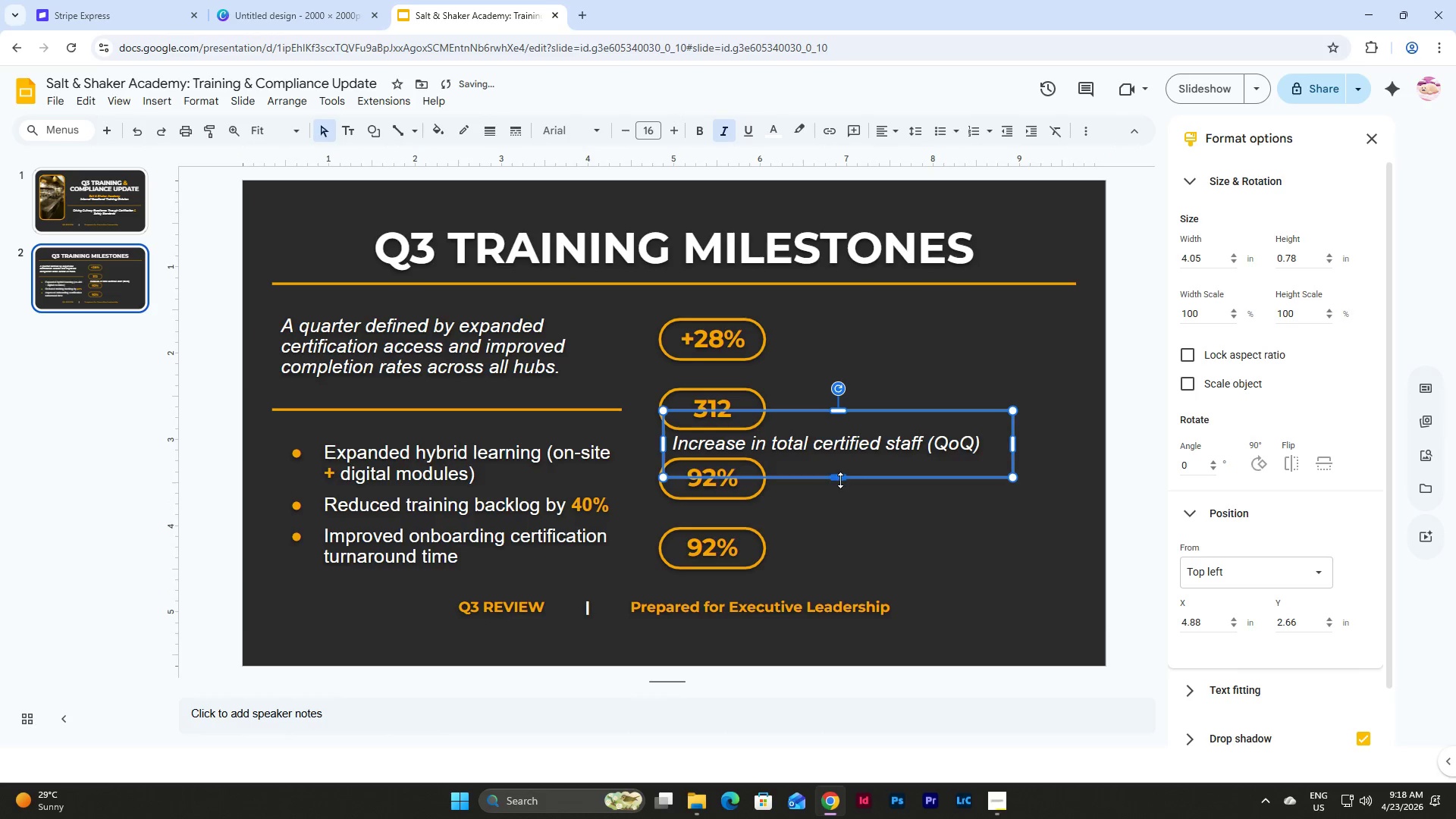 
left_click_drag(start_coordinate=[839, 480], to_coordinate=[839, 440])
 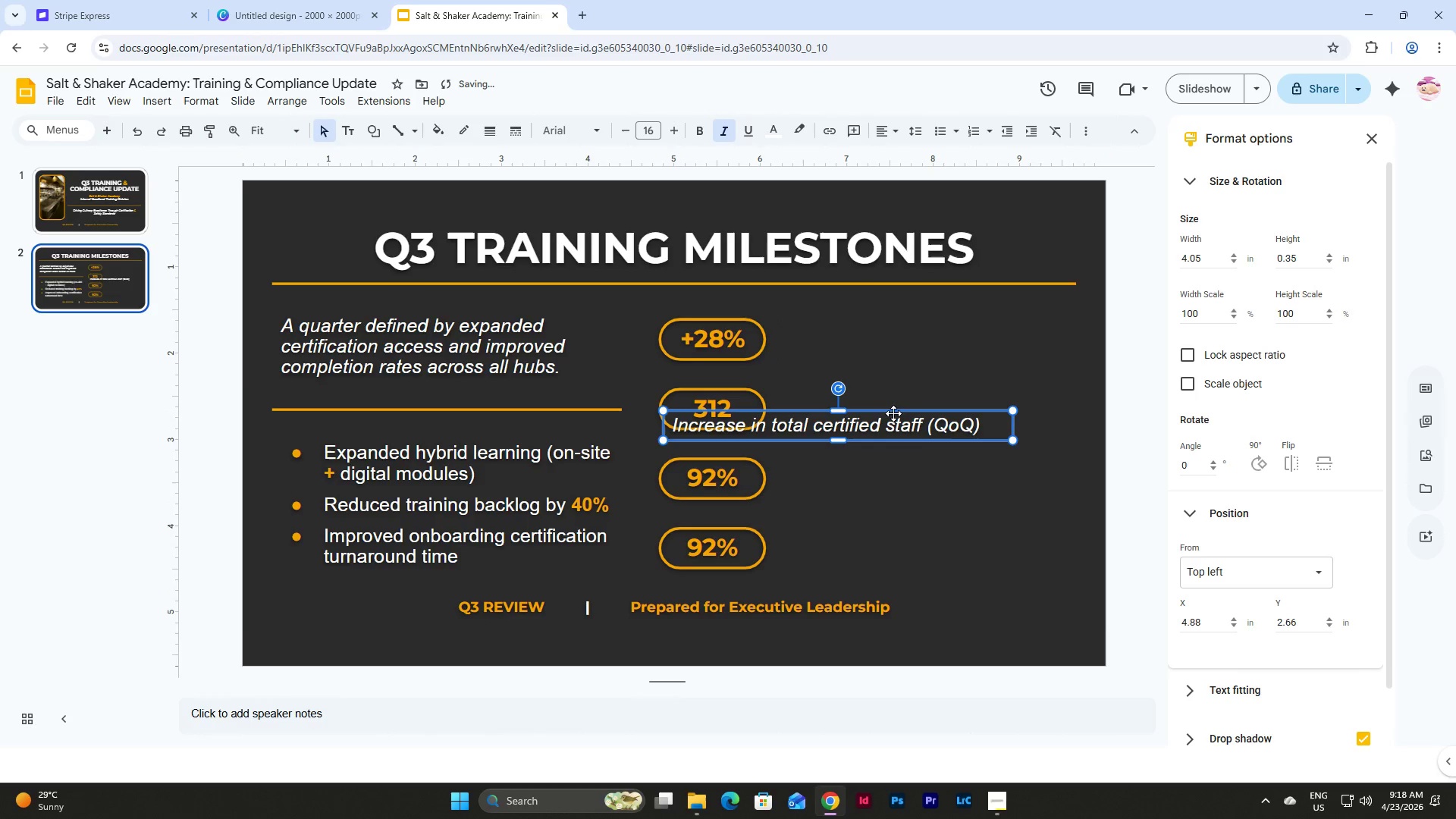 
left_click_drag(start_coordinate=[894, 410], to_coordinate=[1004, 323])
 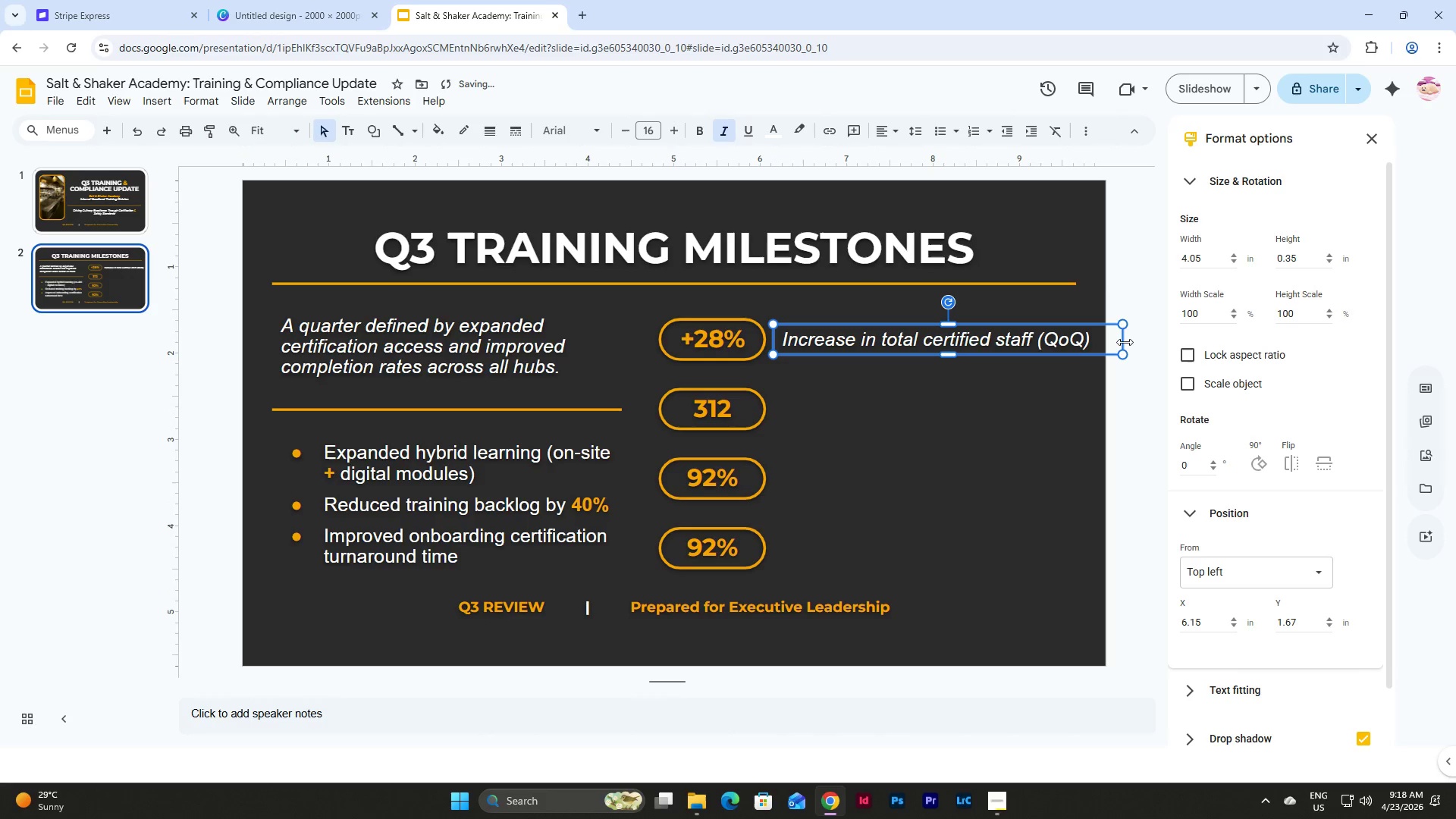 
left_click_drag(start_coordinate=[1125, 342], to_coordinate=[1073, 342])
 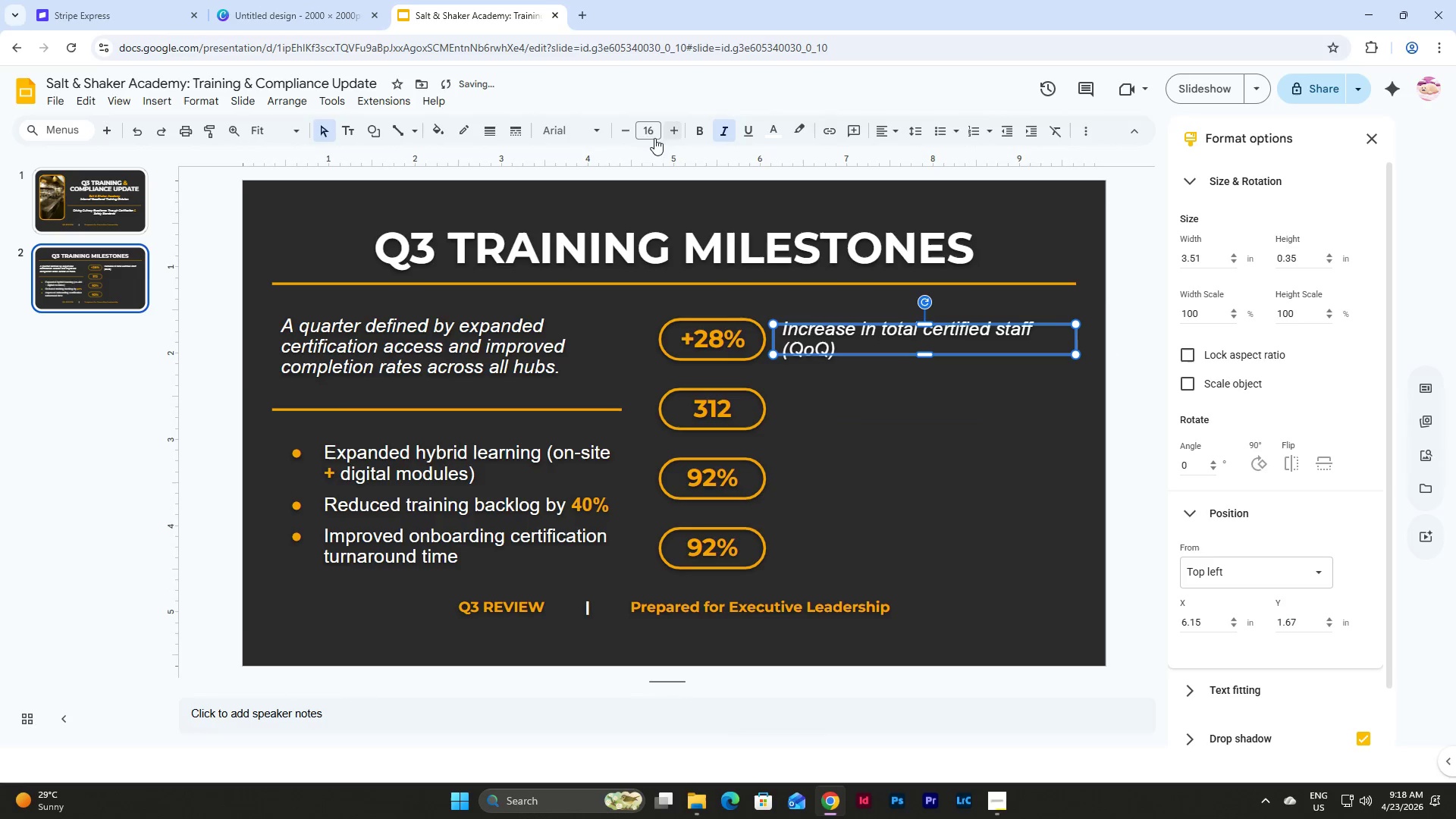 
double_click([625, 135])
 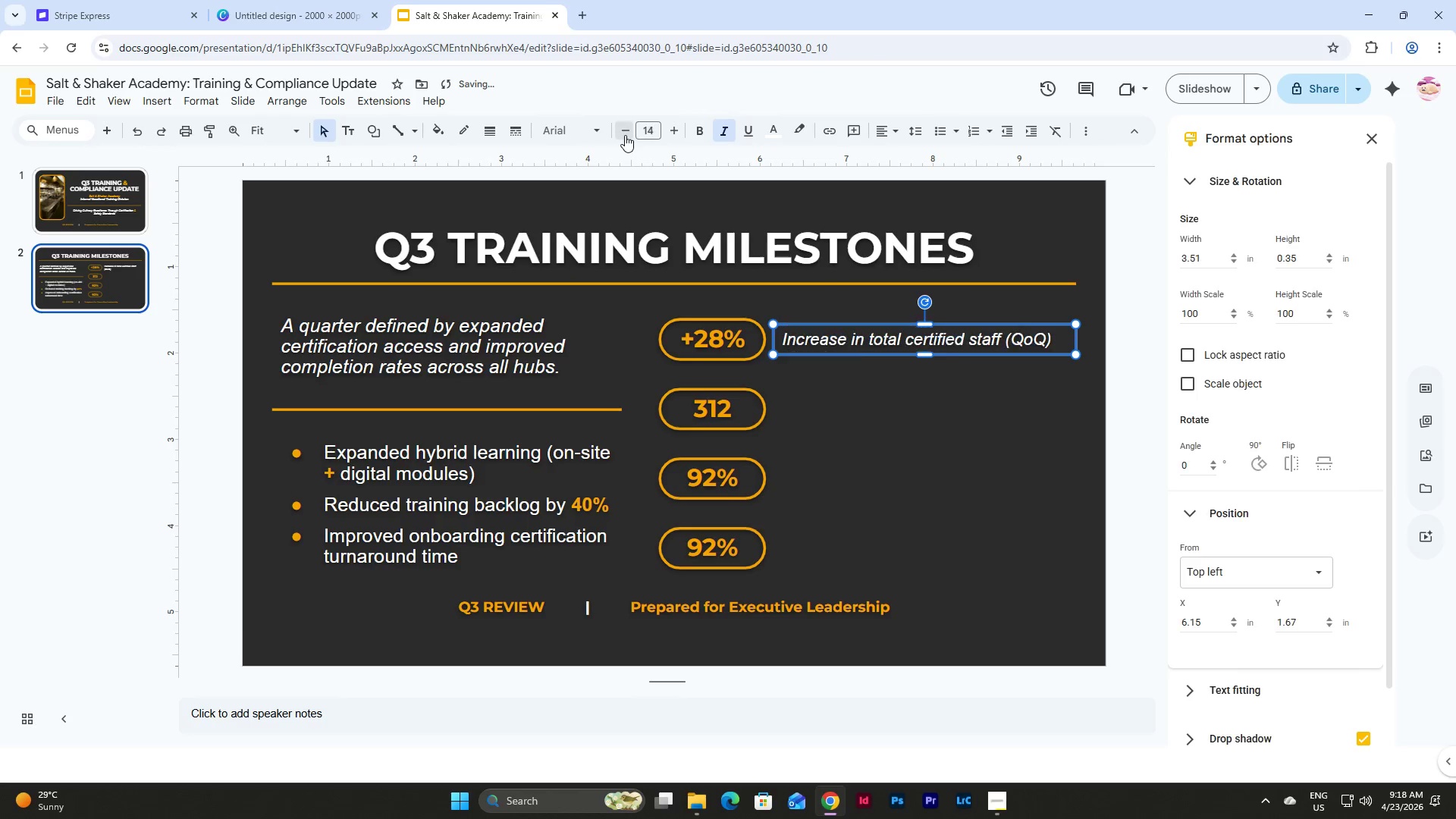 
triple_click([625, 135])
 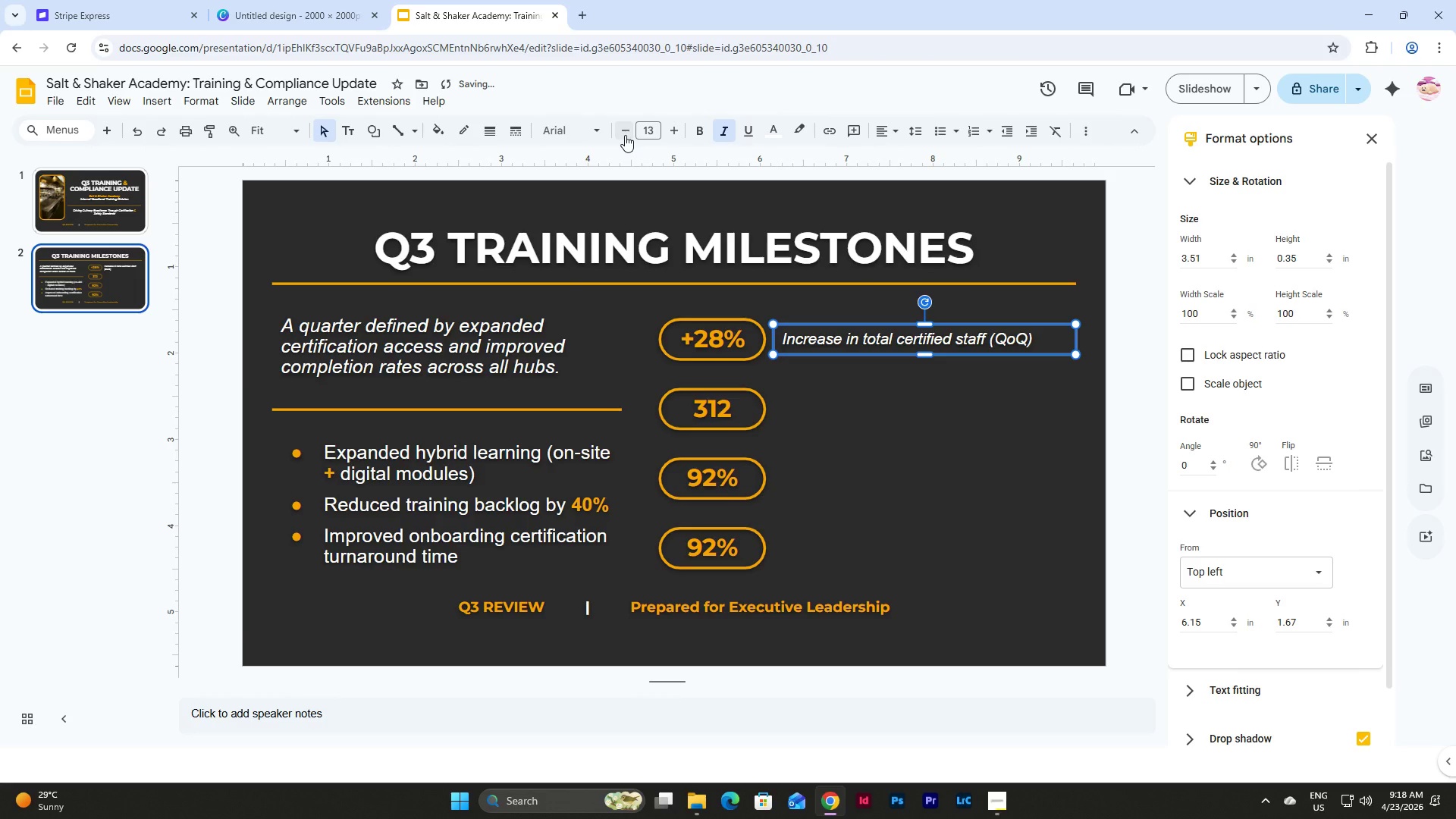 
left_click([625, 135])
 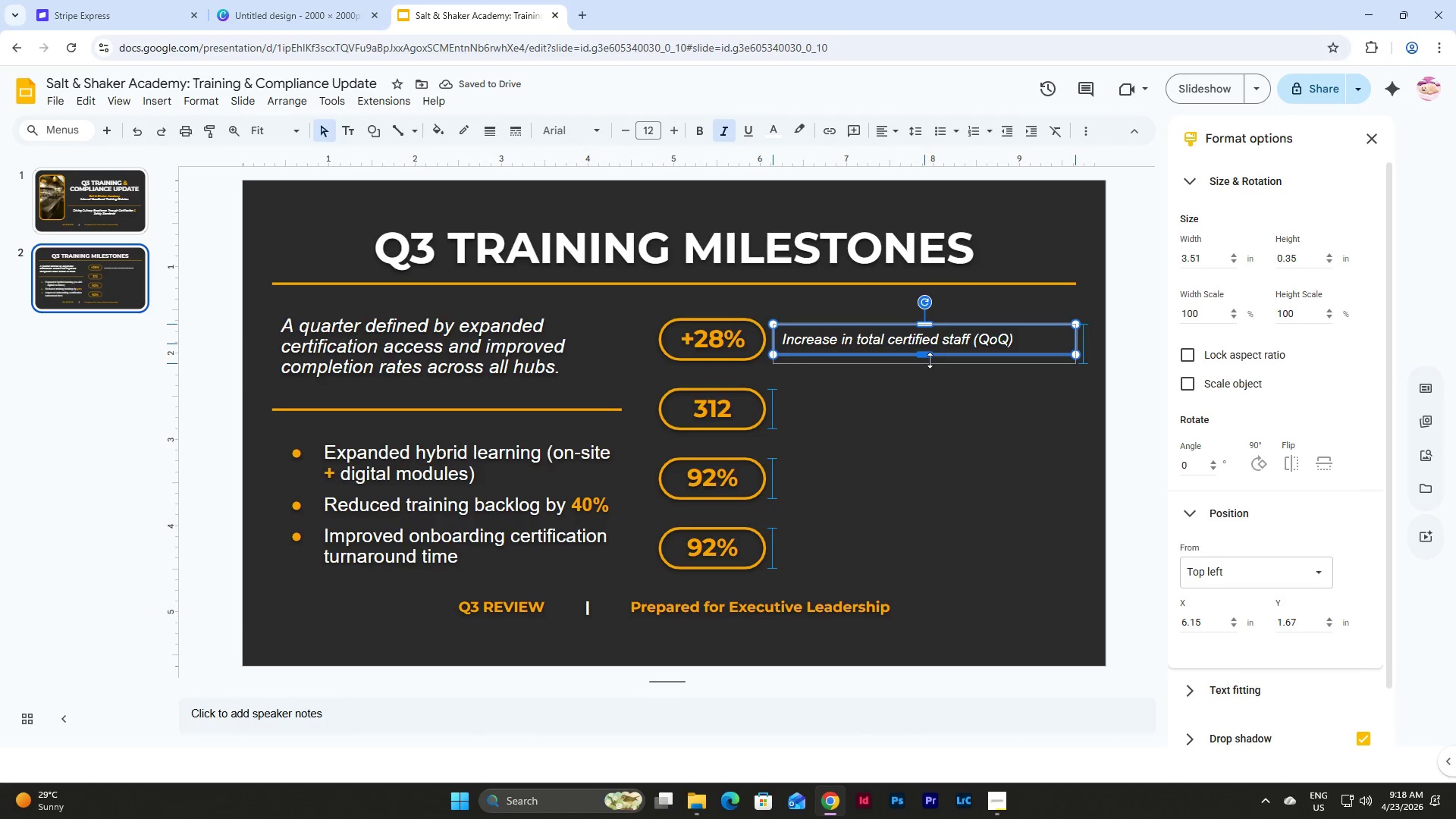 
wait(6.73)
 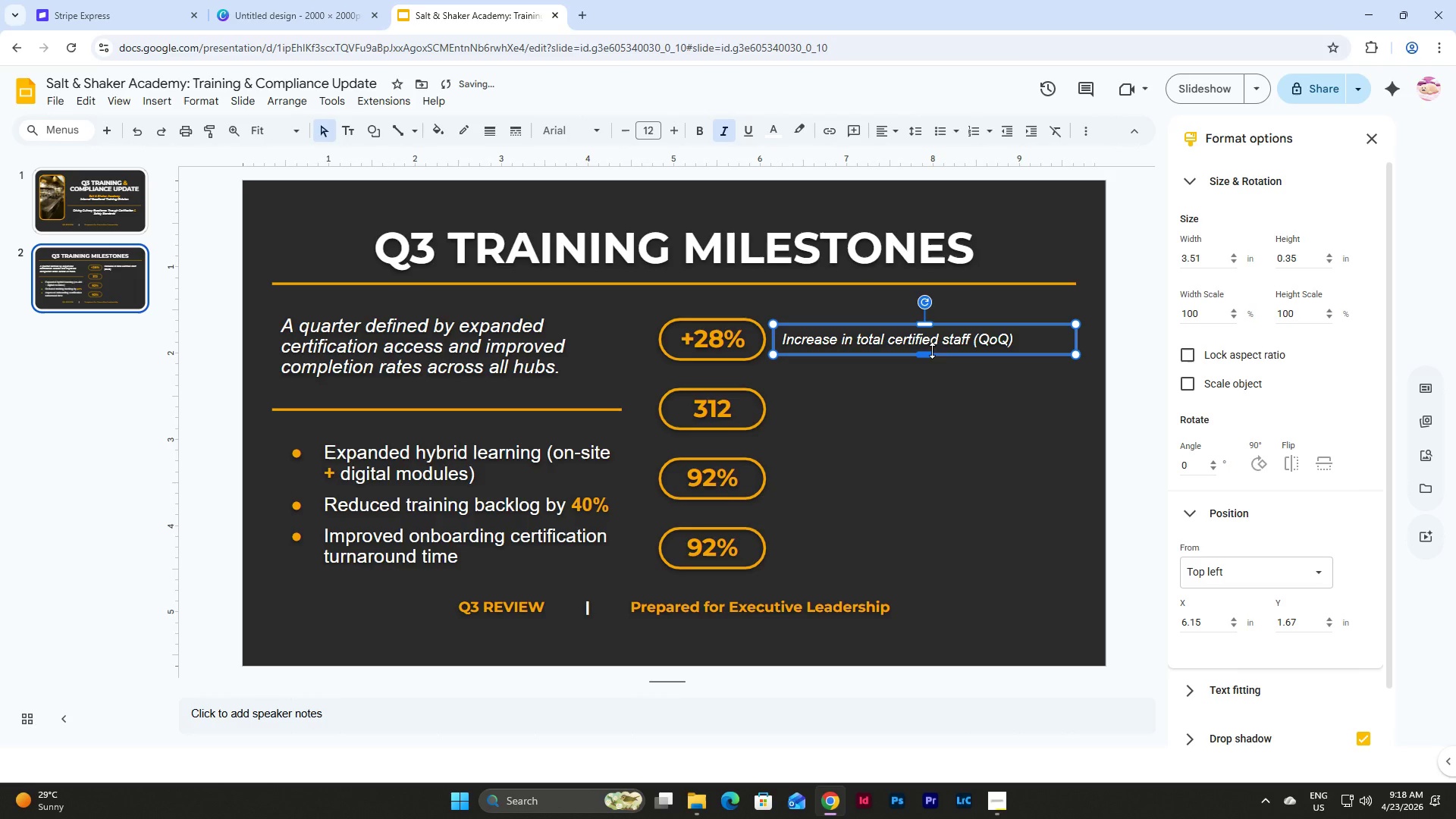 
left_click_drag(start_coordinate=[924, 324], to_coordinate=[923, 318])
 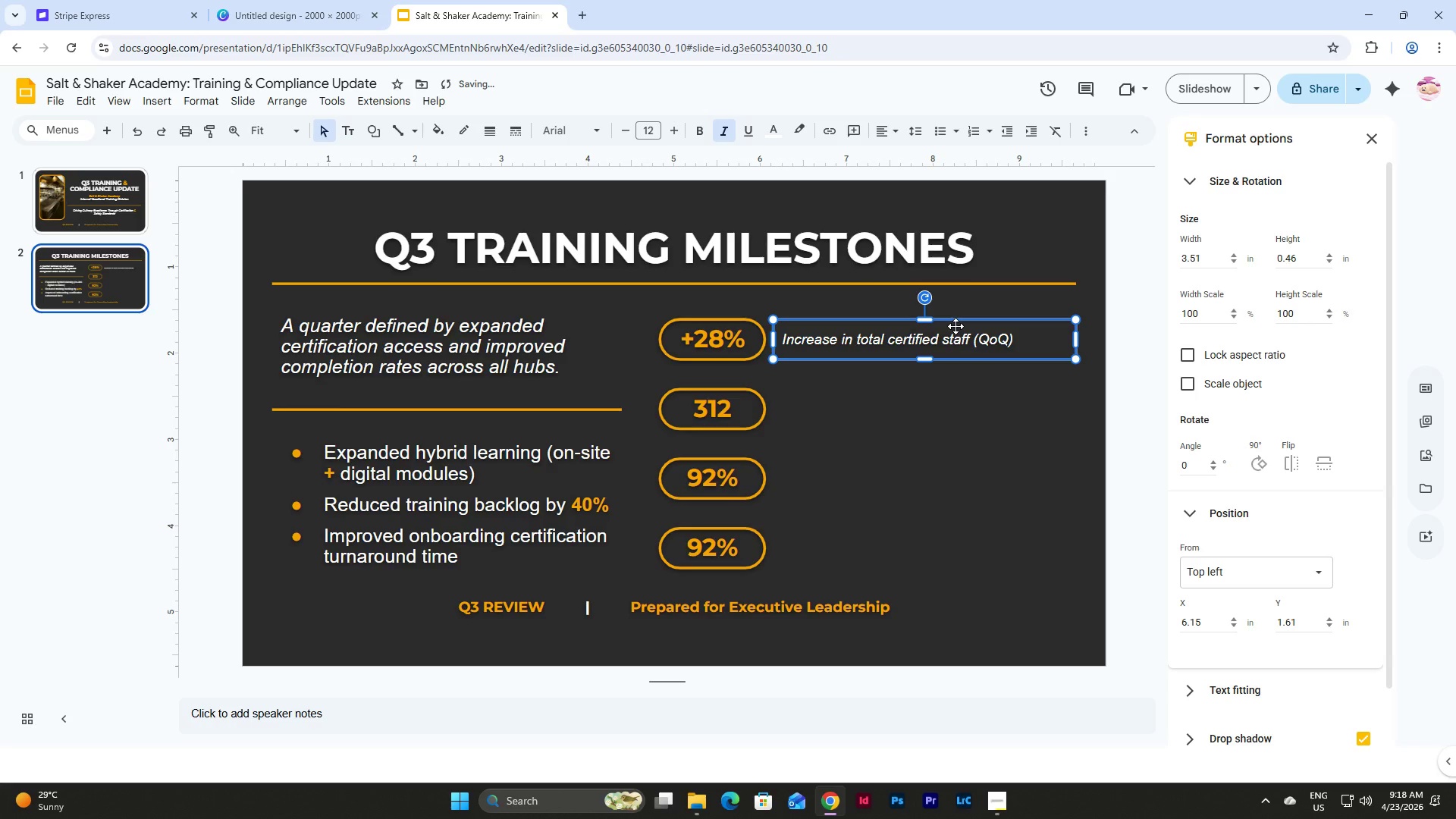 
left_click_drag(start_coordinate=[956, 326], to_coordinate=[949, 326])
 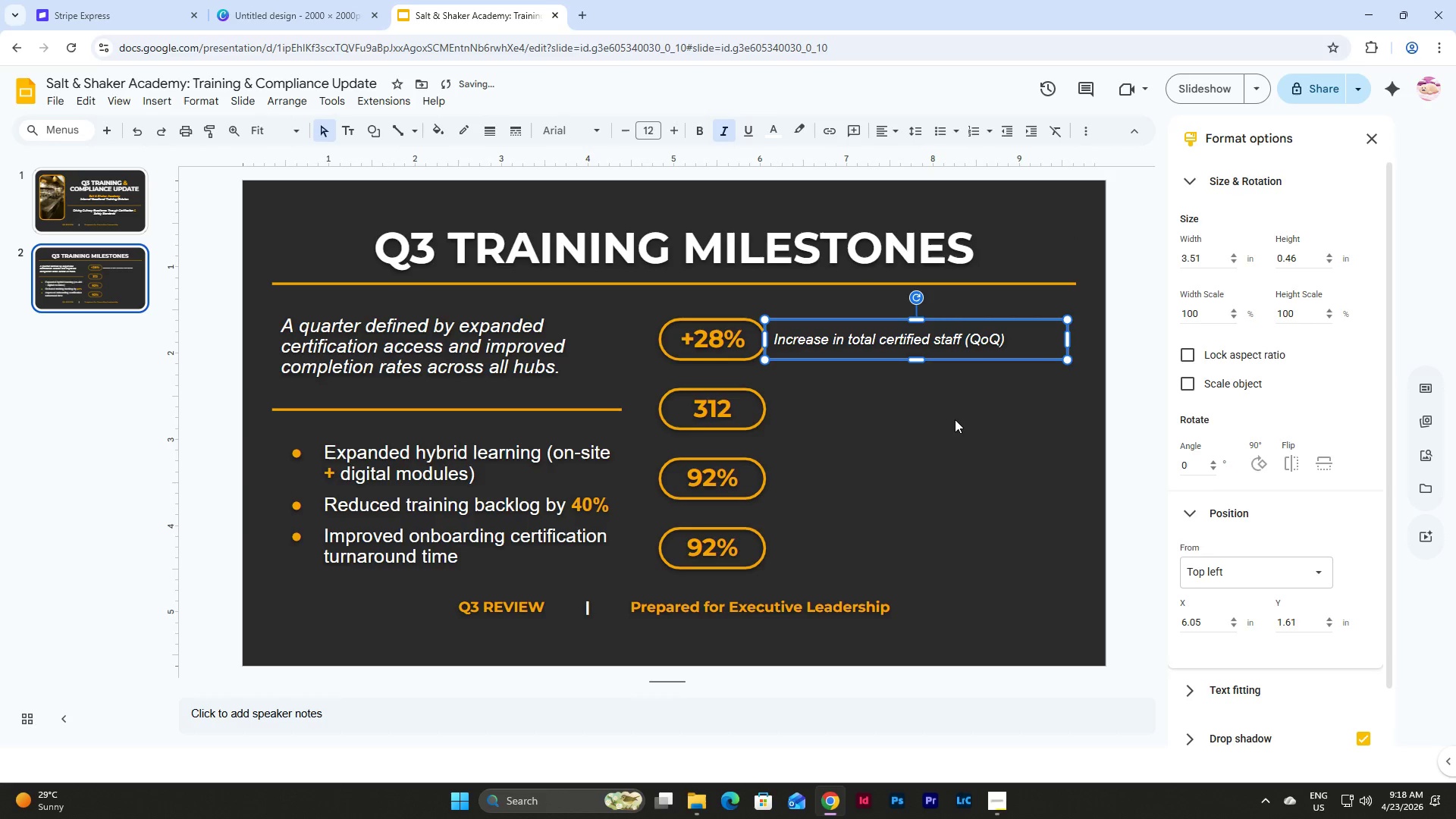 
left_click([955, 425])
 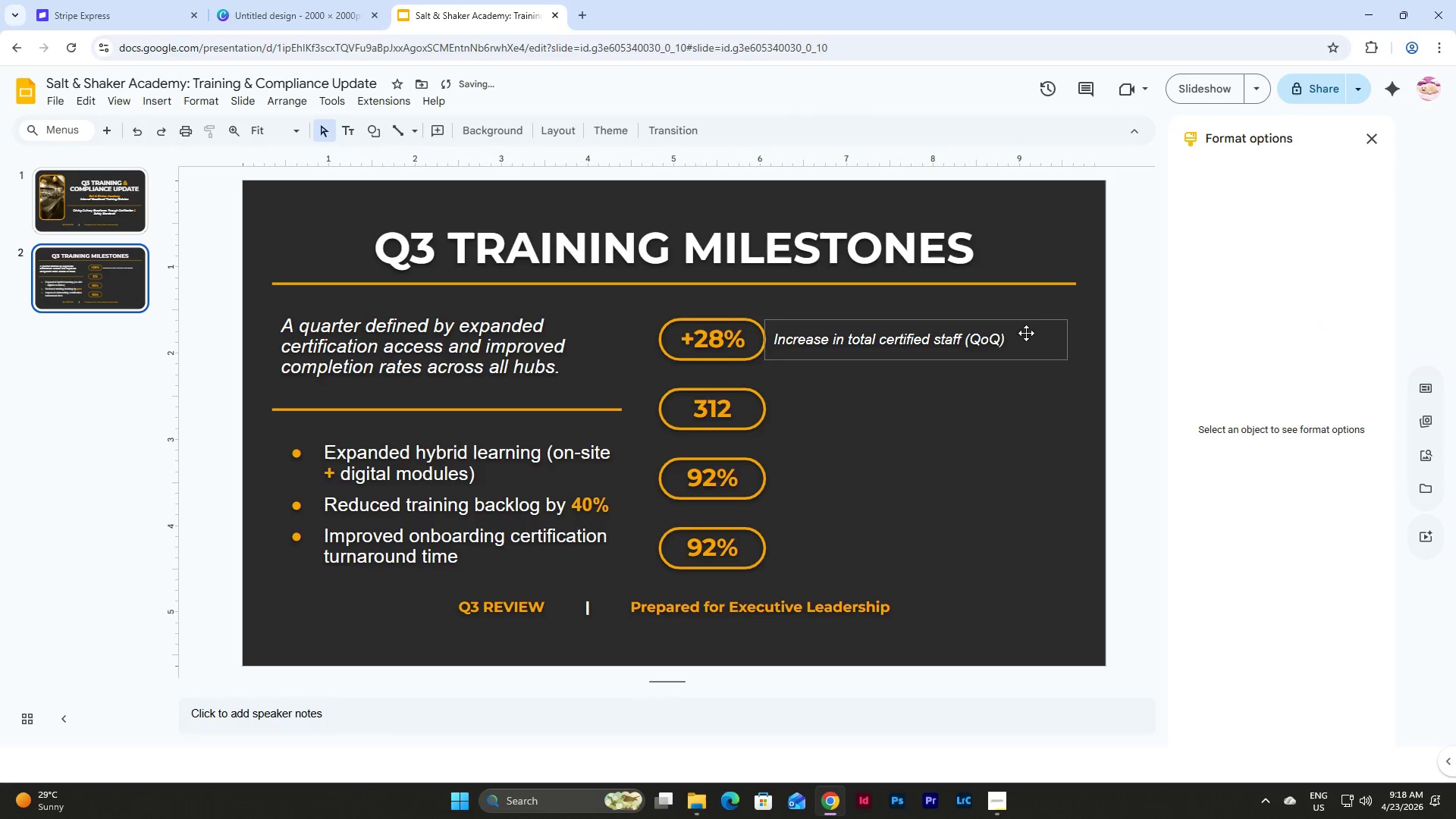 
left_click([1037, 324])
 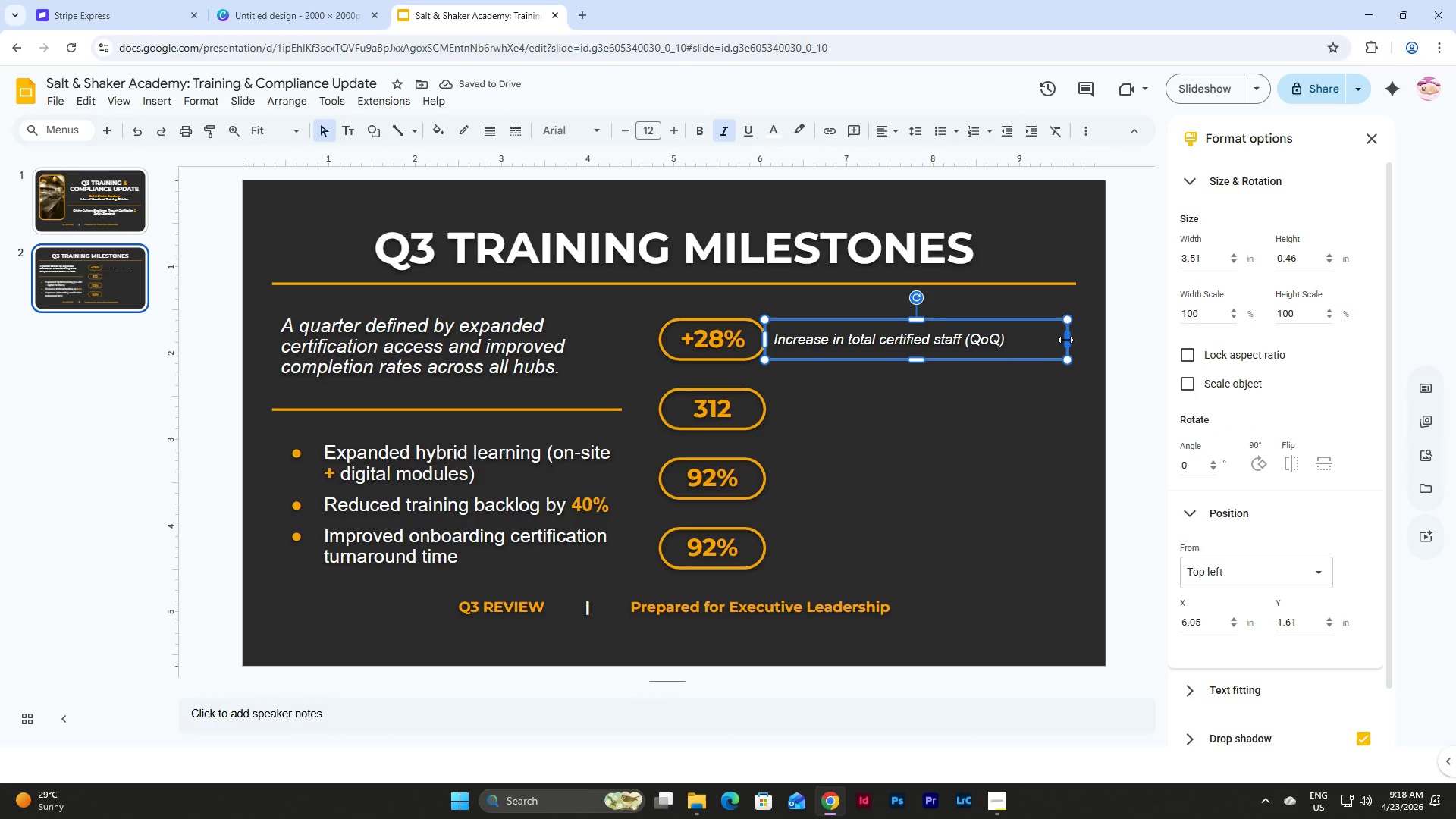 
left_click_drag(start_coordinate=[1066, 338], to_coordinate=[1073, 338])
 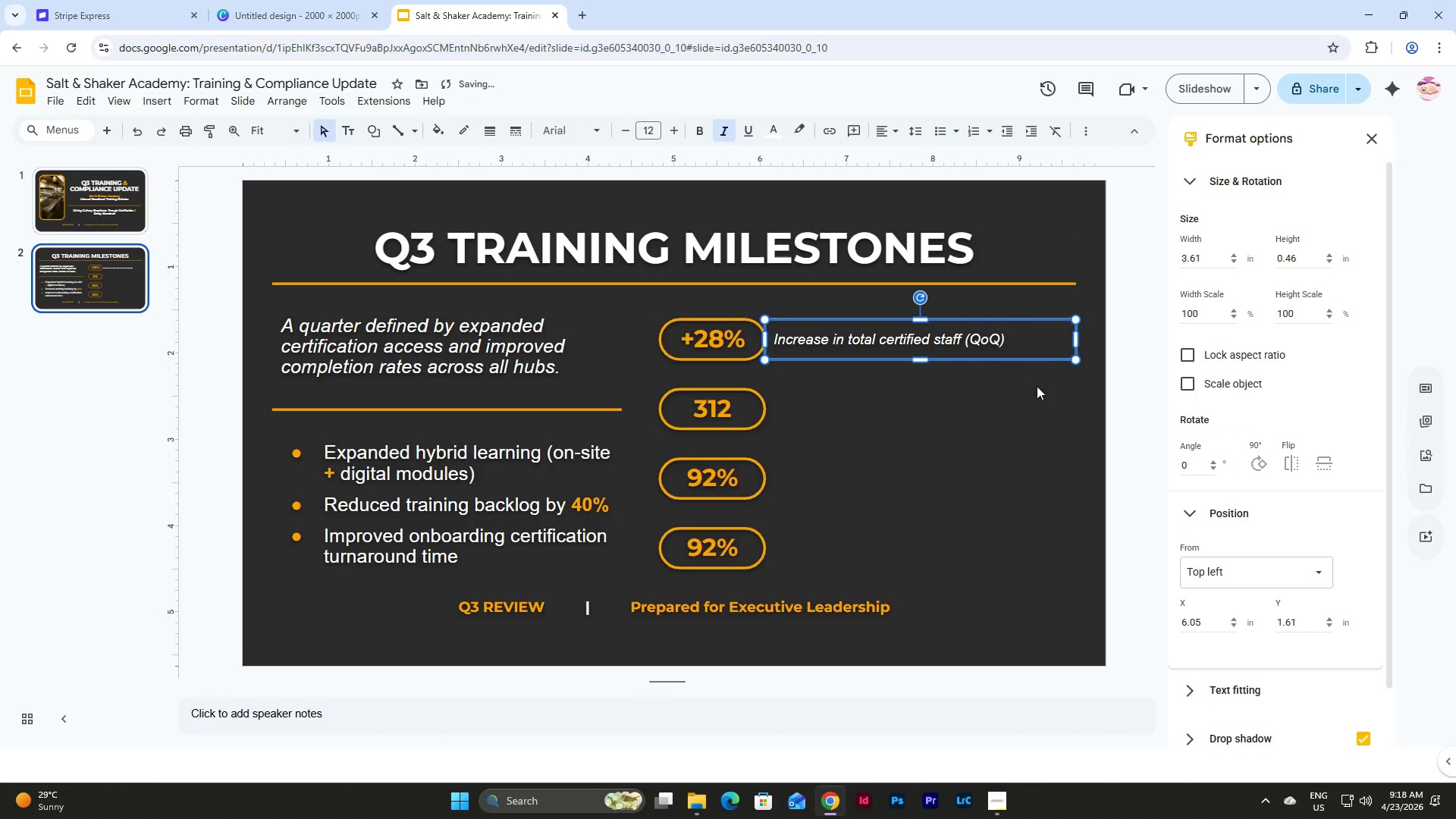 
left_click([1037, 387])
 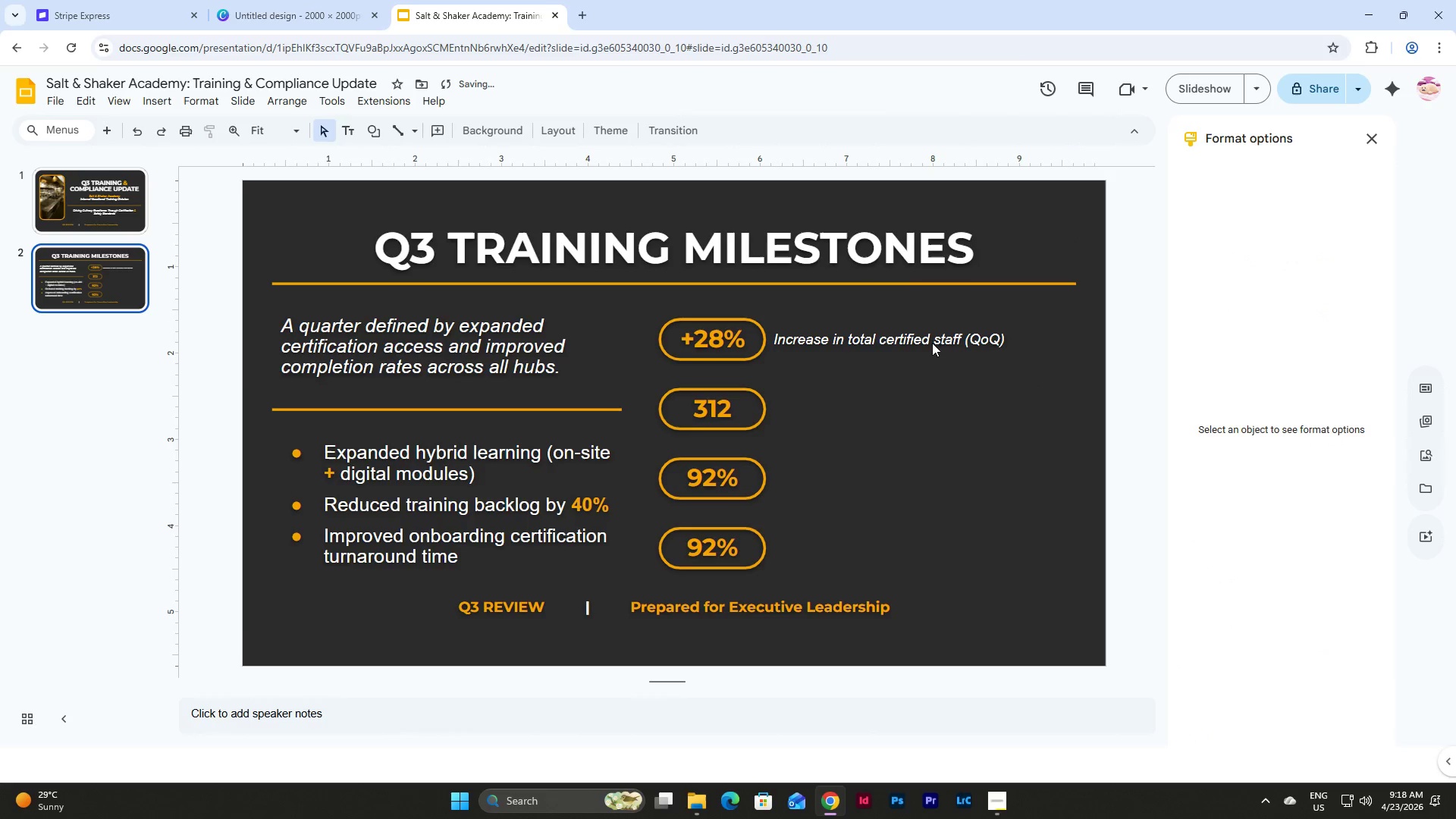 
left_click([831, 331])
 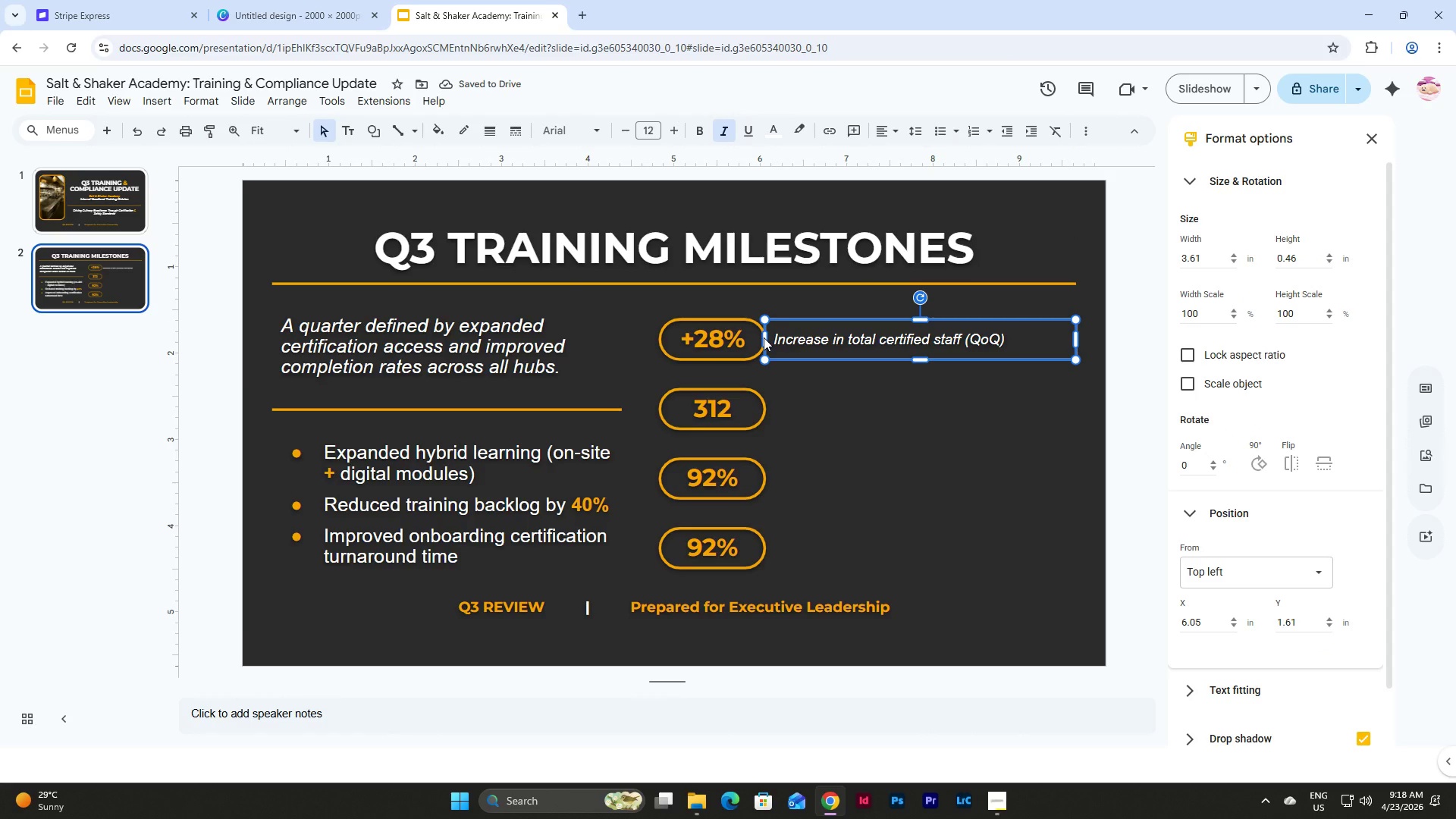 
left_click_drag(start_coordinate=[764, 337], to_coordinate=[771, 337])
 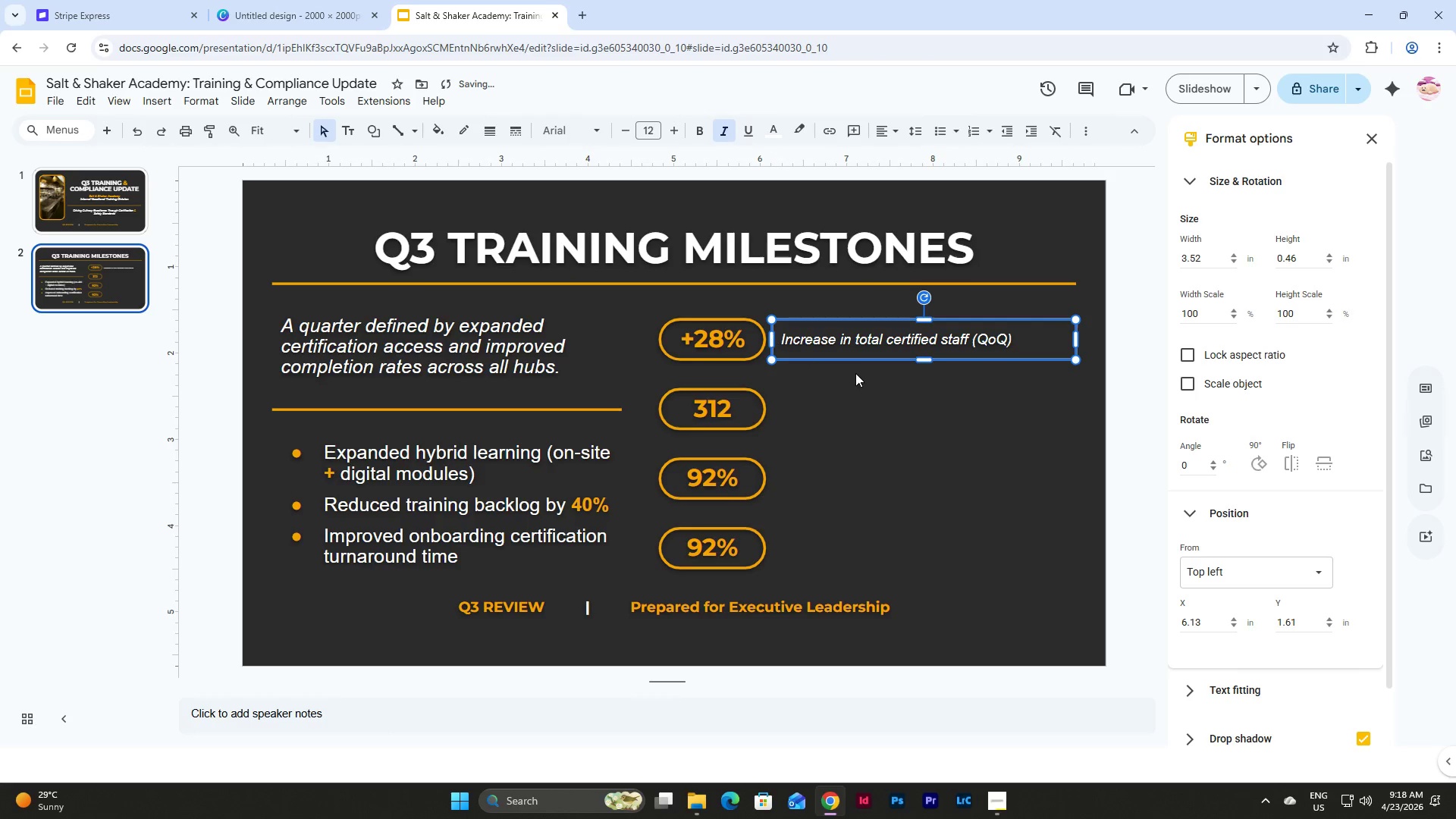 
left_click([858, 375])
 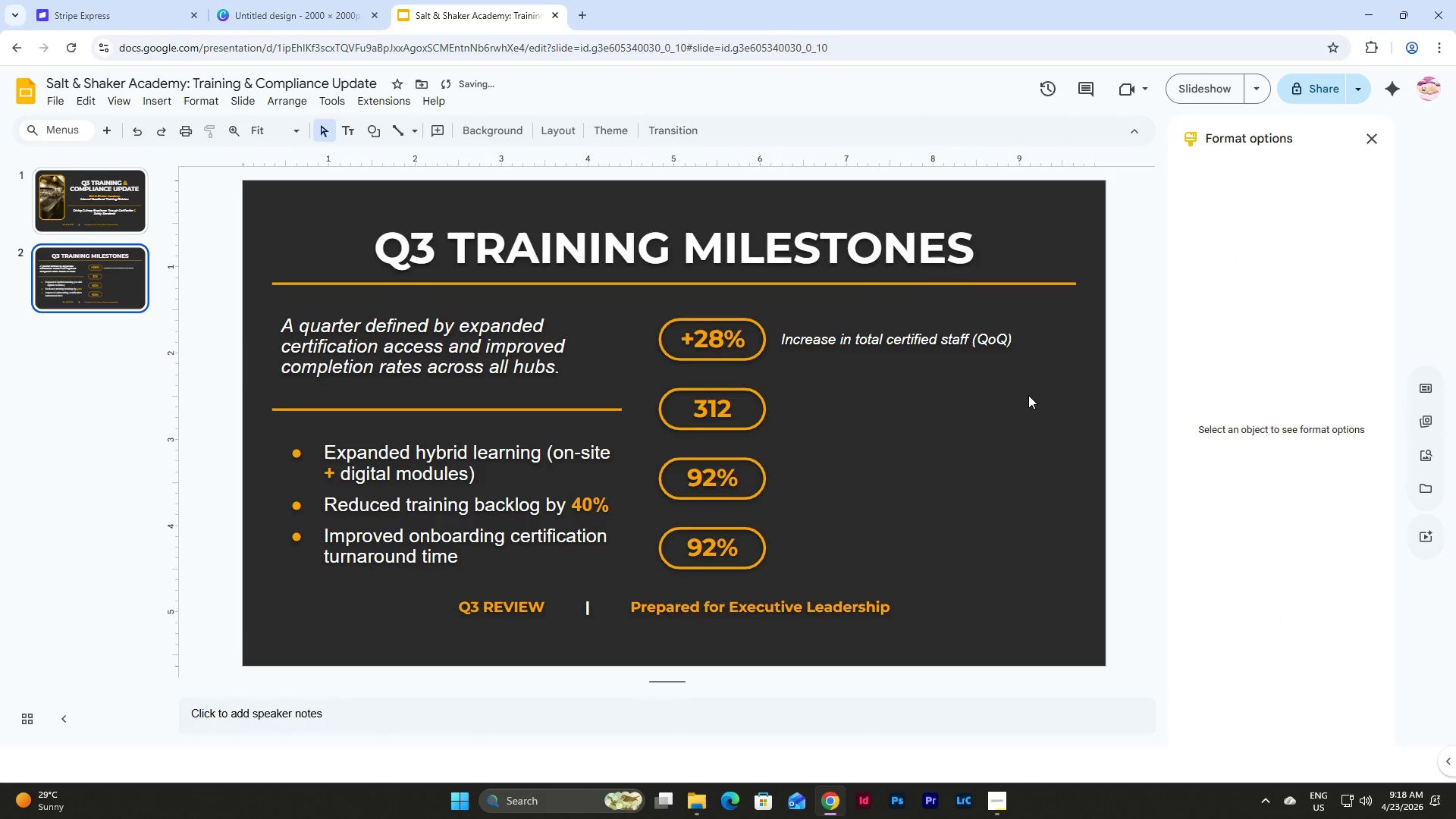 
left_click_drag(start_coordinate=[1031, 394], to_coordinate=[885, 309])
 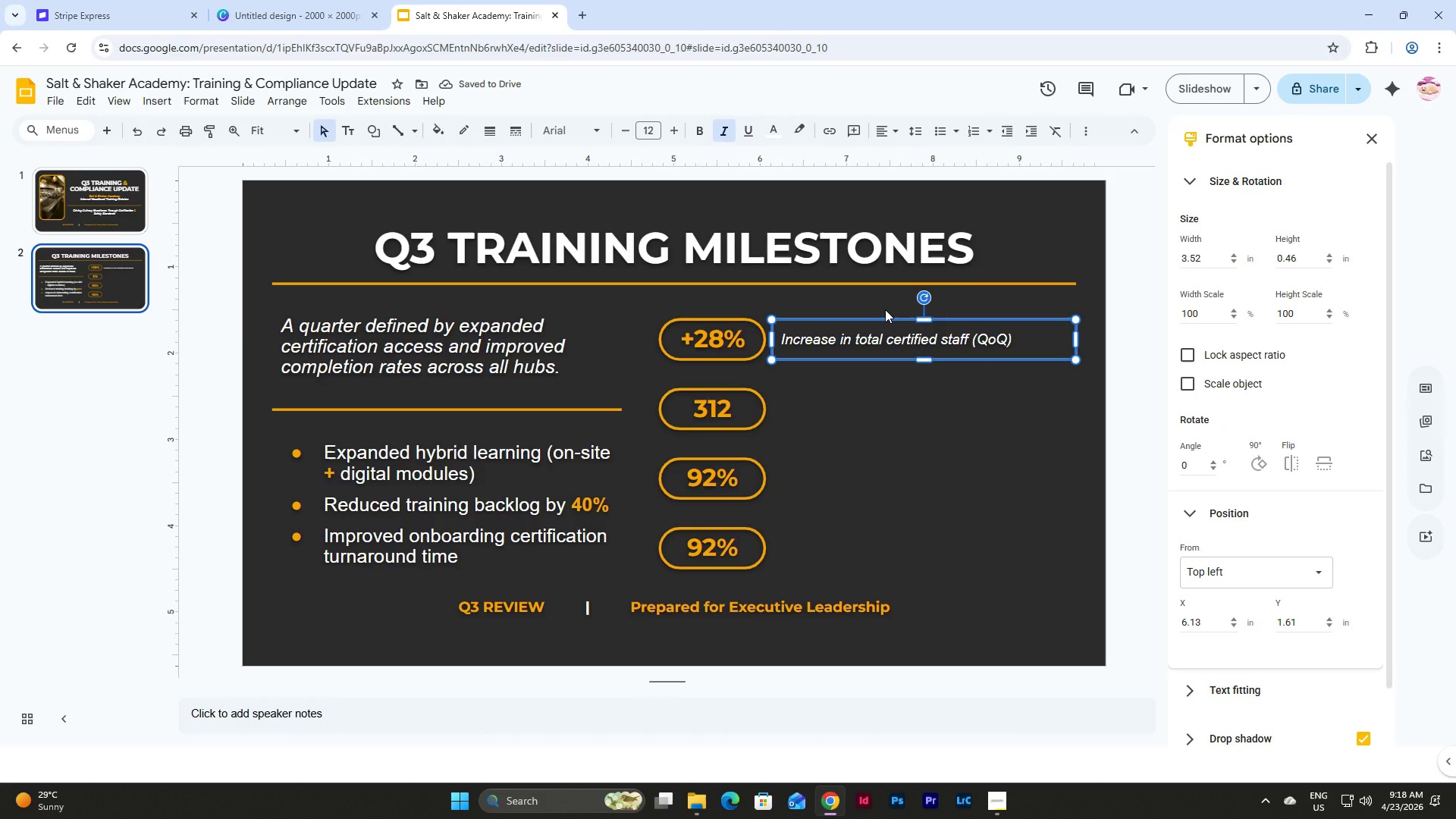 
key(Control+D)
 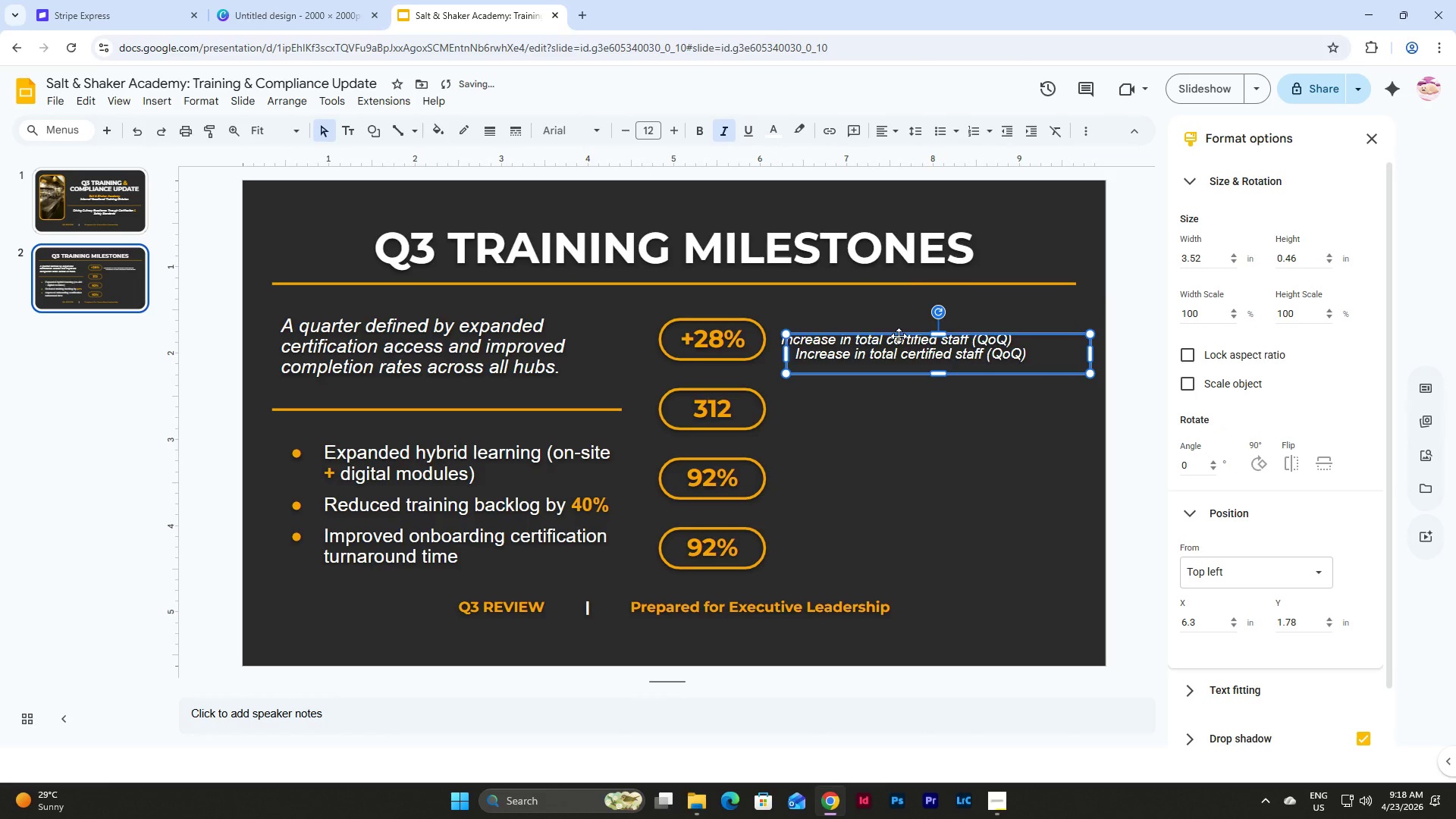 
left_click_drag(start_coordinate=[899, 336], to_coordinate=[886, 391])
 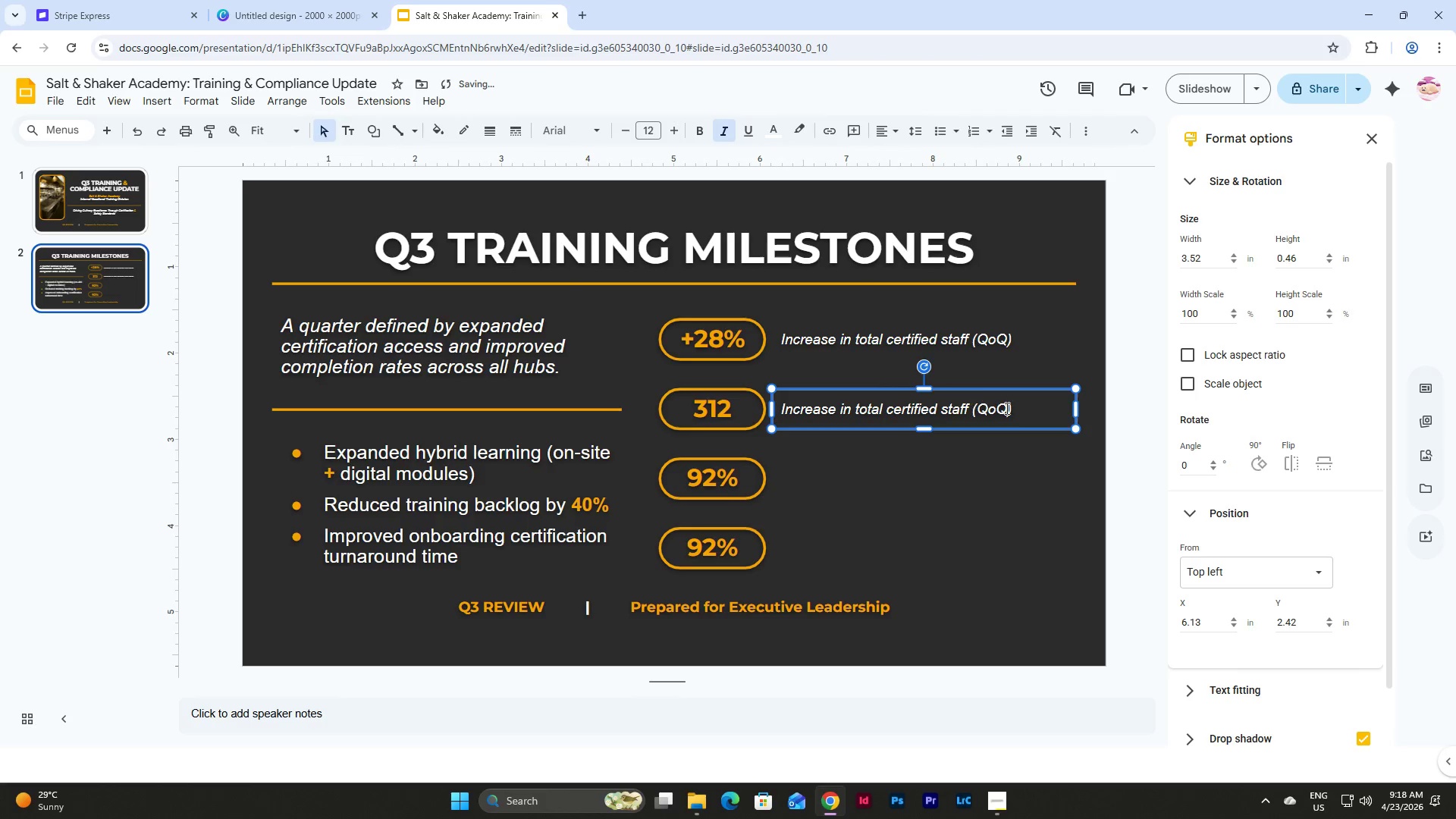 
left_click([1013, 409])
 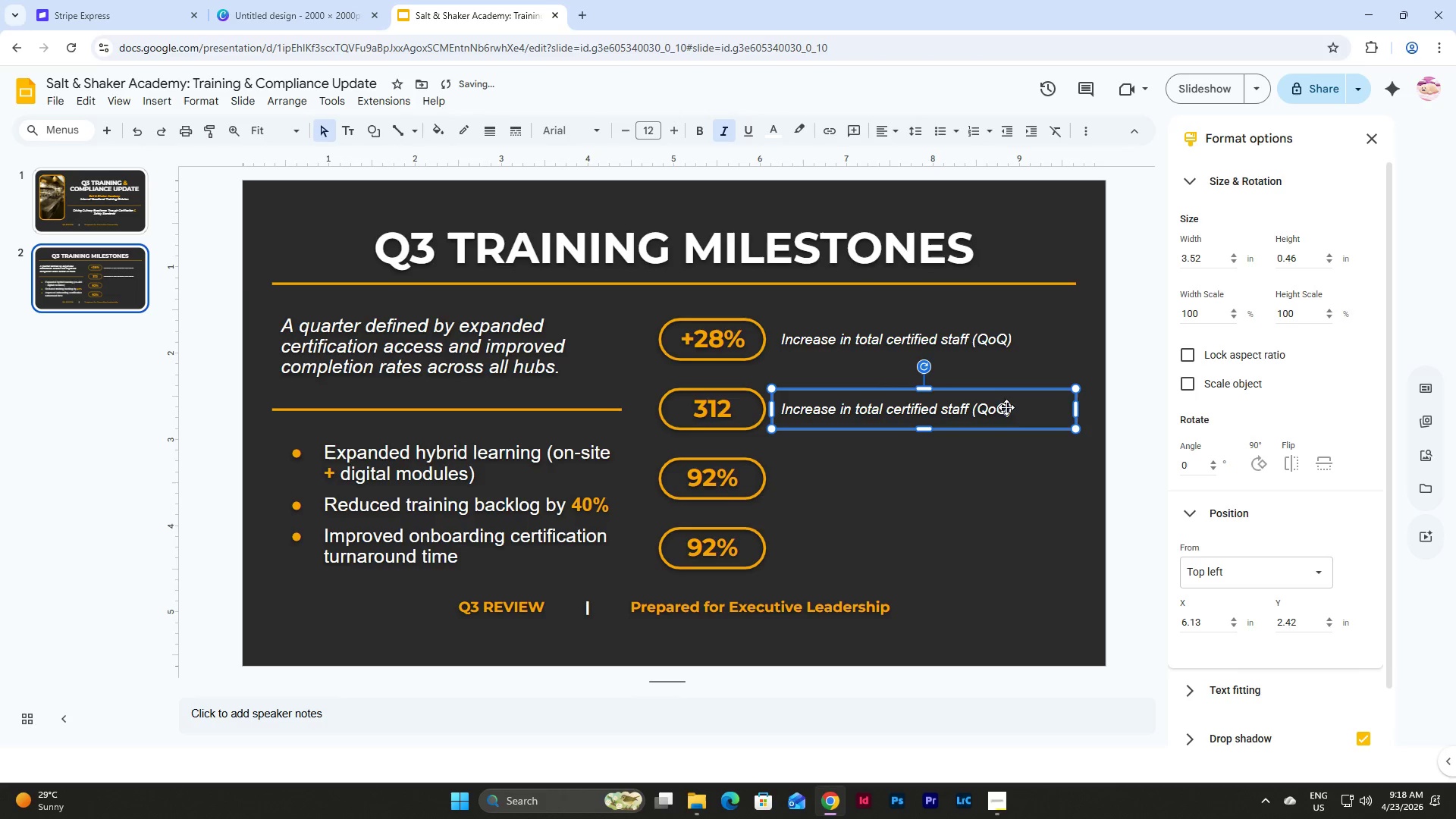 
left_click([1006, 407])
 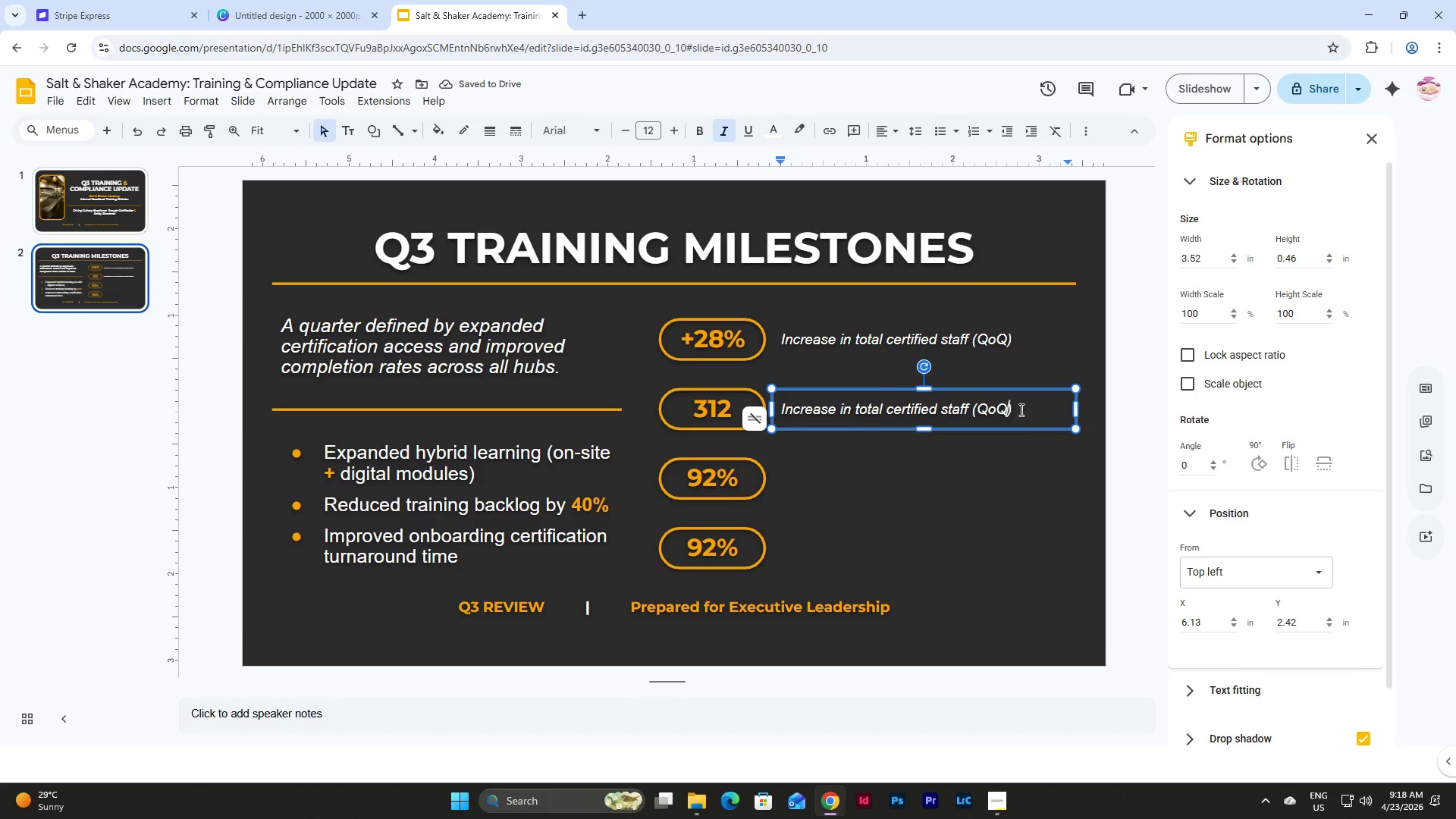 
left_click_drag(start_coordinate=[1020, 410], to_coordinate=[770, 399])
 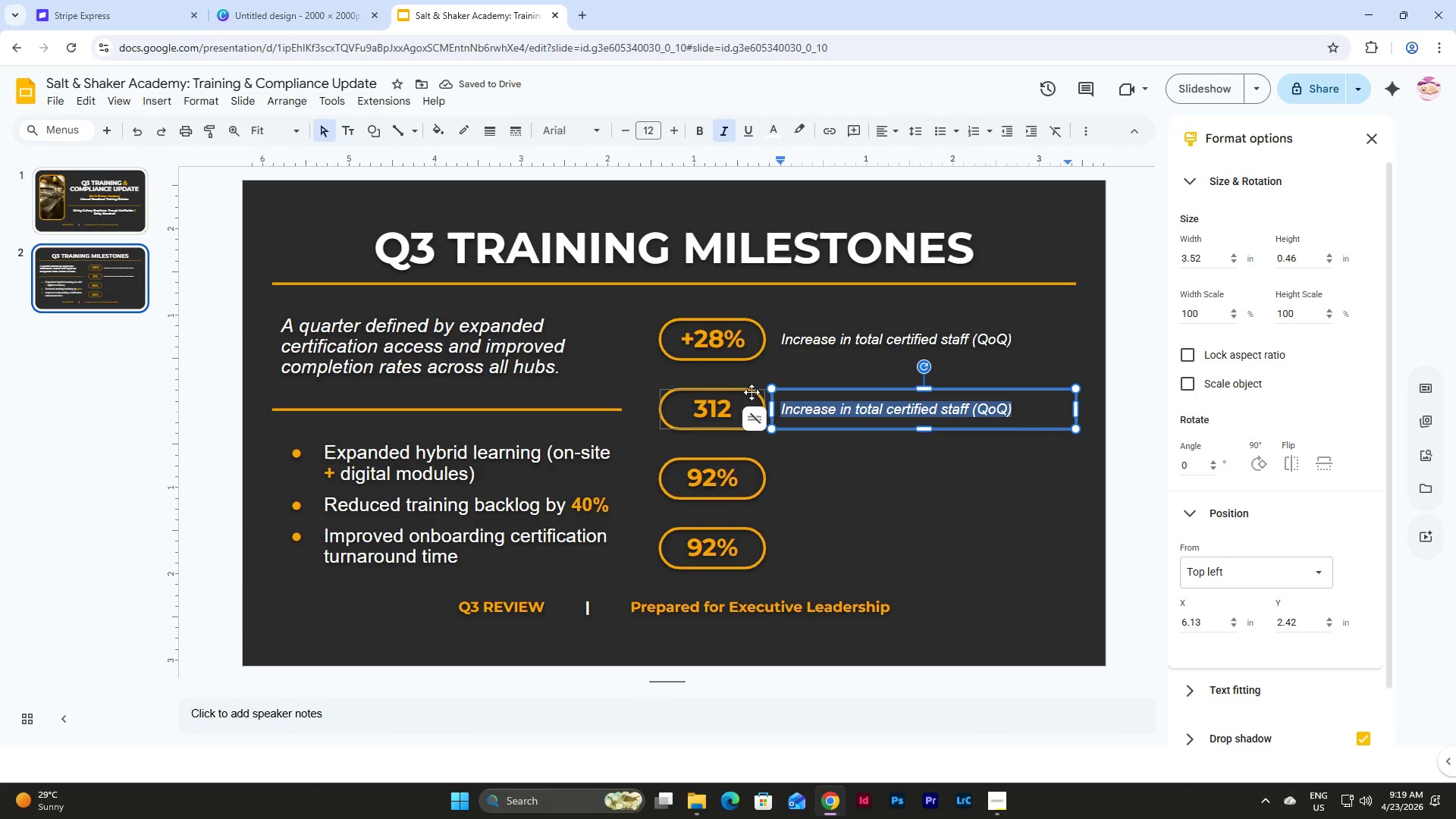 
type(Employees completed formal training programs)
 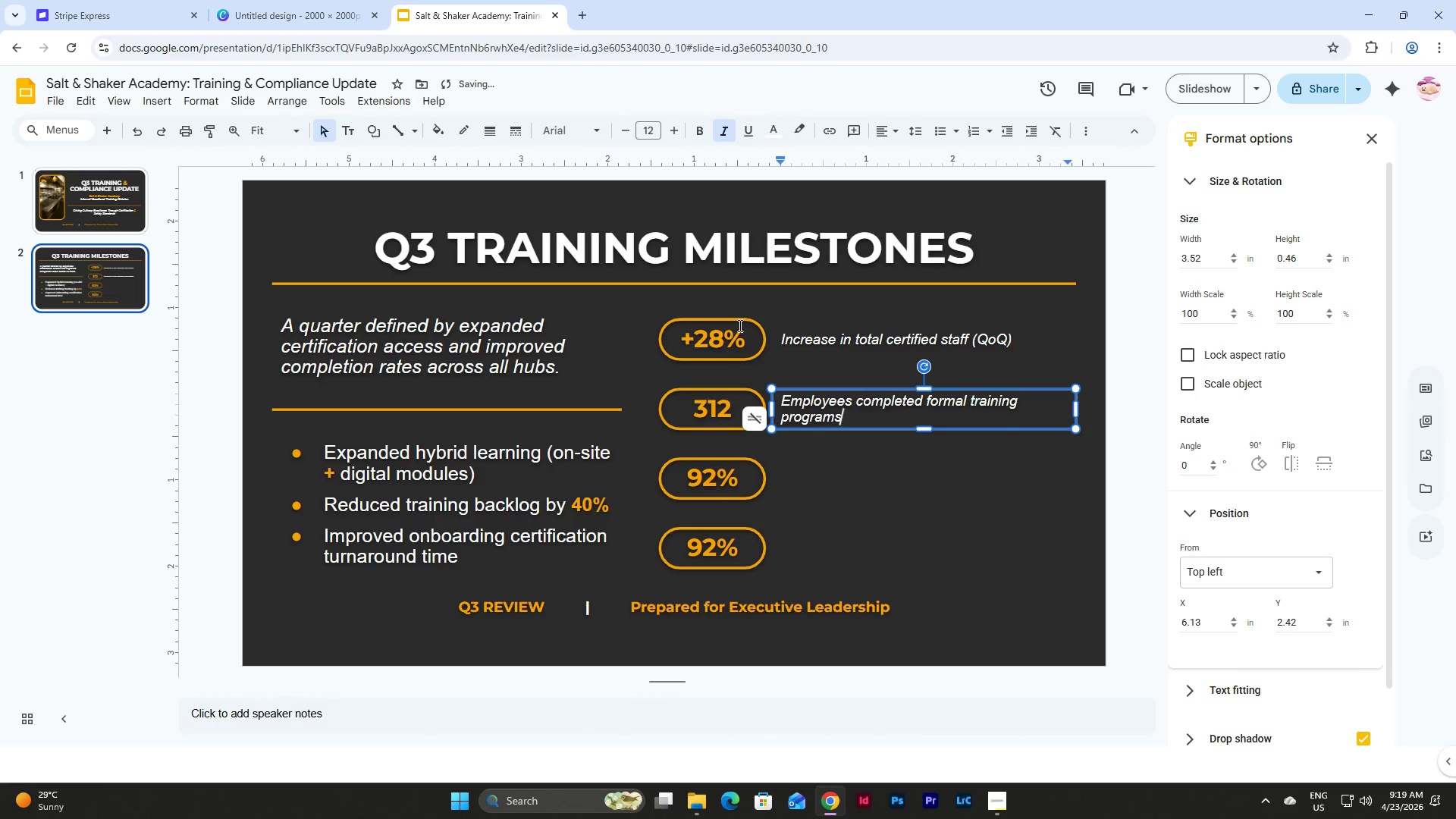 
left_click([872, 493])
 